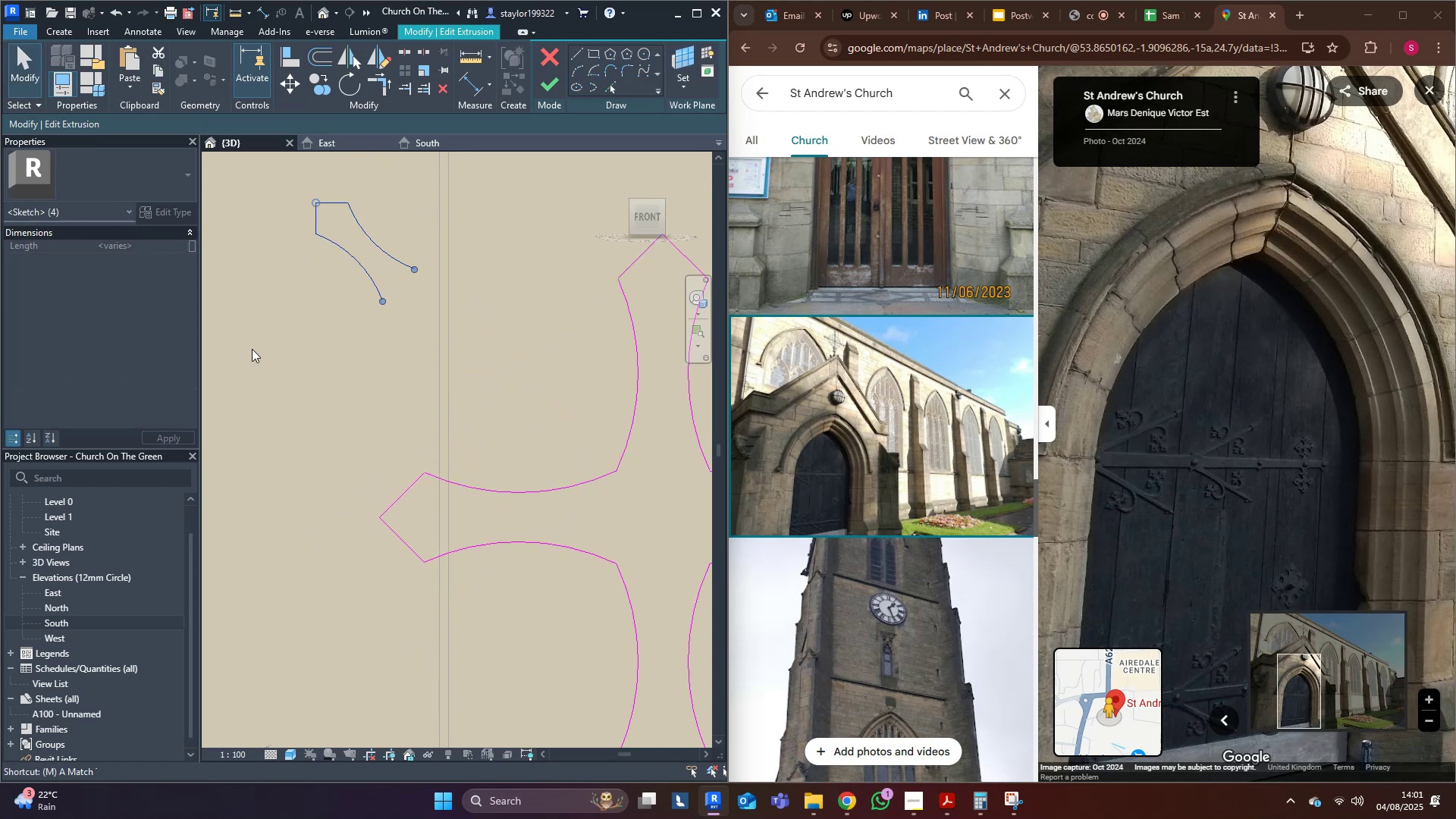 
hold_key(key=V, duration=3.35)
 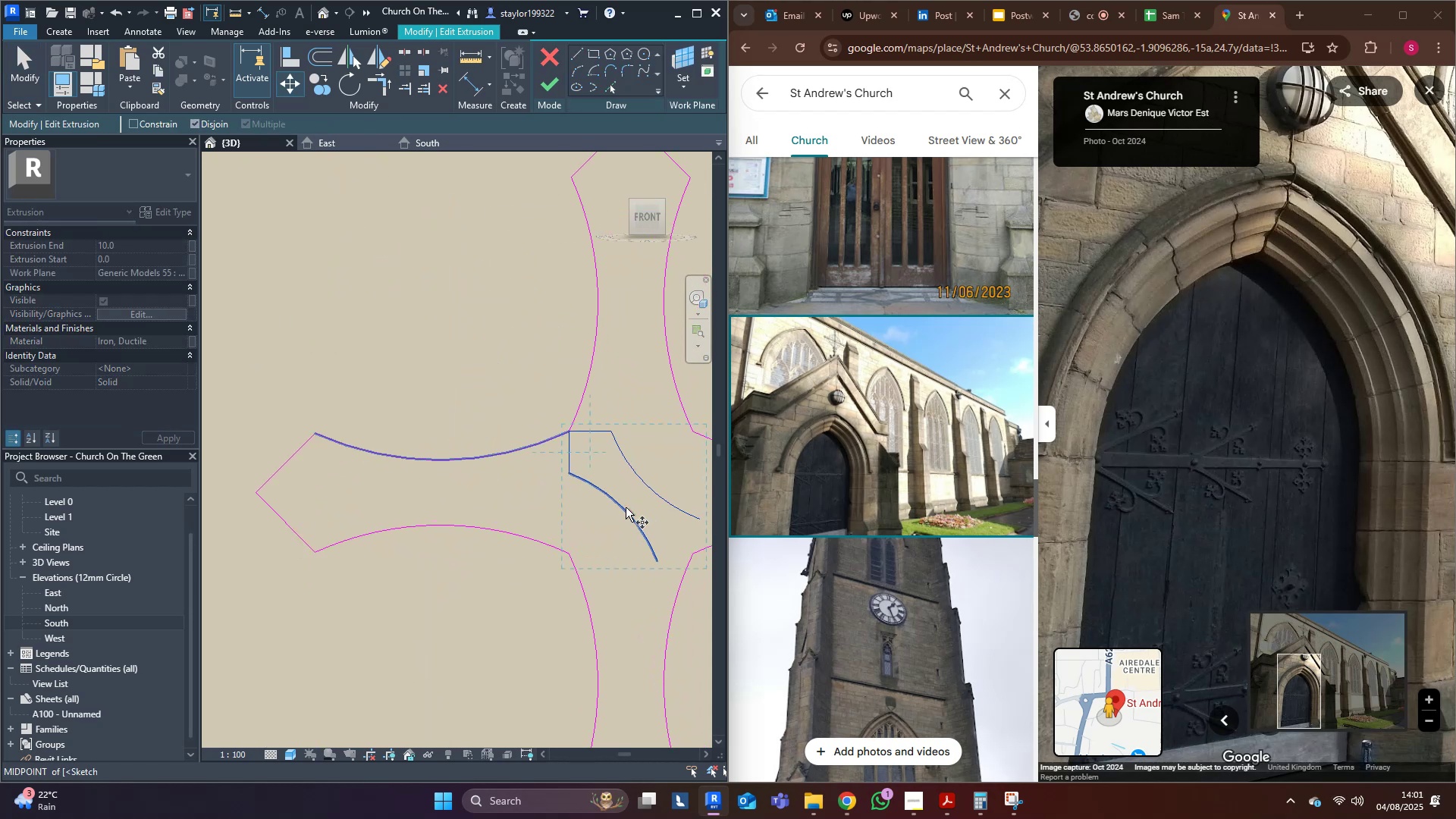 
left_click([318, 207])
 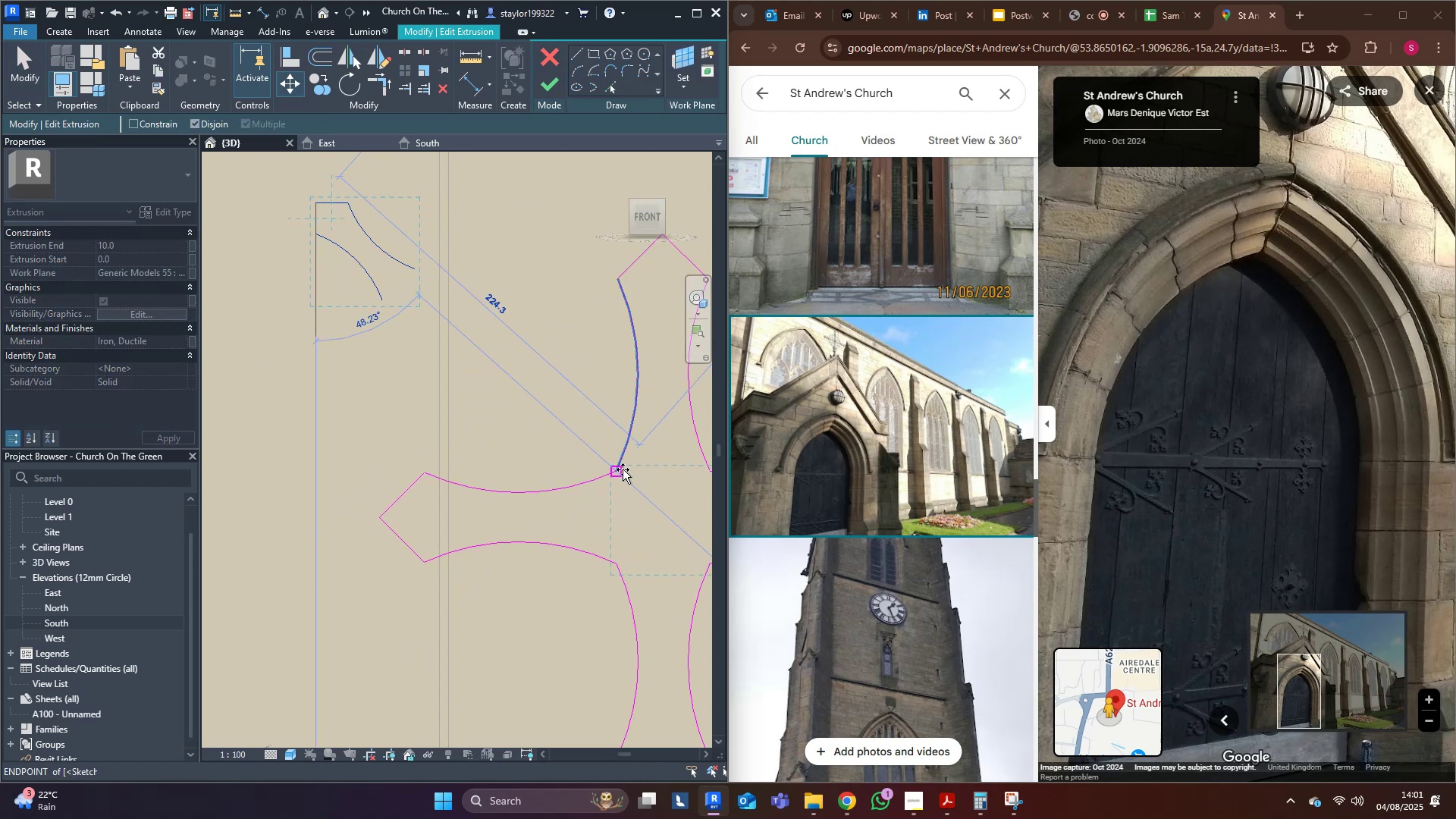 
left_click([623, 469])
 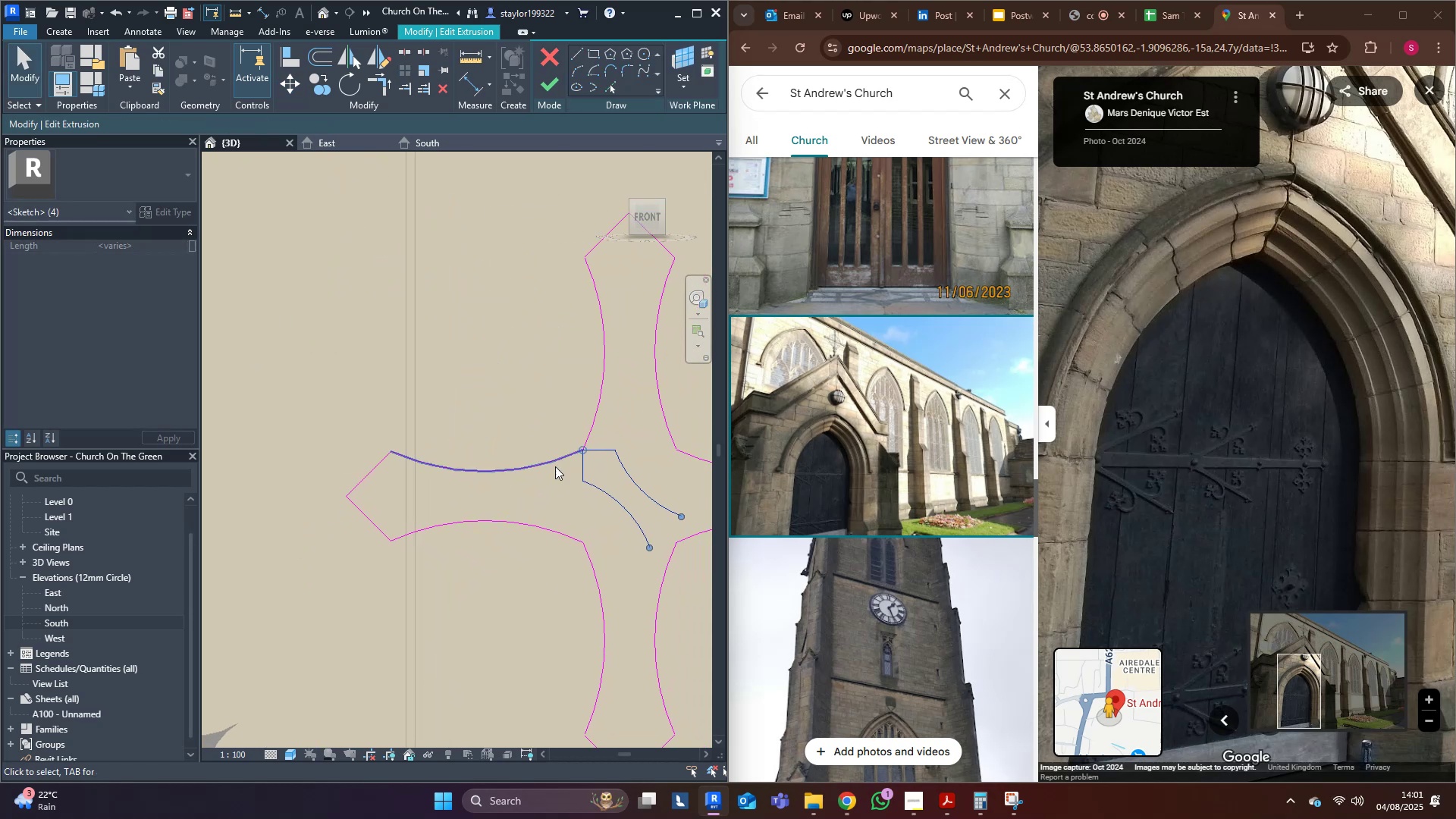 
scroll: coordinate [626, 507], scroll_direction: up, amount: 2.0
 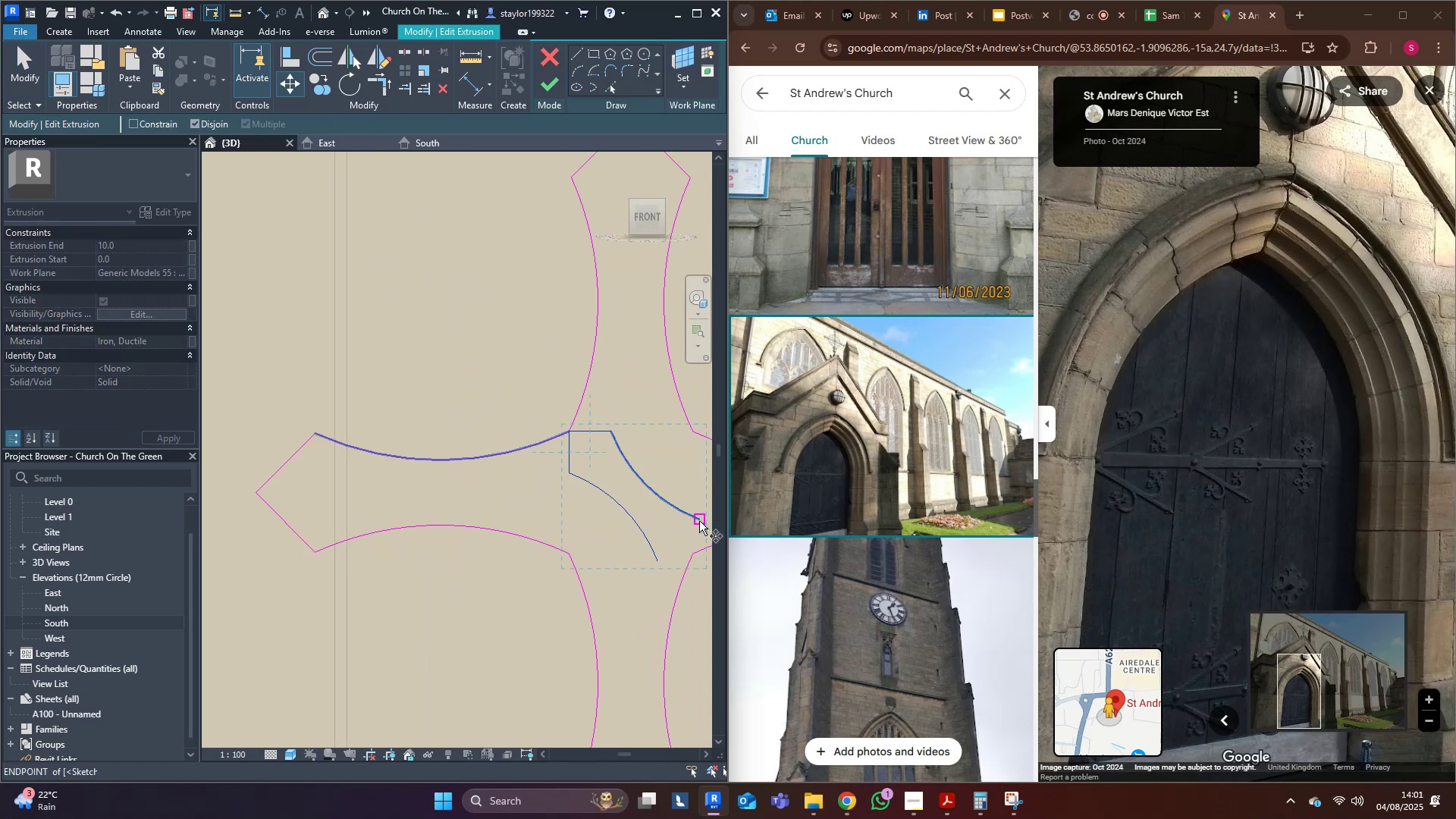 
left_click([702, 518])
 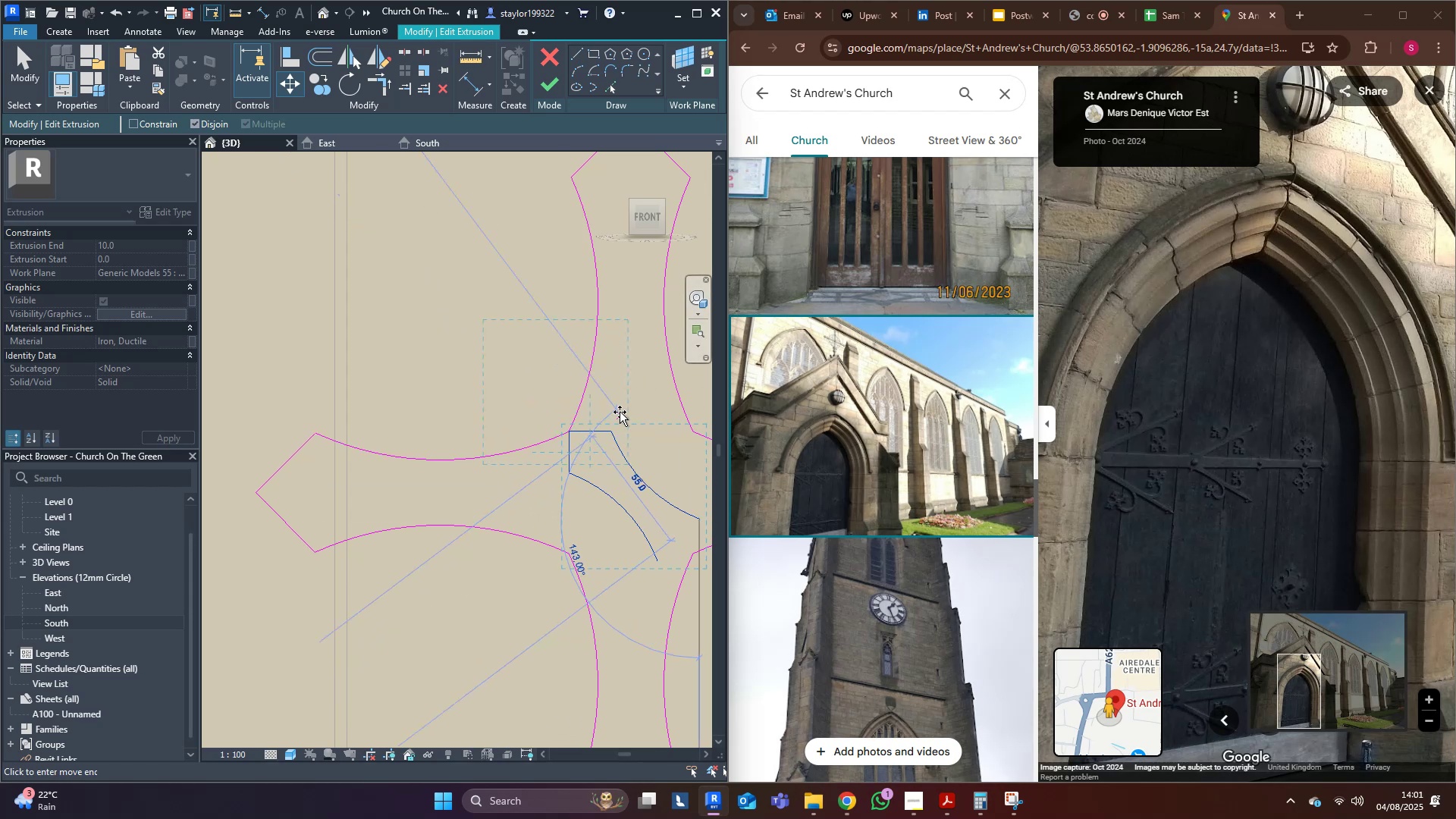 
scroll: coordinate [571, 413], scroll_direction: up, amount: 3.0
 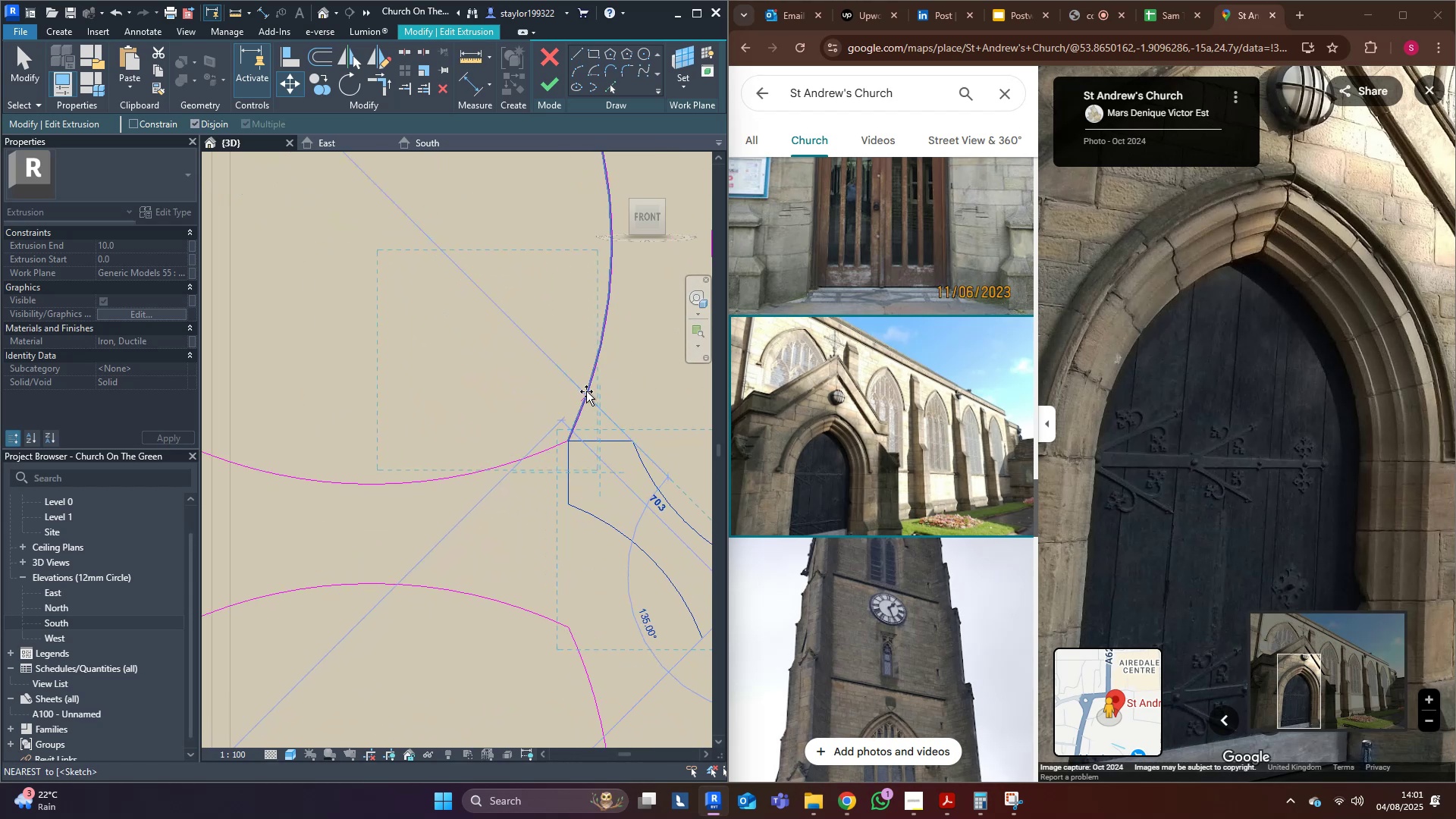 
double_click([628, 520])
 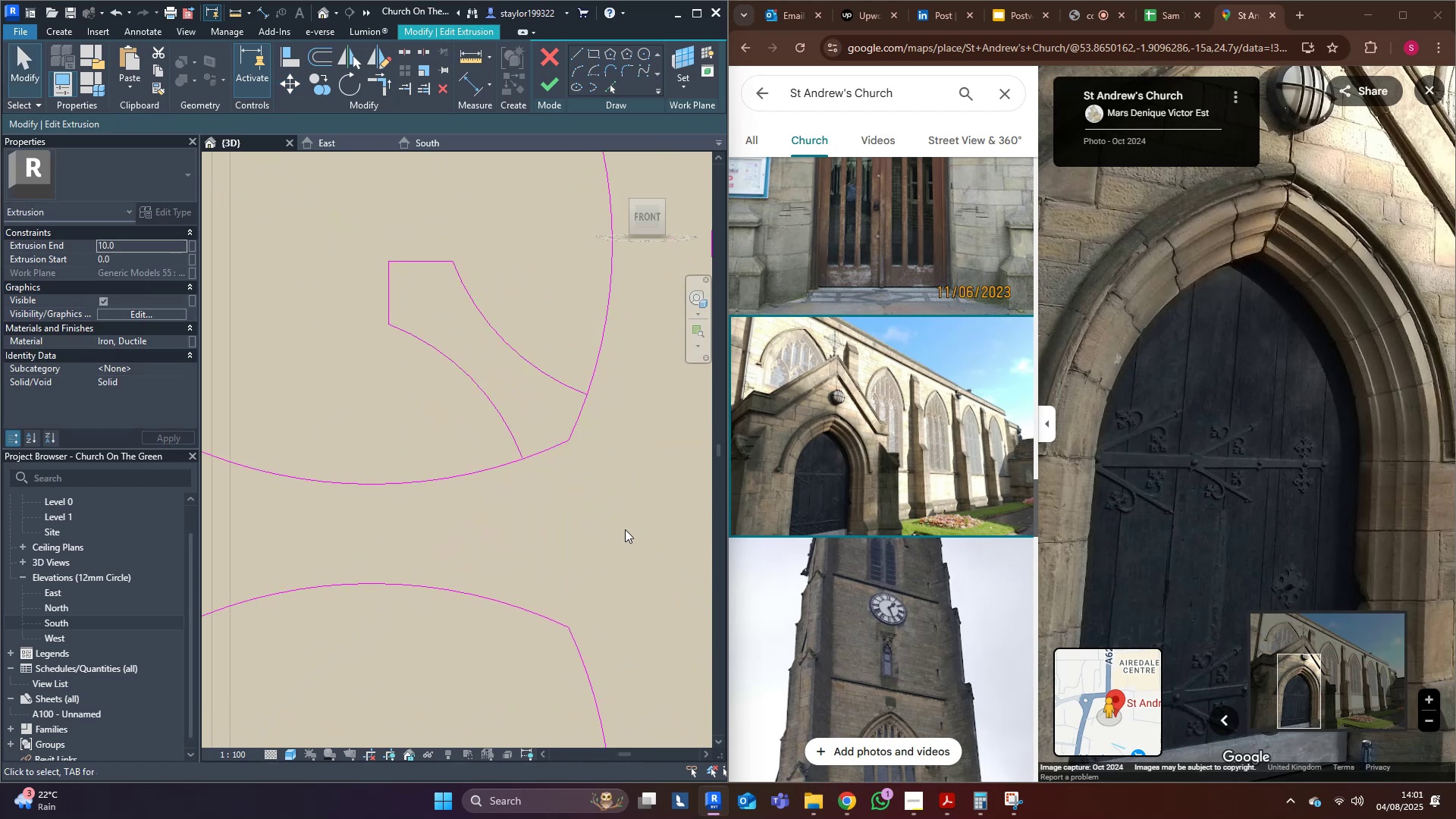 
scroll: coordinate [533, 459], scroll_direction: up, amount: 1.0
 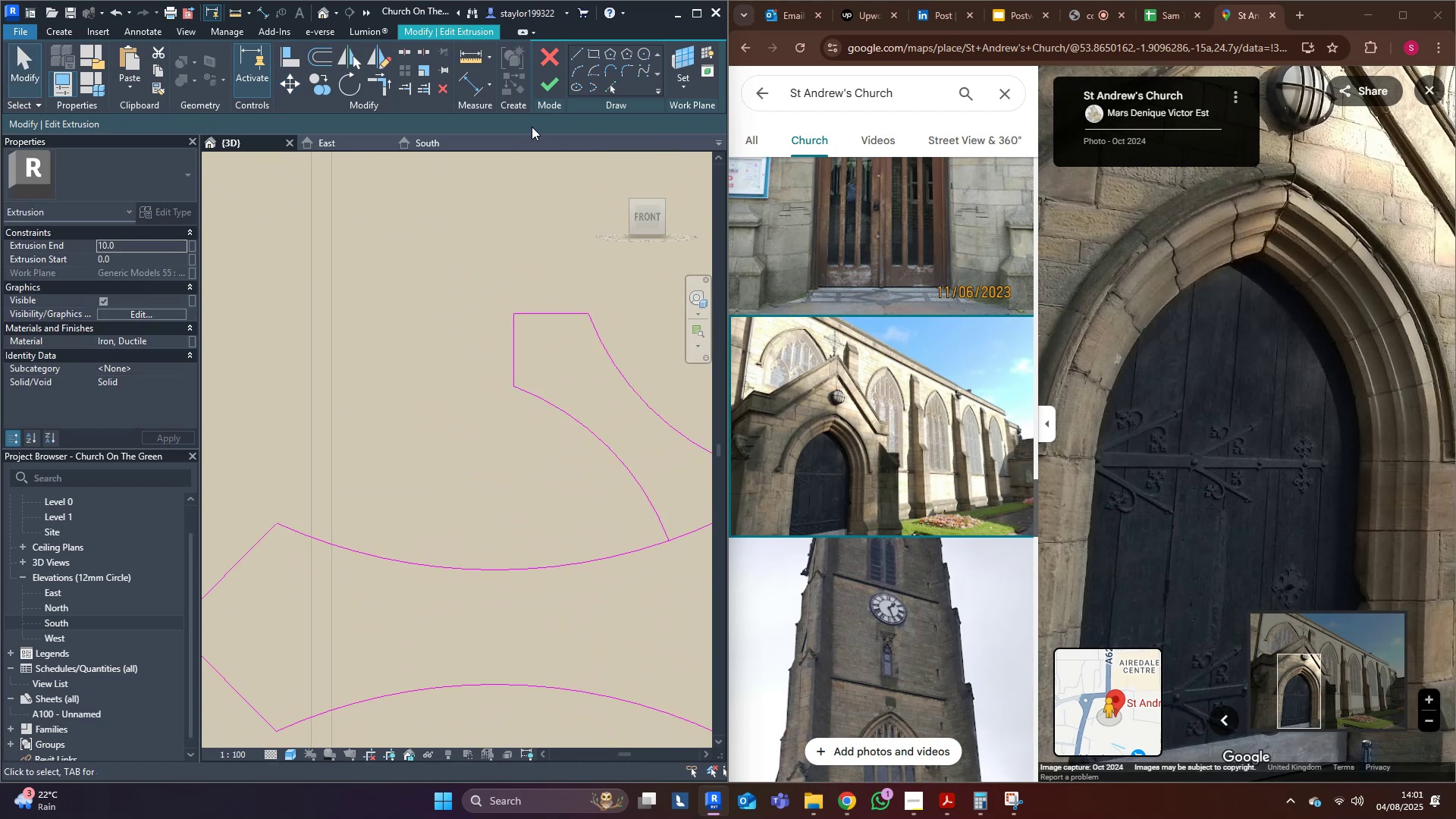 
left_click([576, 67])
 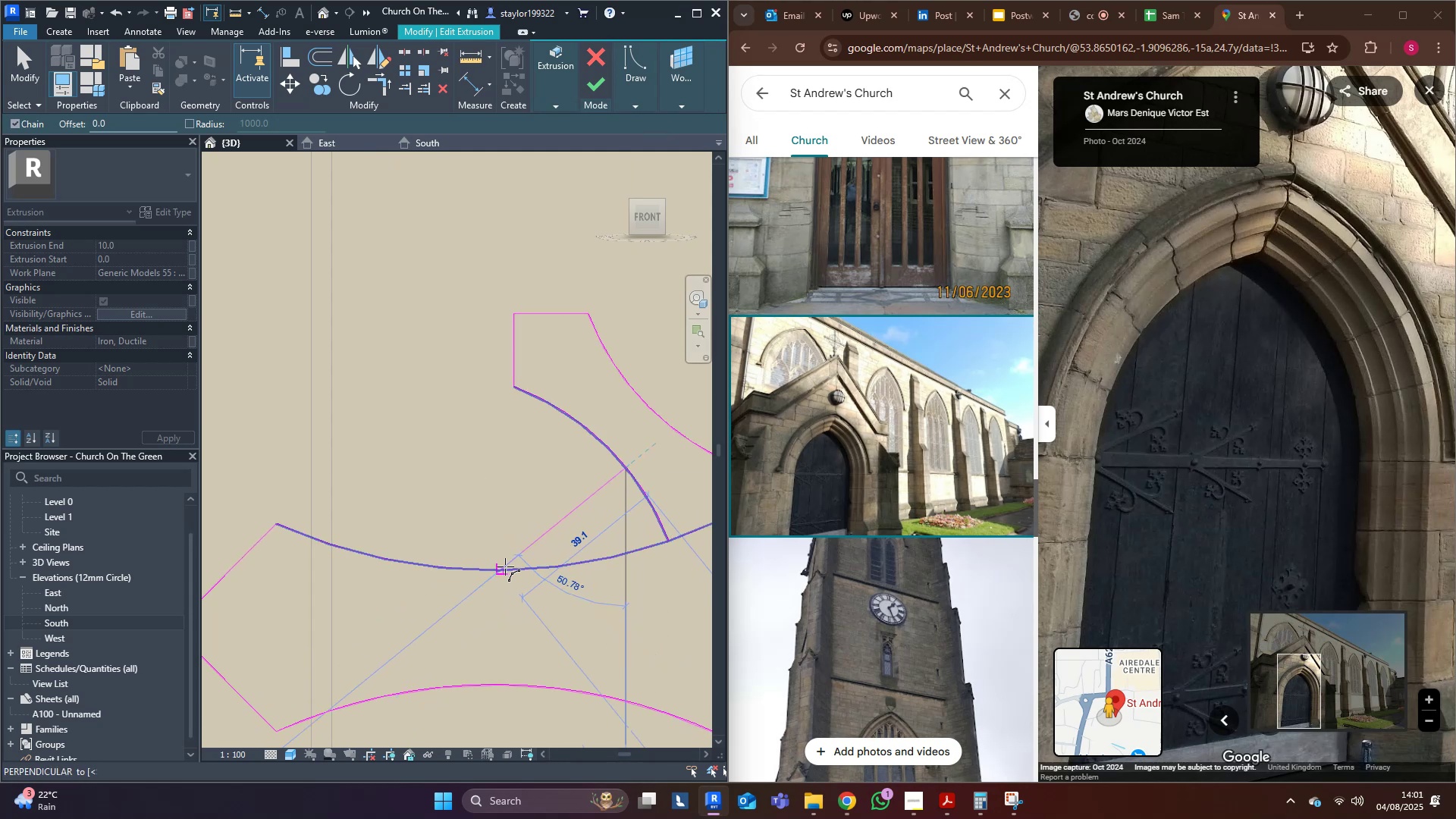 
left_click([490, 566])
 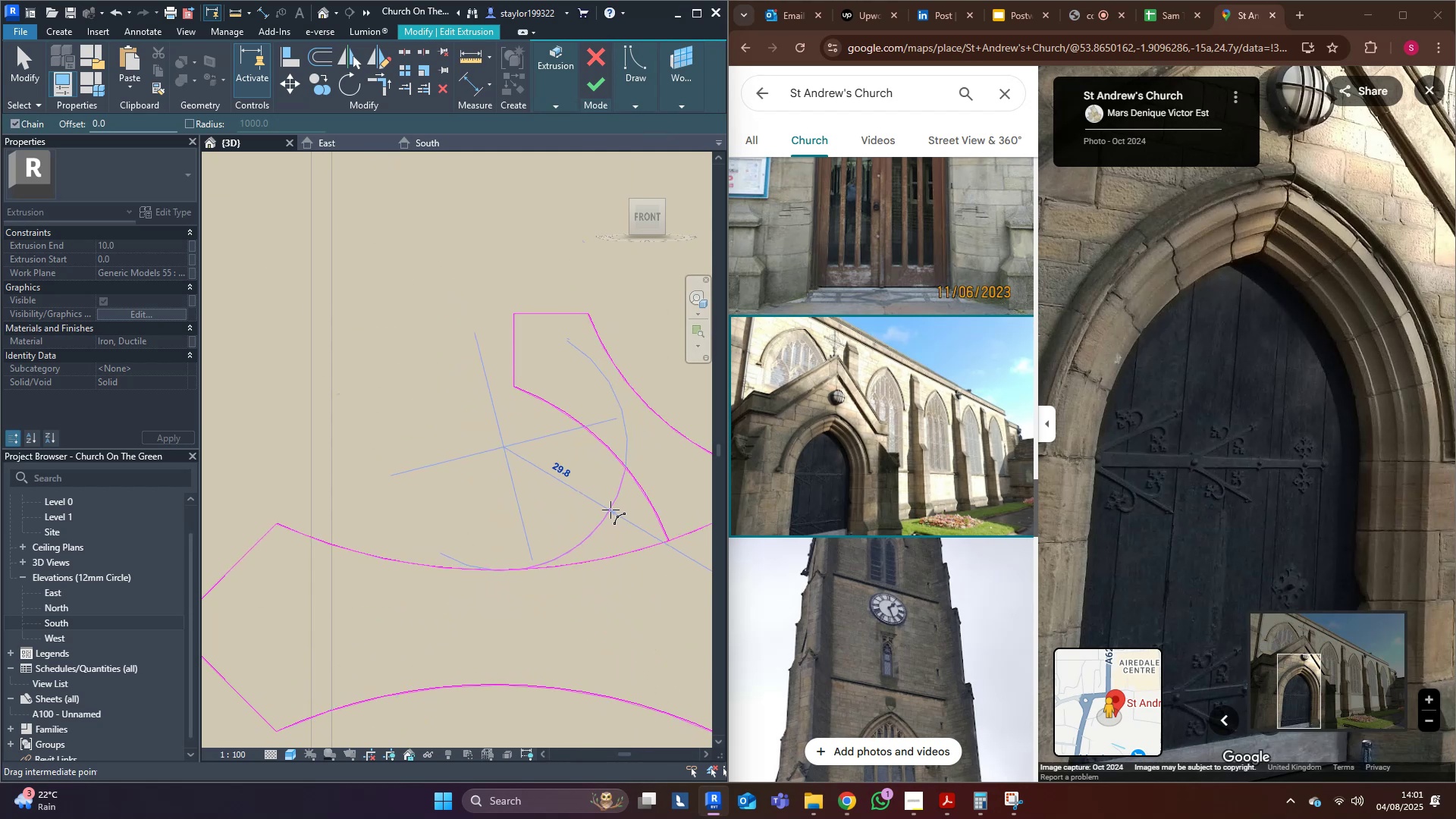 
left_click([609, 509])
 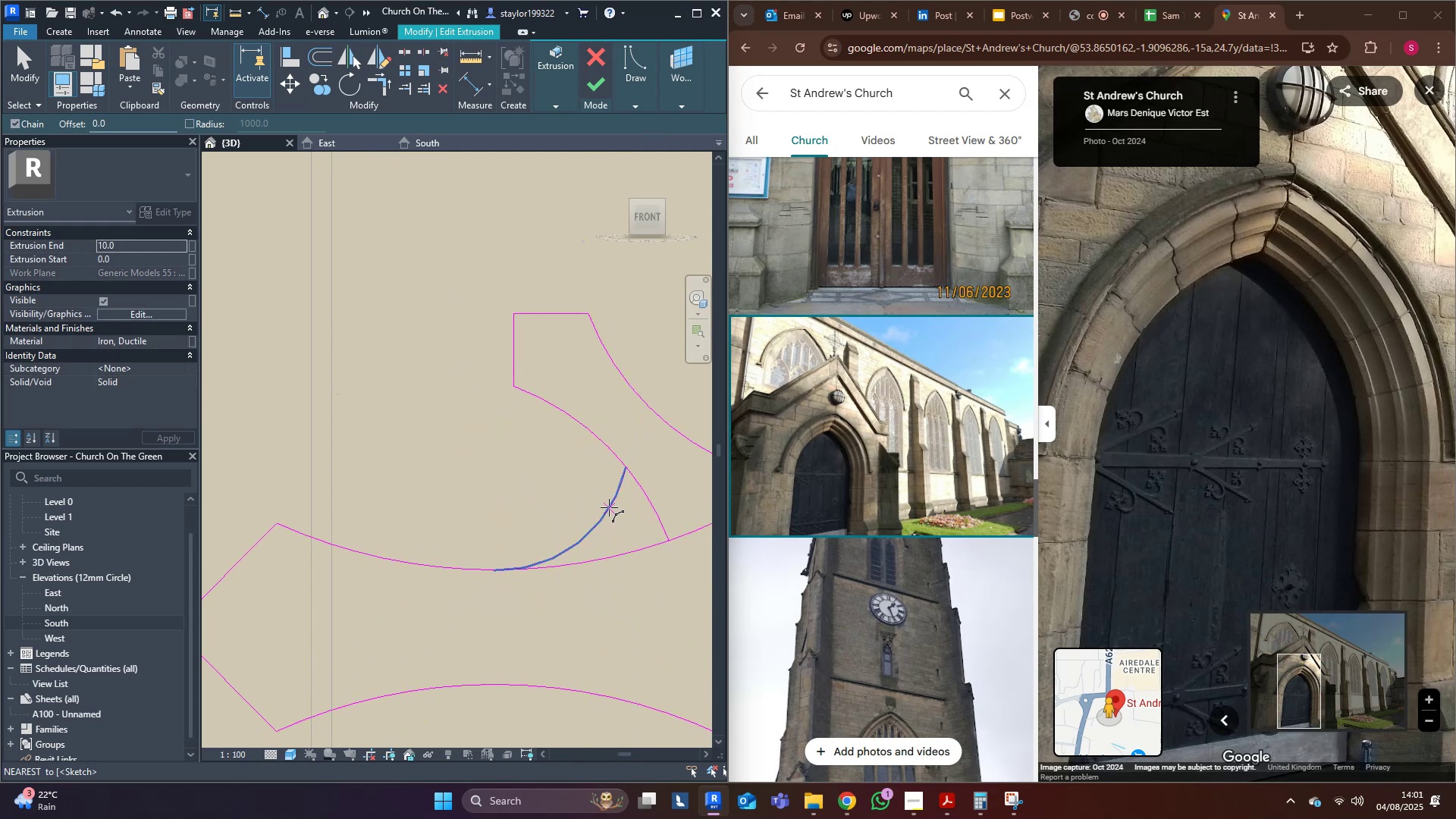 
key(Escape)
 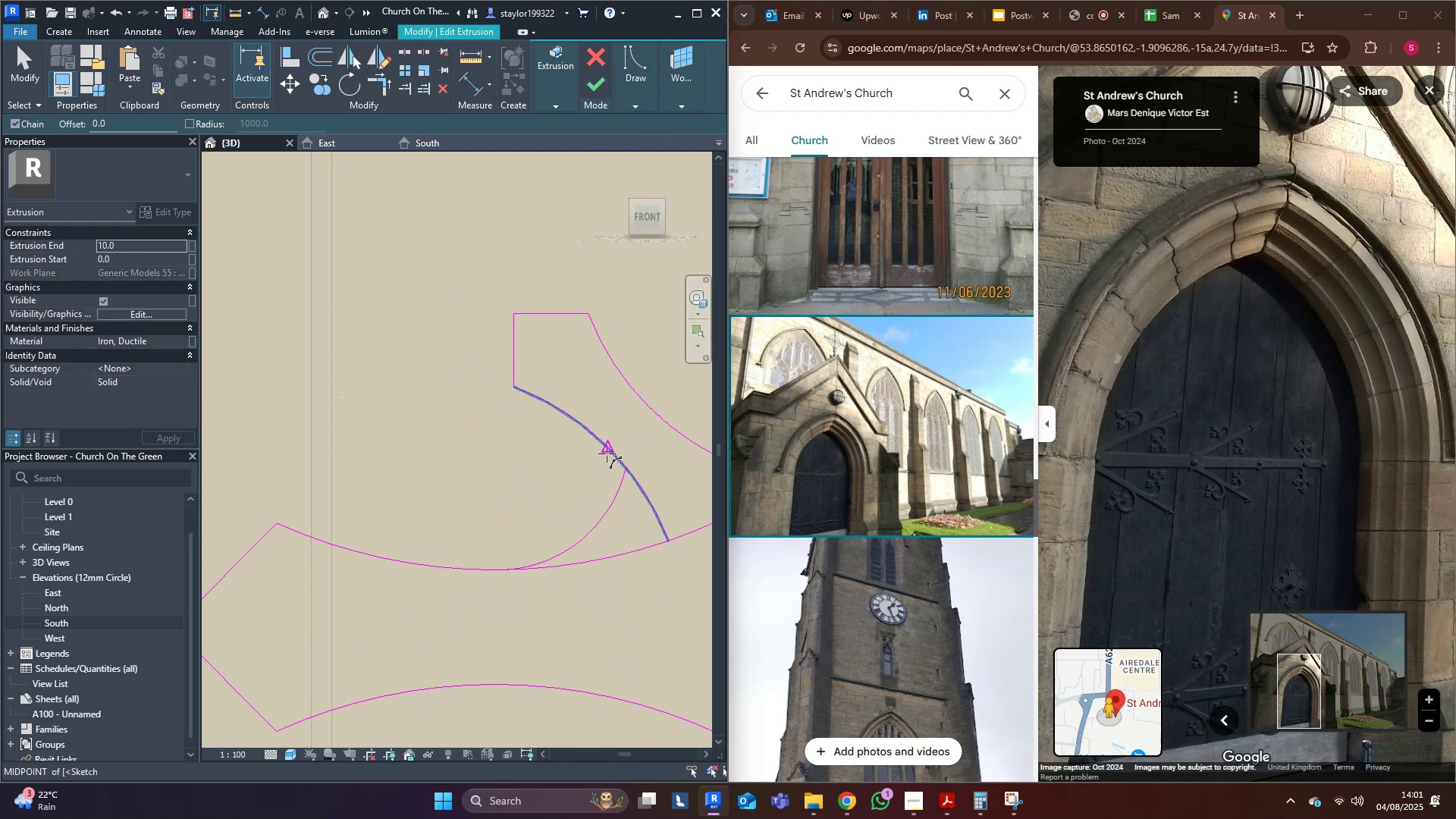 
left_click([607, 453])
 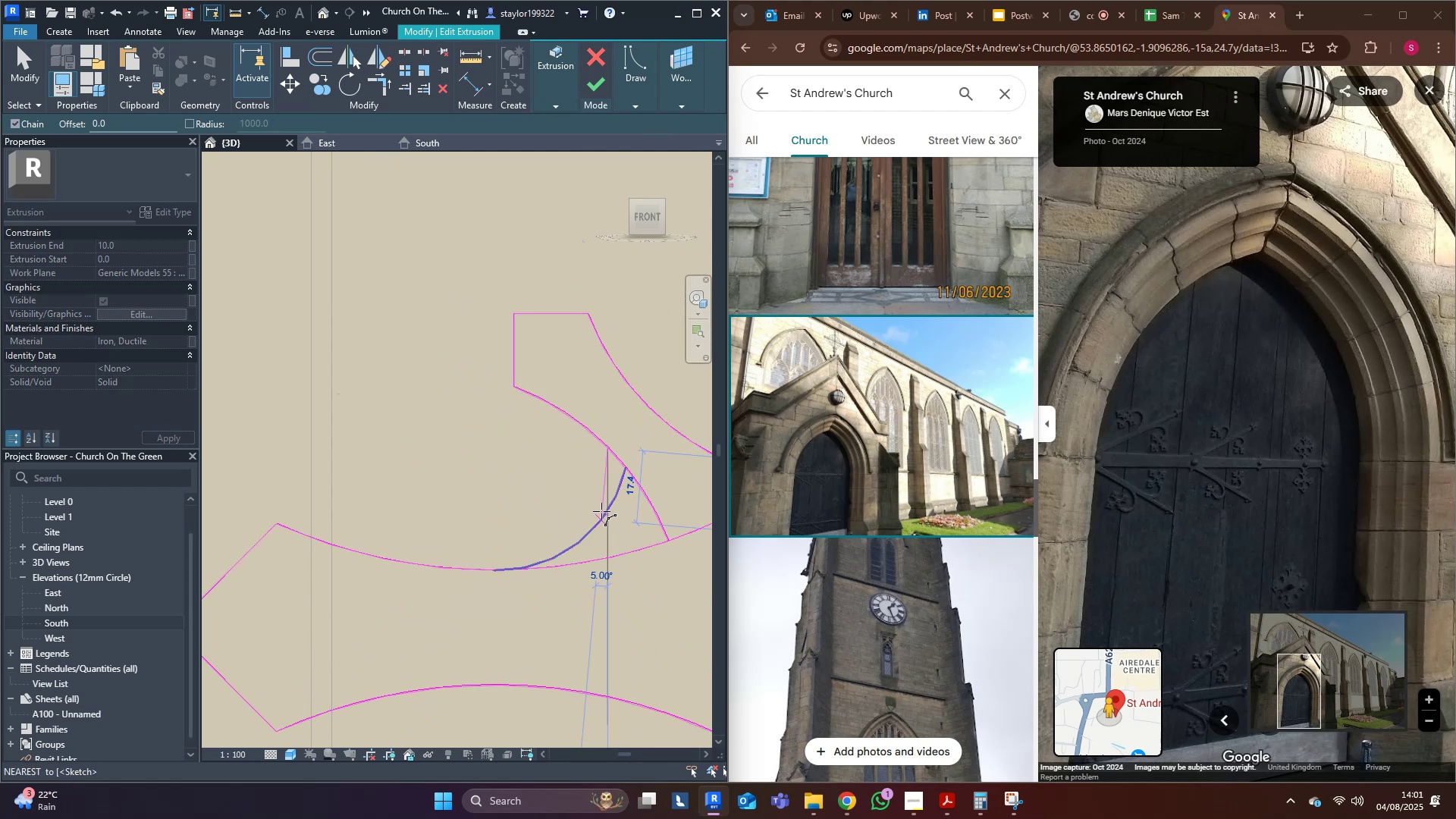 
left_click([601, 511])
 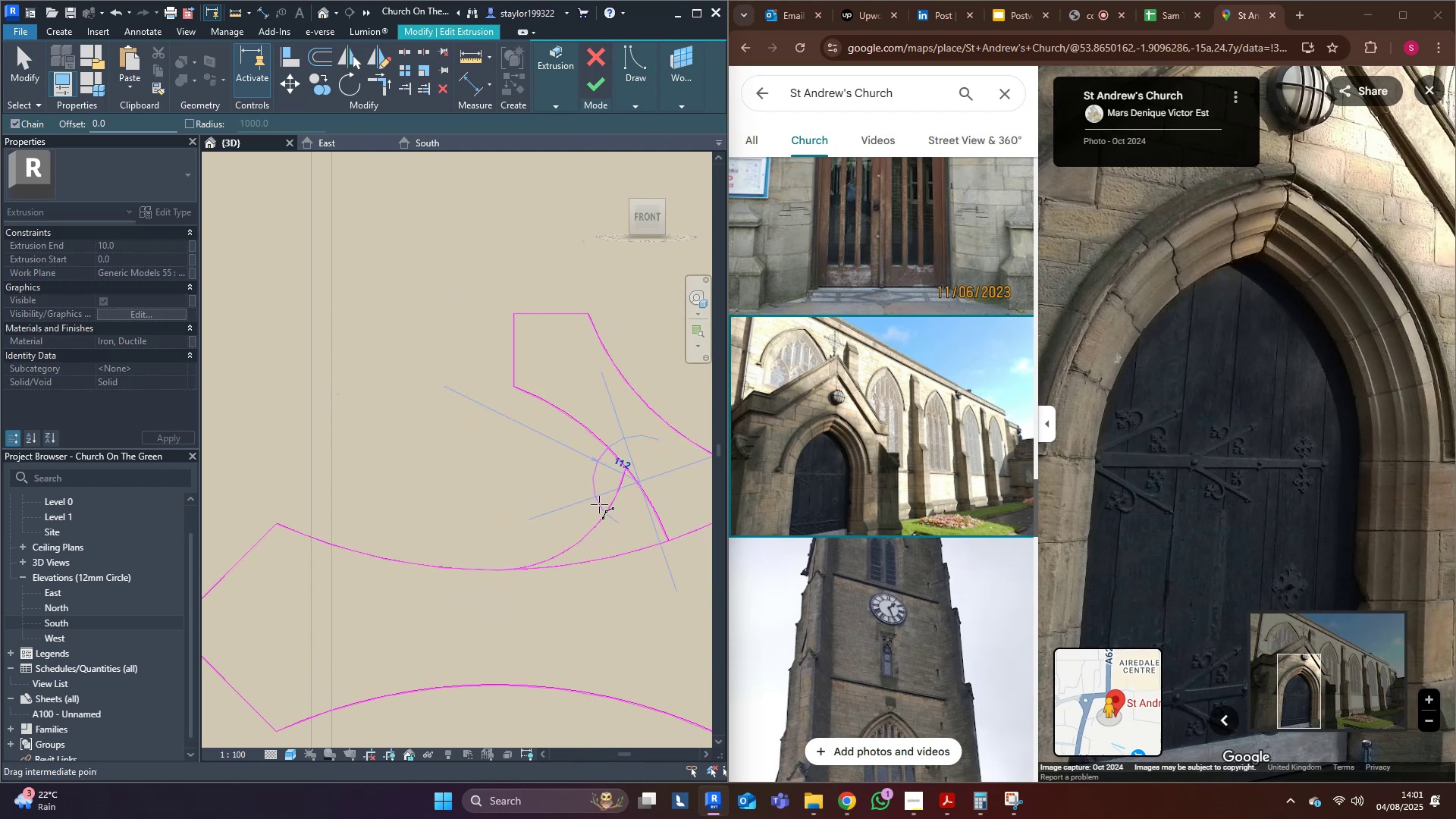 
scroll: coordinate [613, 479], scroll_direction: up, amount: 7.0
 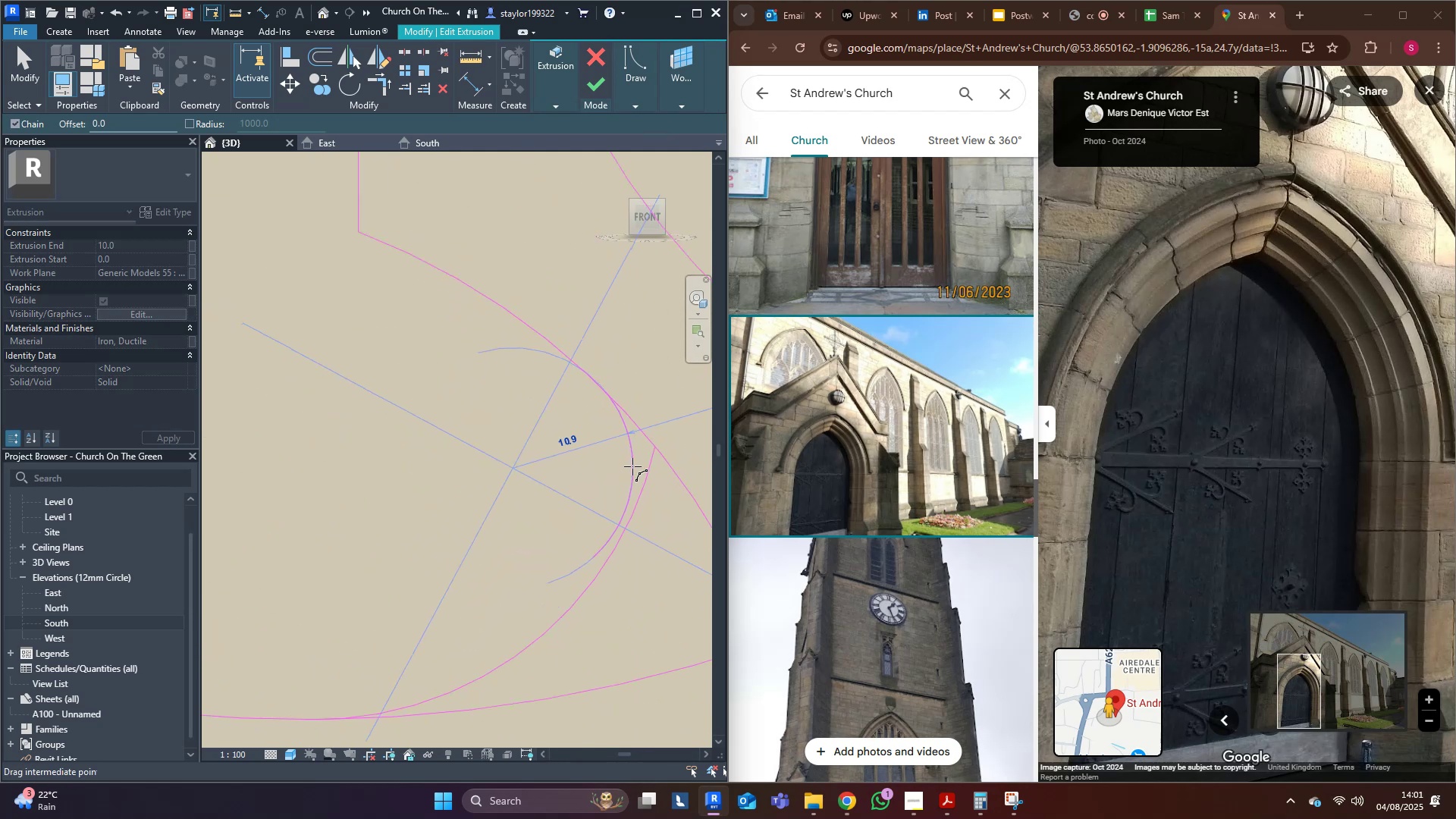 
key(Escape)
 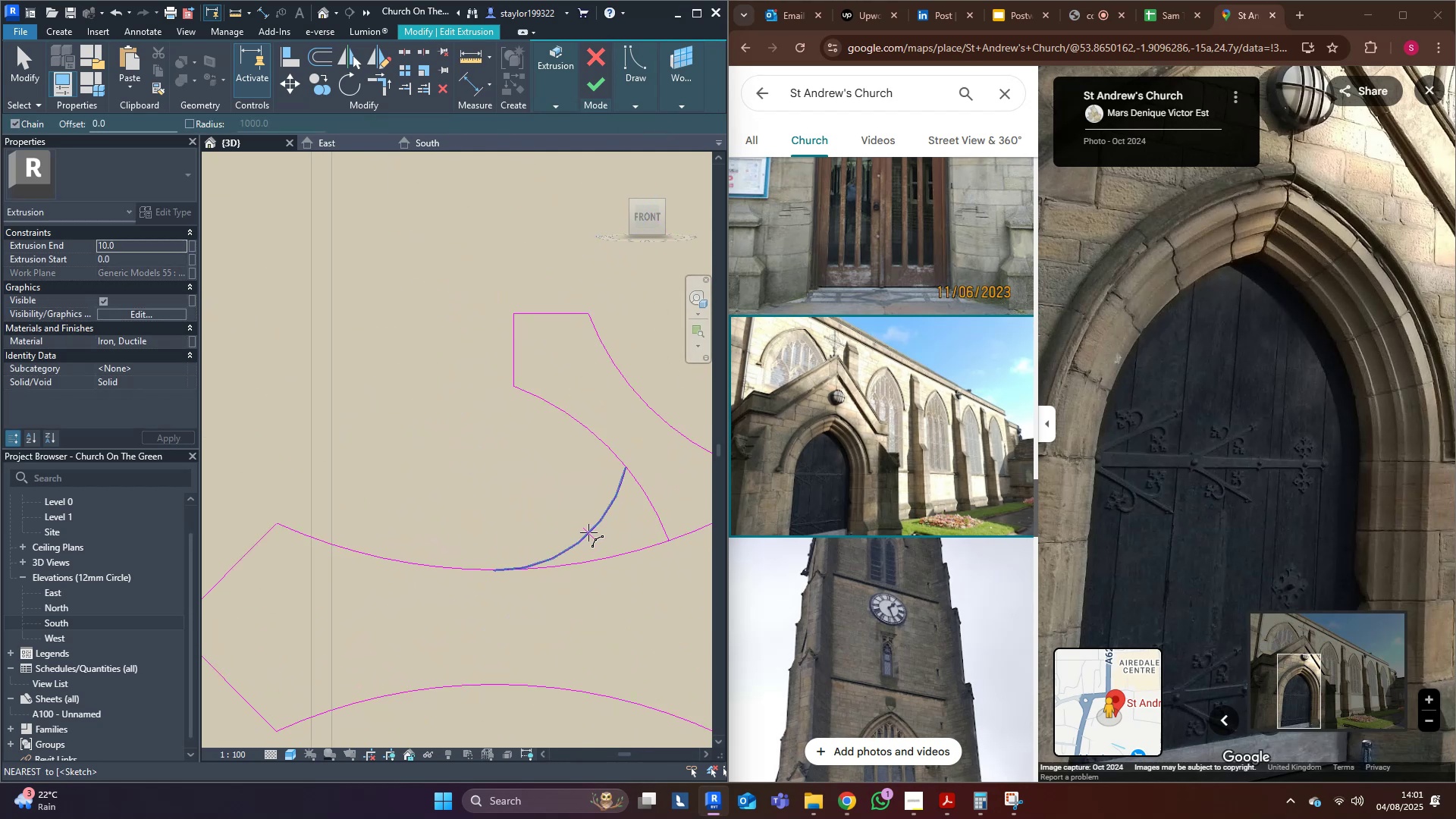 
scroll: coordinate [594, 517], scroll_direction: up, amount: 5.0
 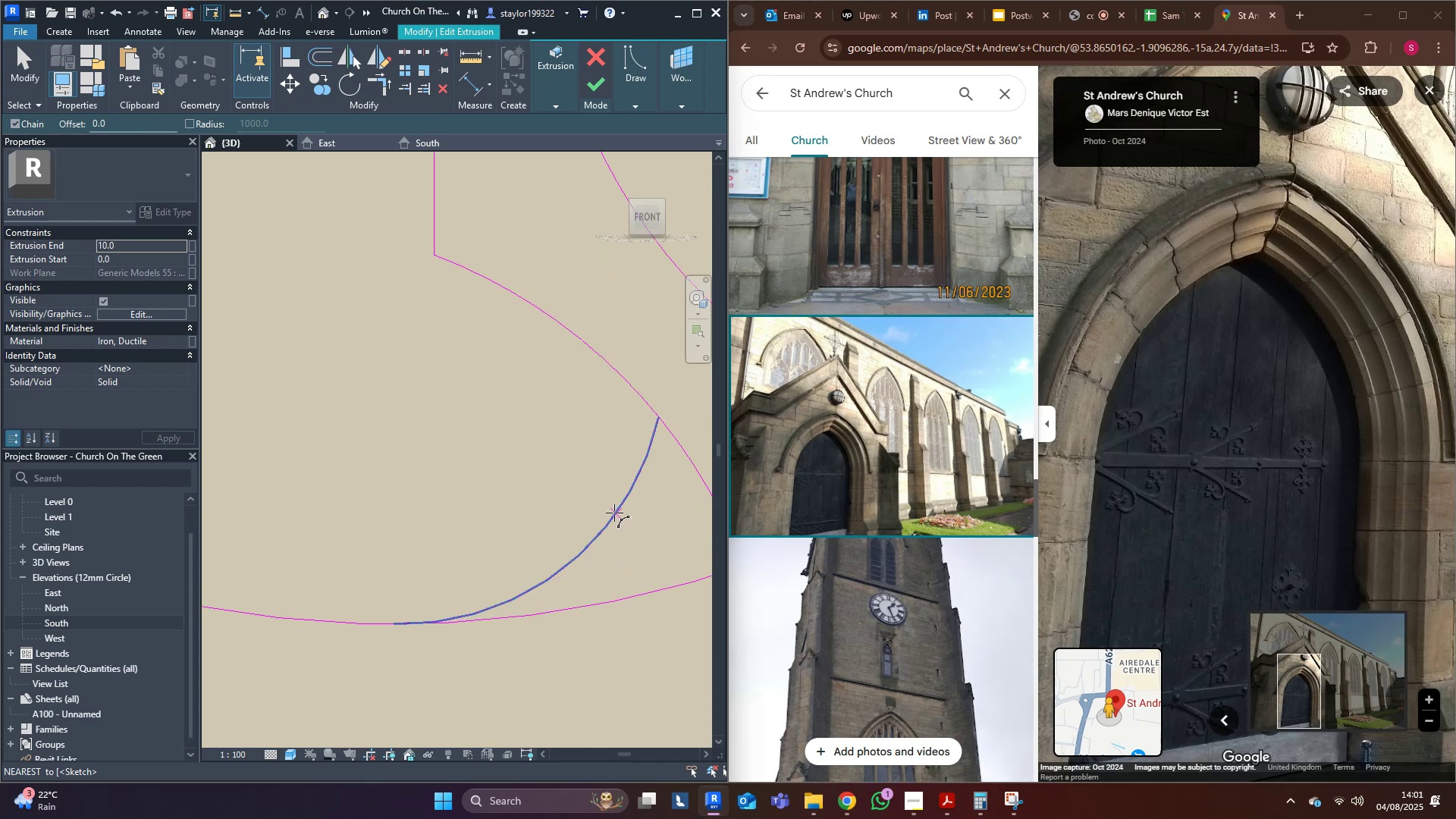 
left_click([614, 513])
 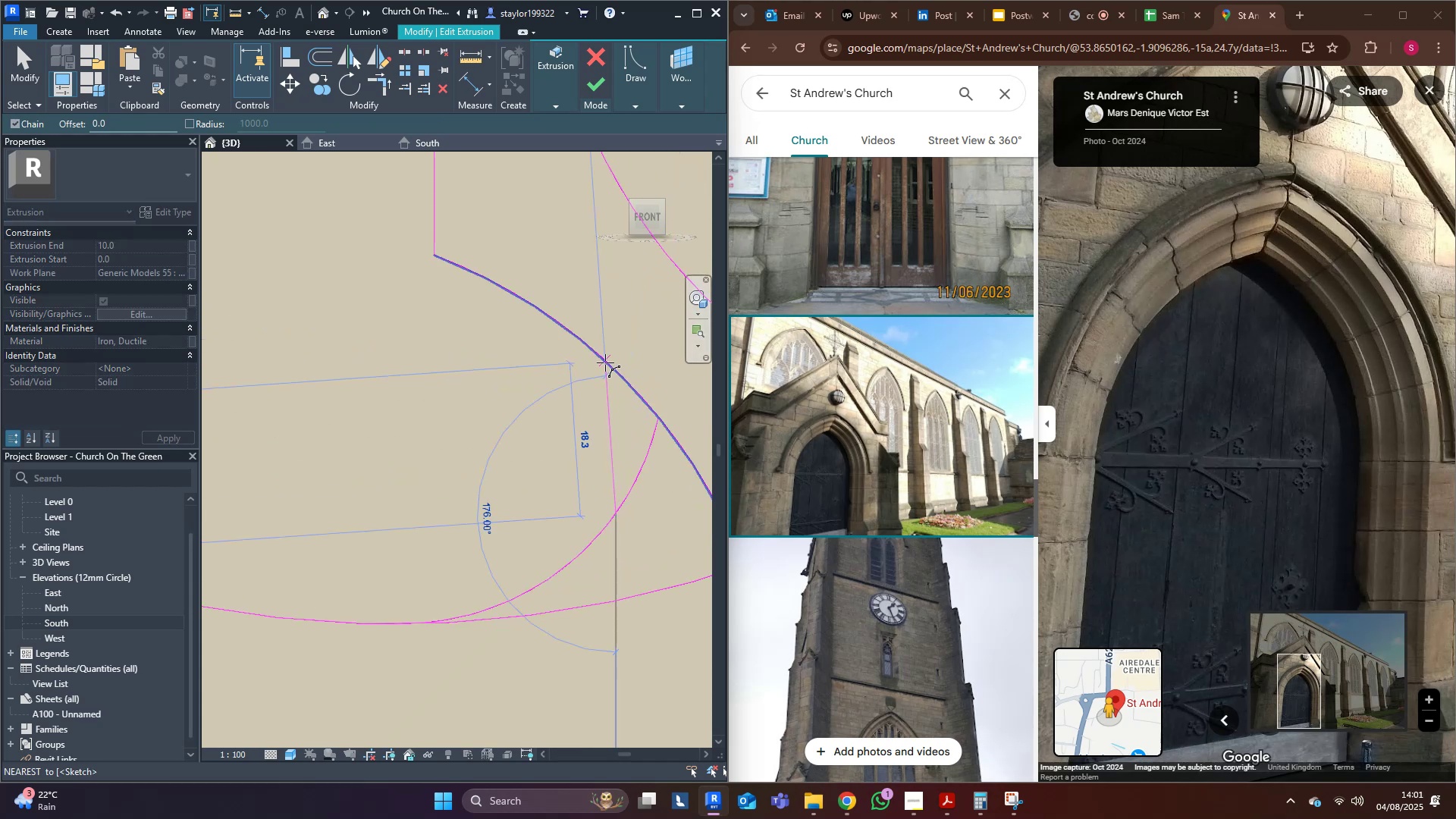 
left_click([605, 362])
 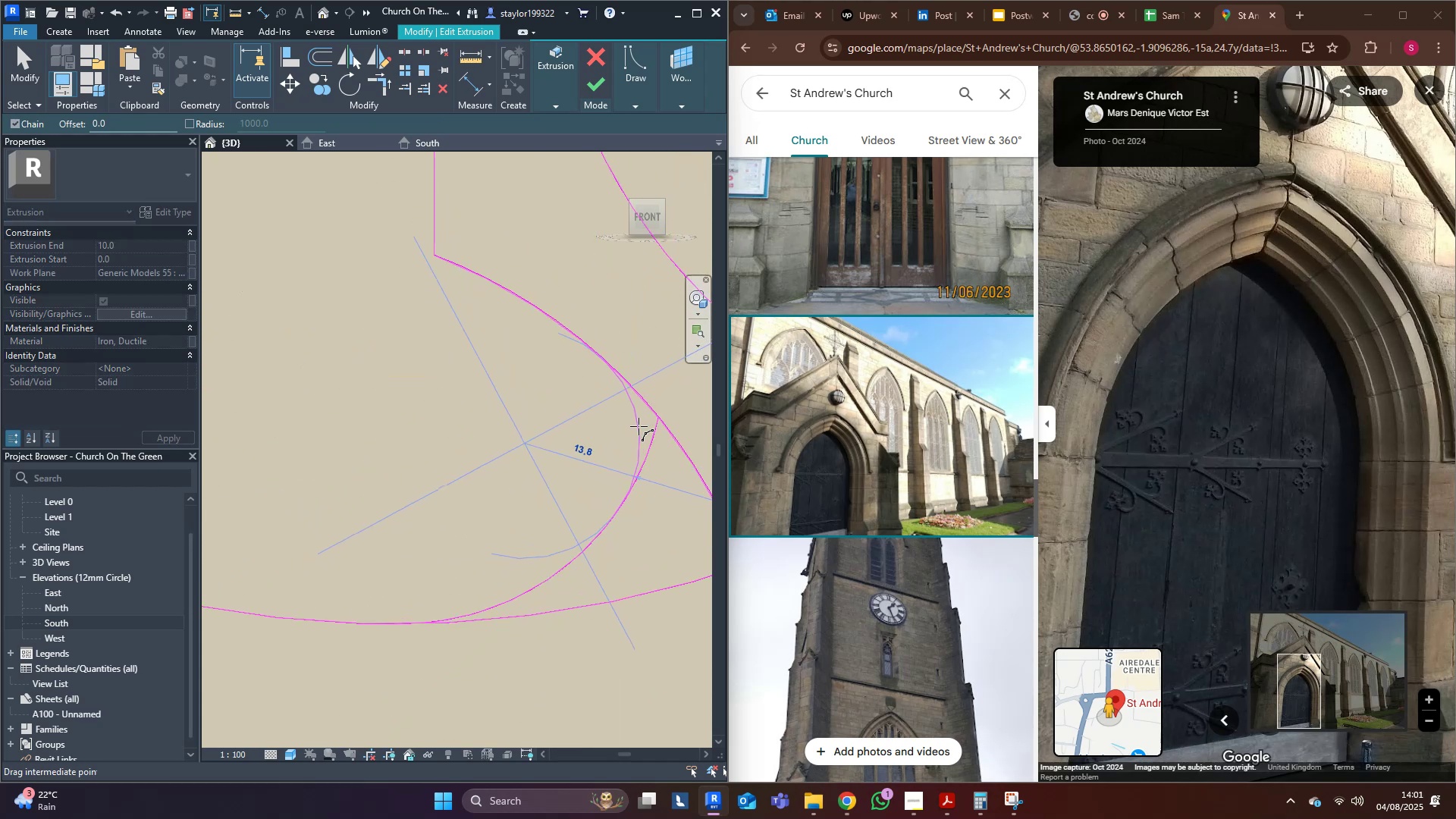 
key(Escape)
 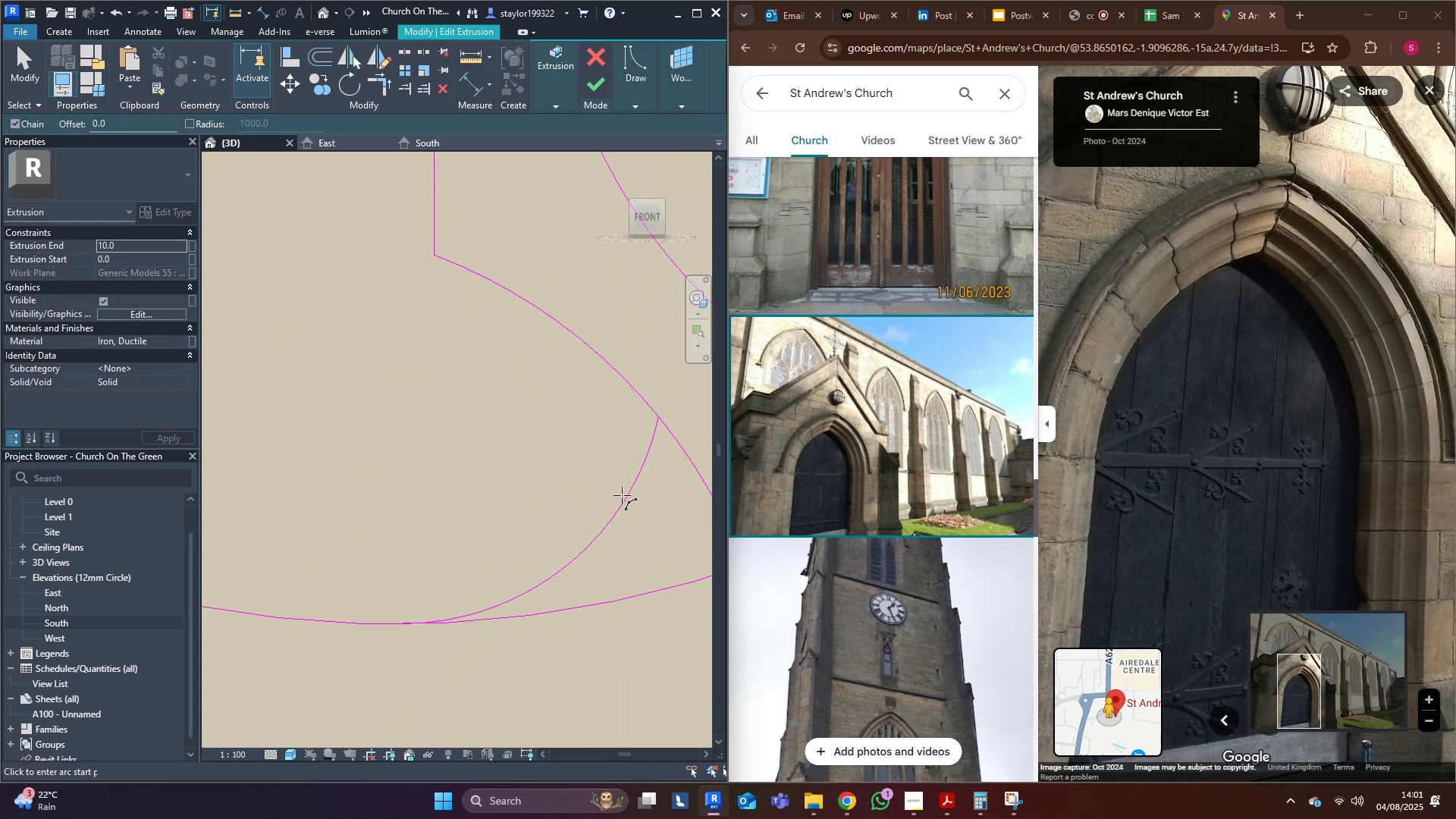 
left_click([628, 488])
 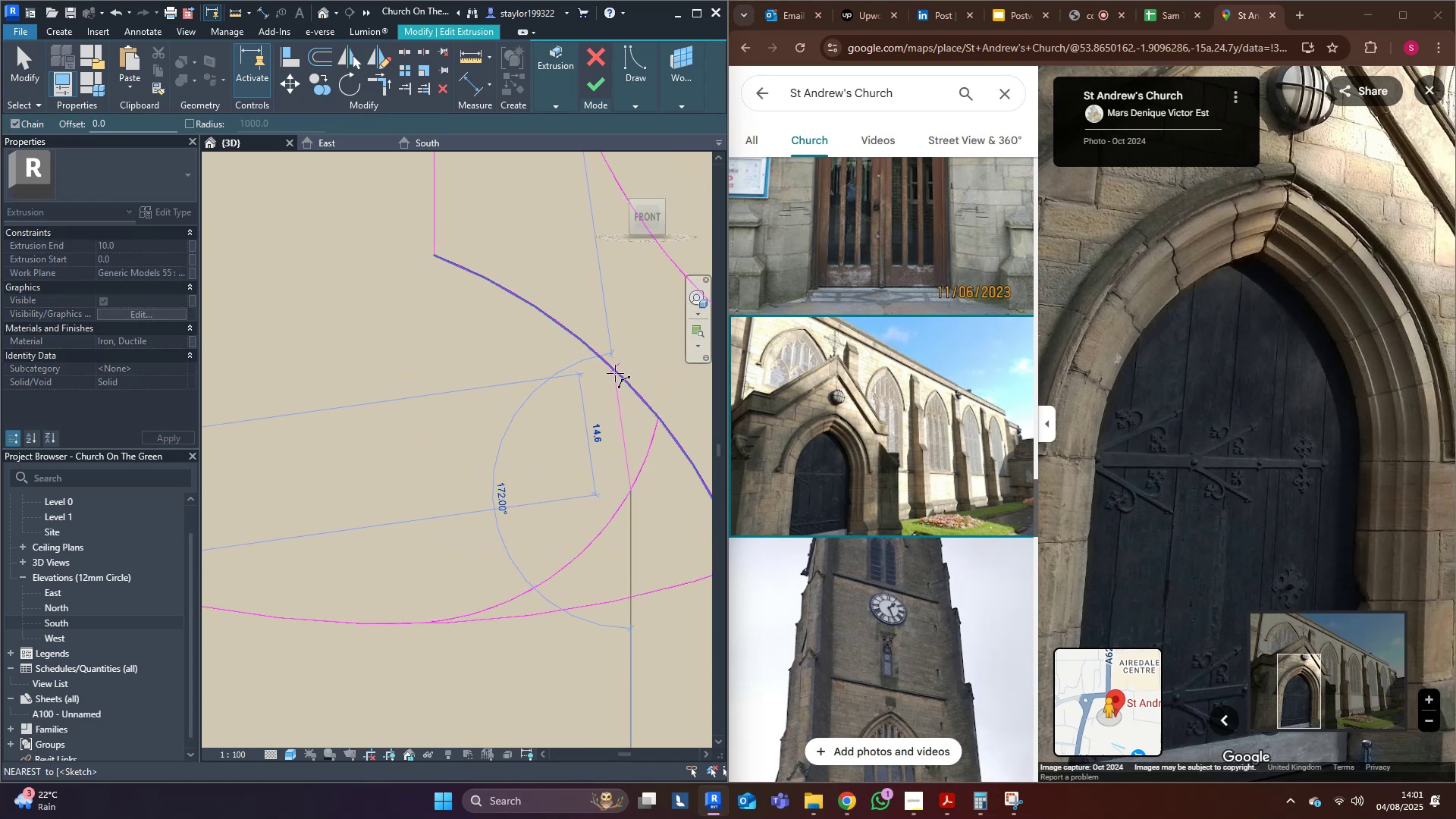 
left_click([615, 373])
 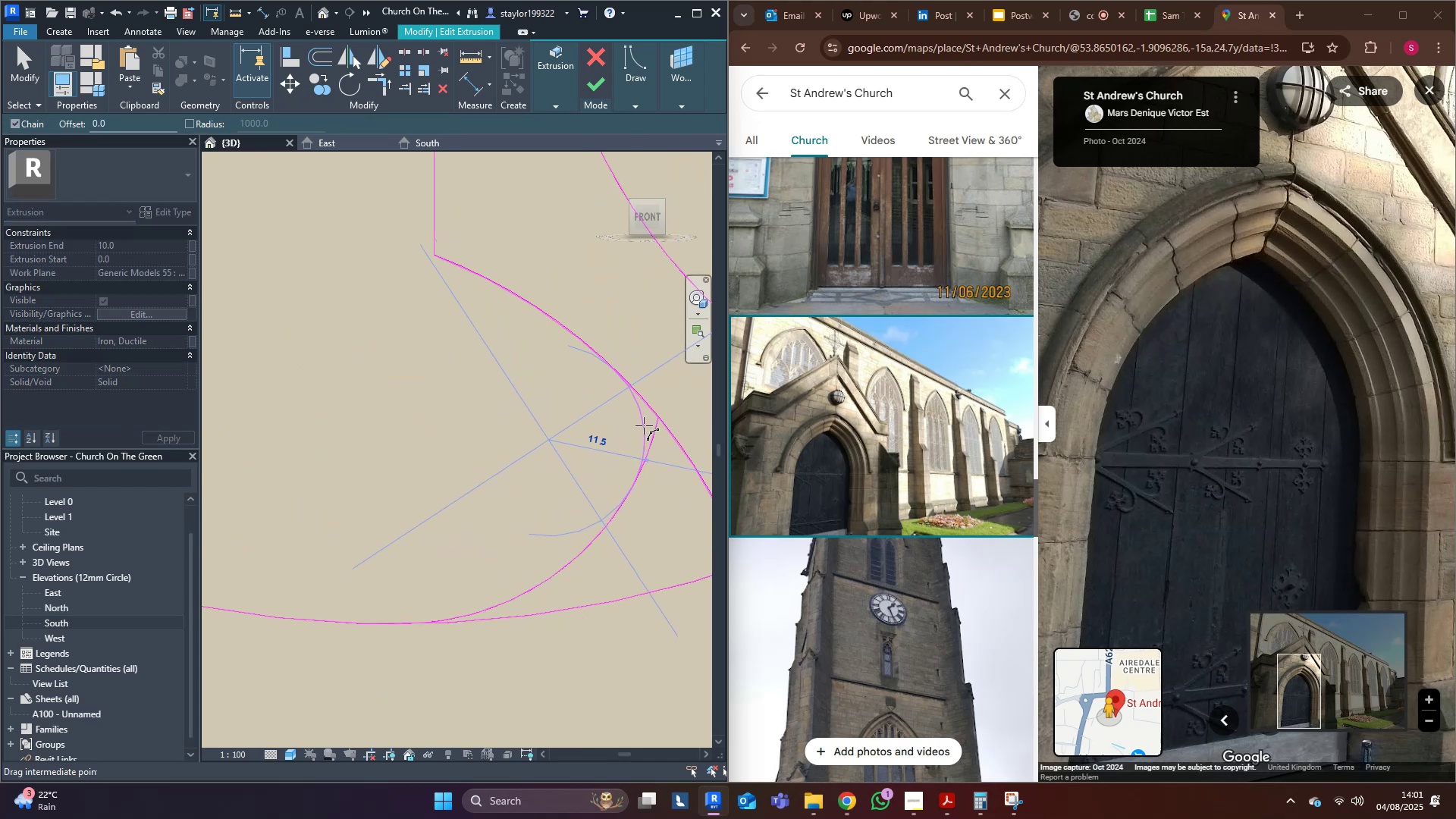 
left_click([645, 425])
 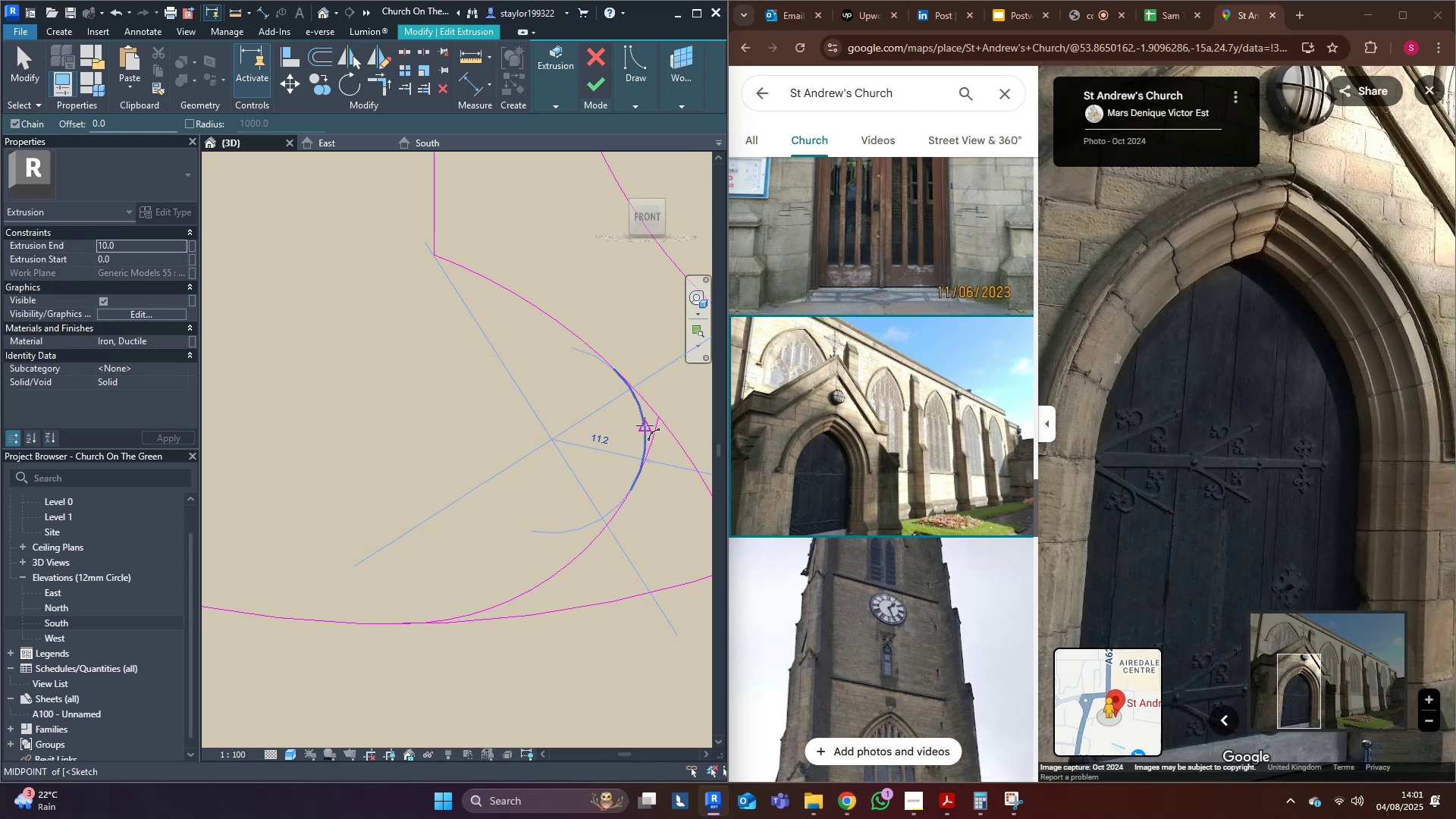 
key(Escape)
type(tr)
key(Escape)
 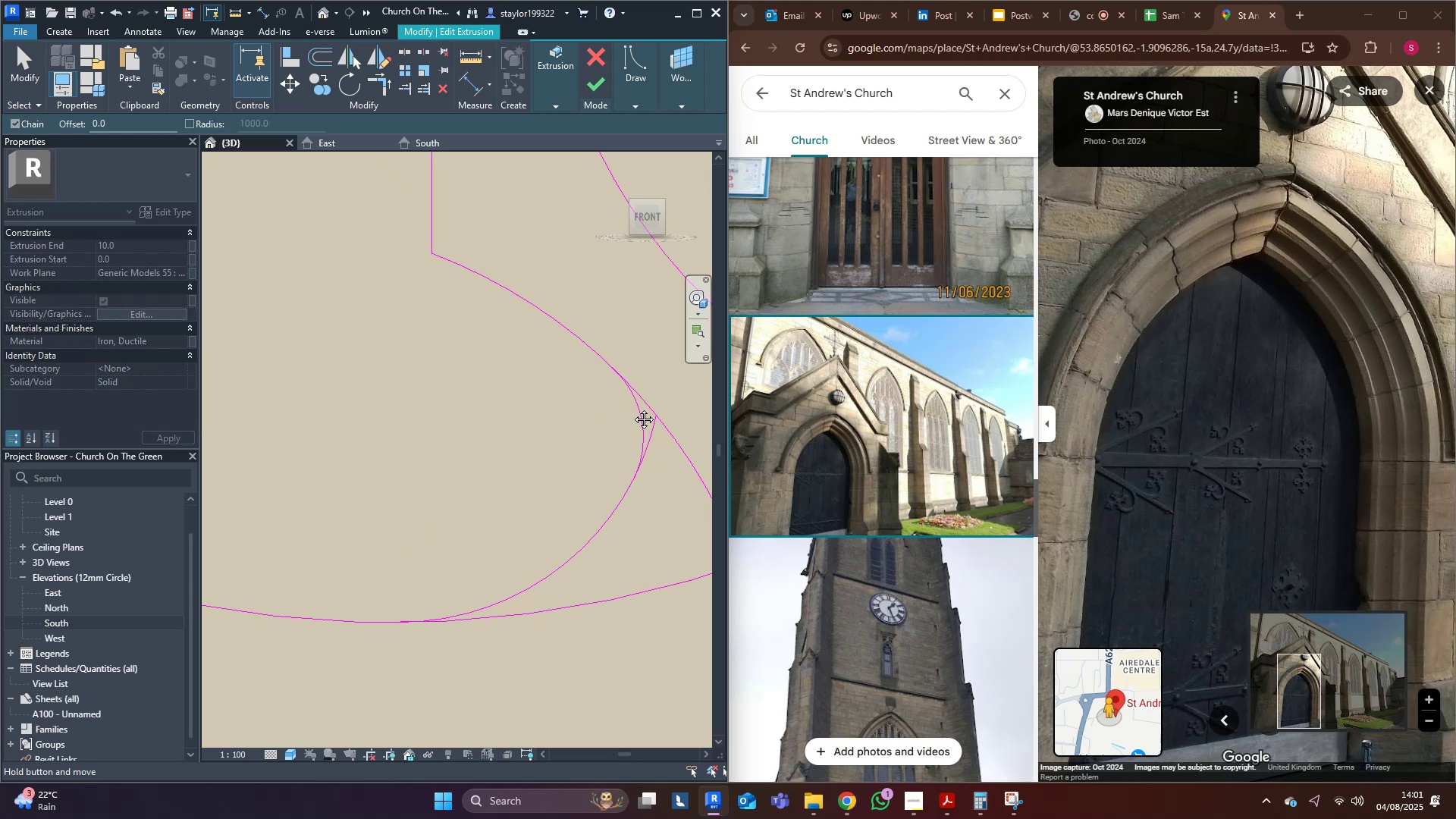 
middle_click([632, 408])
 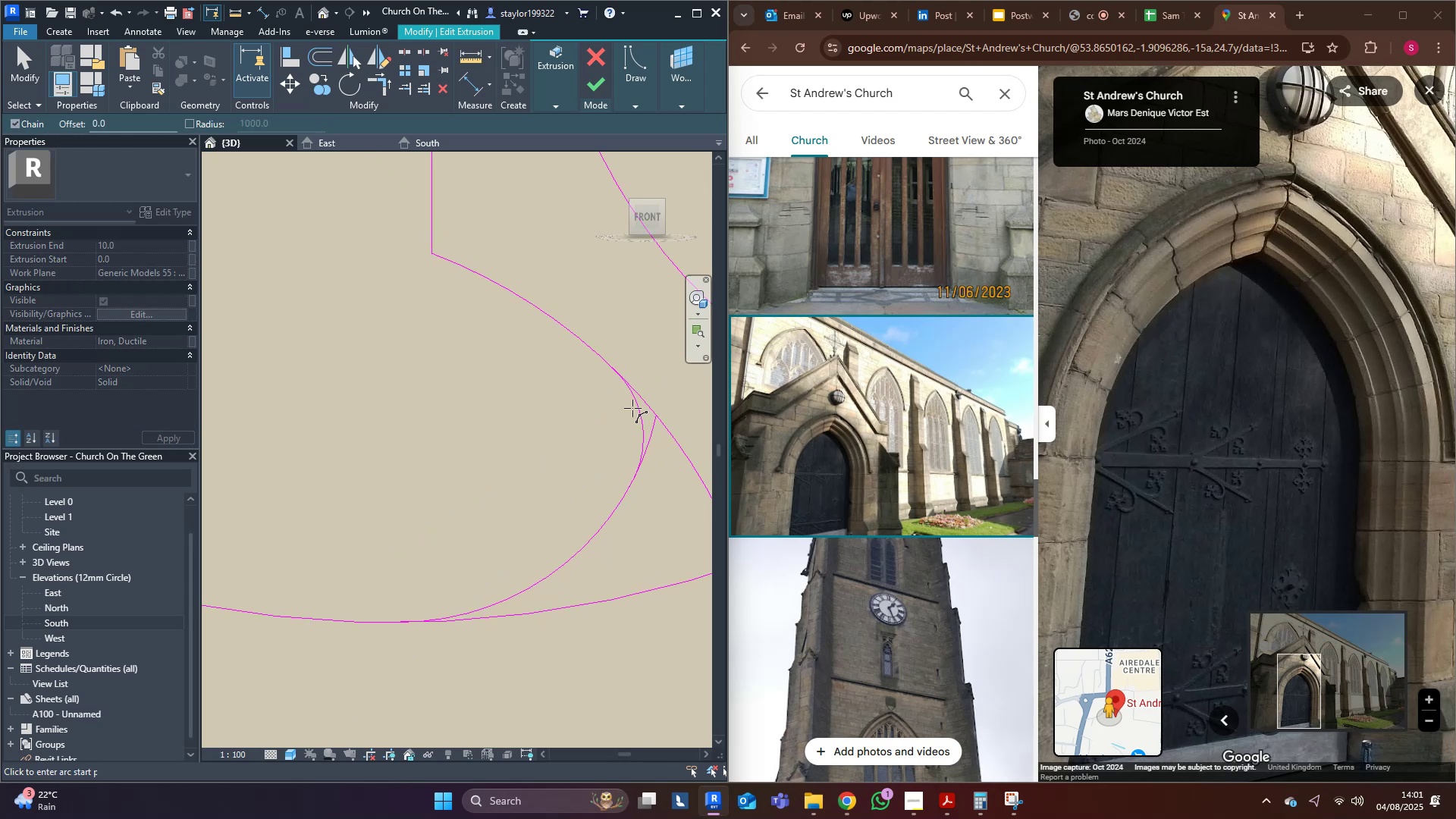 
type(tr)
 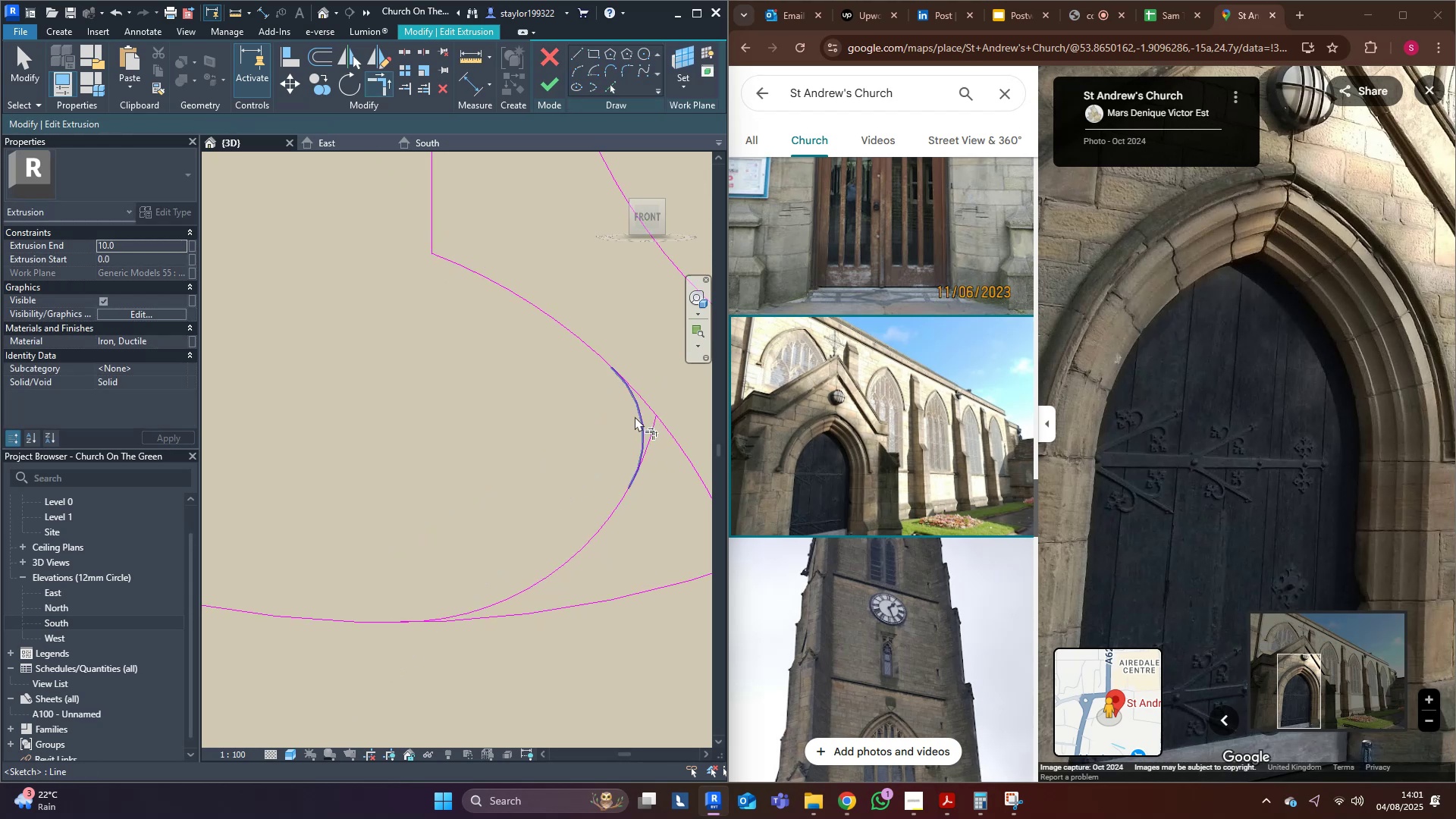 
left_click([635, 416])
 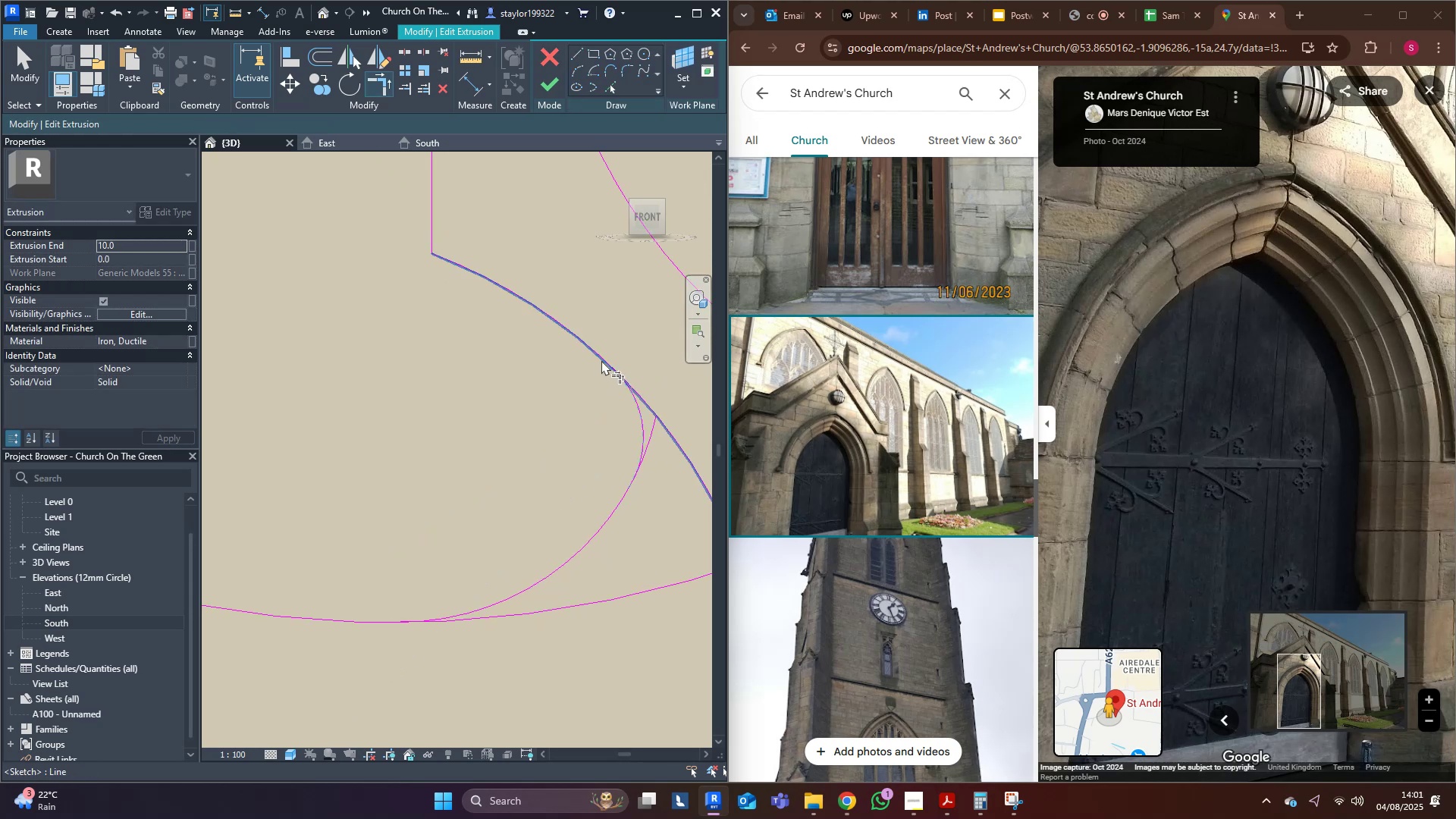 
left_click([601, 359])
 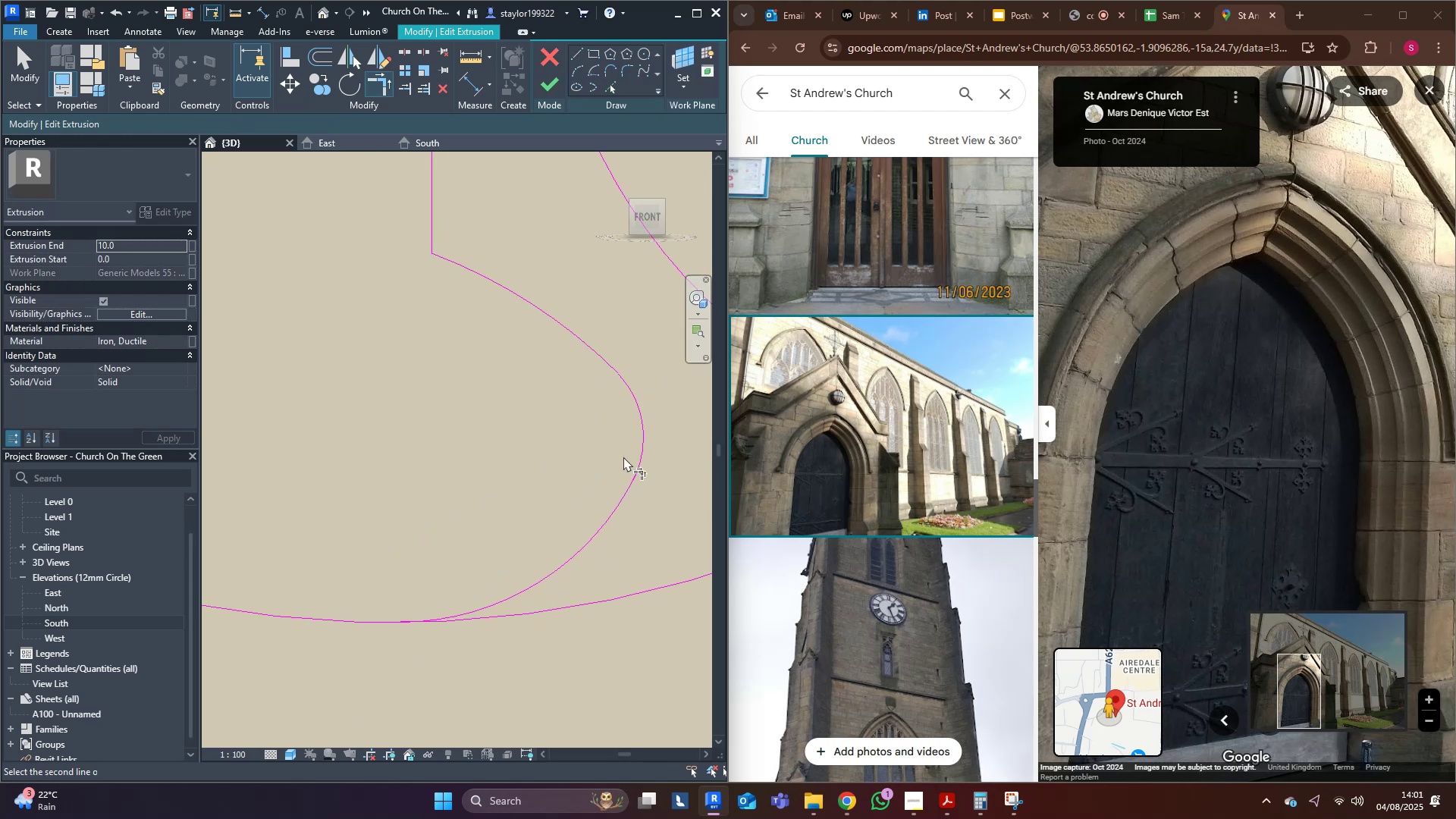 
double_click([609, 531])
 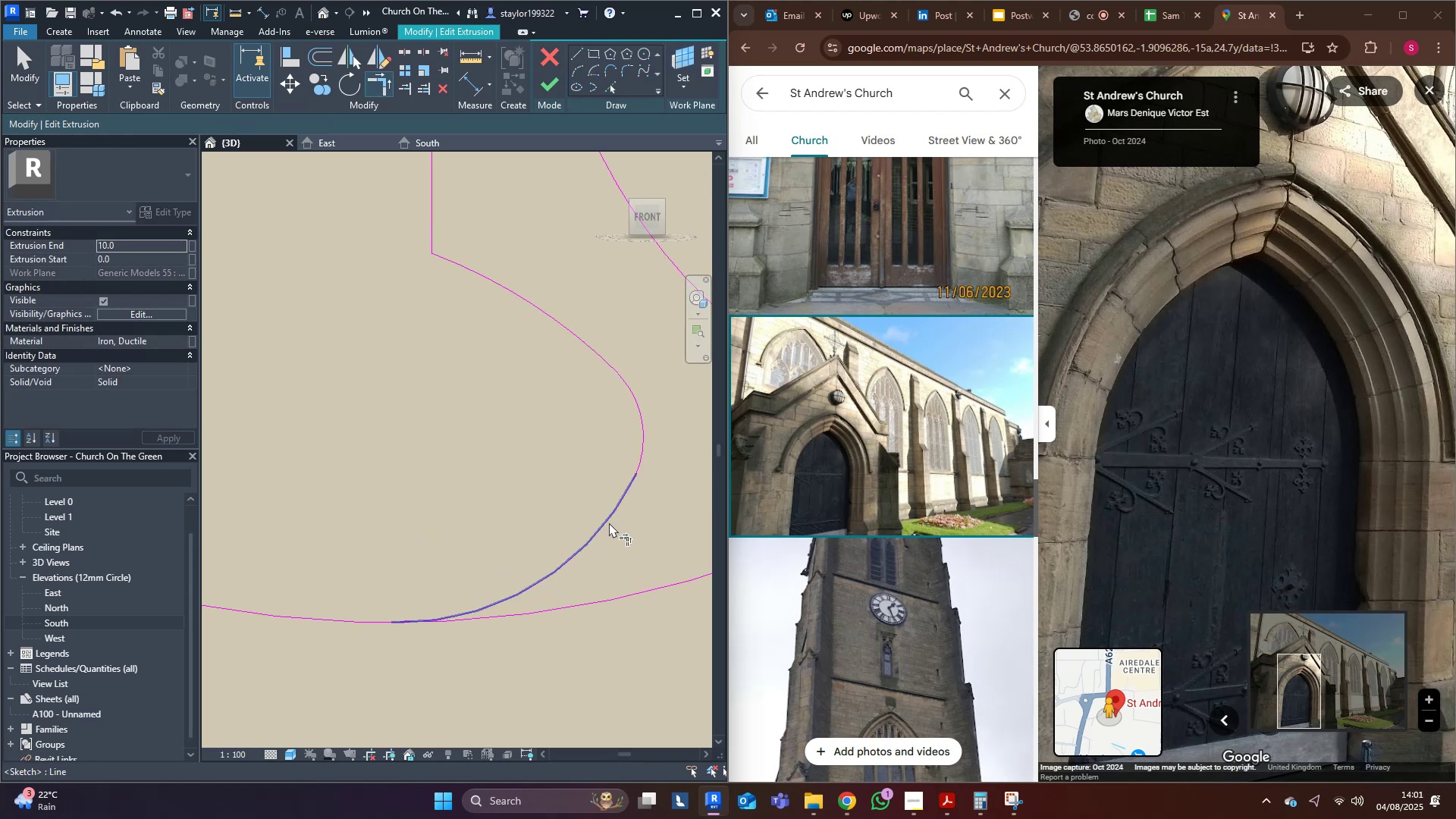 
triple_click([609, 522])
 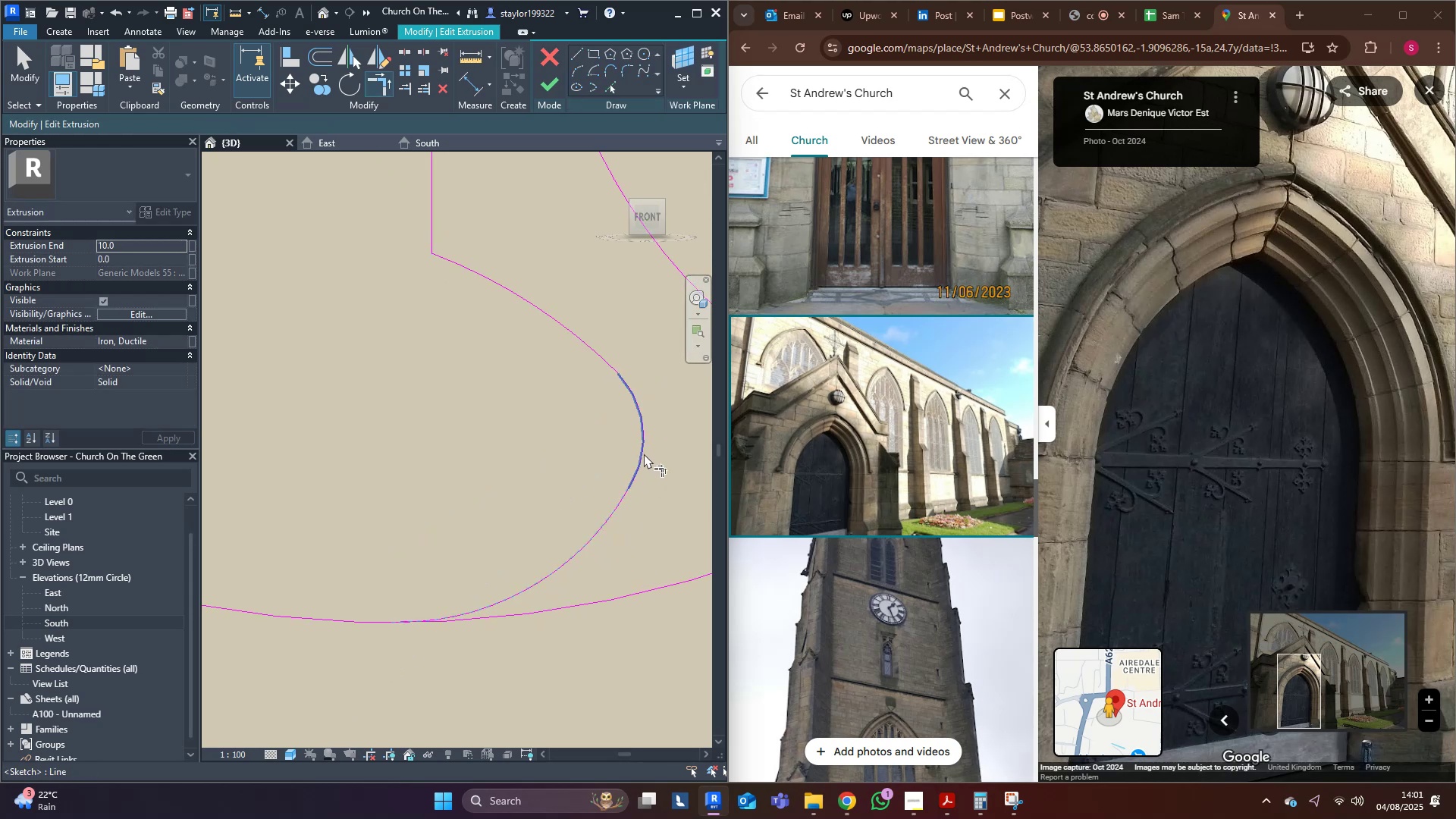 
triple_click([644, 453])
 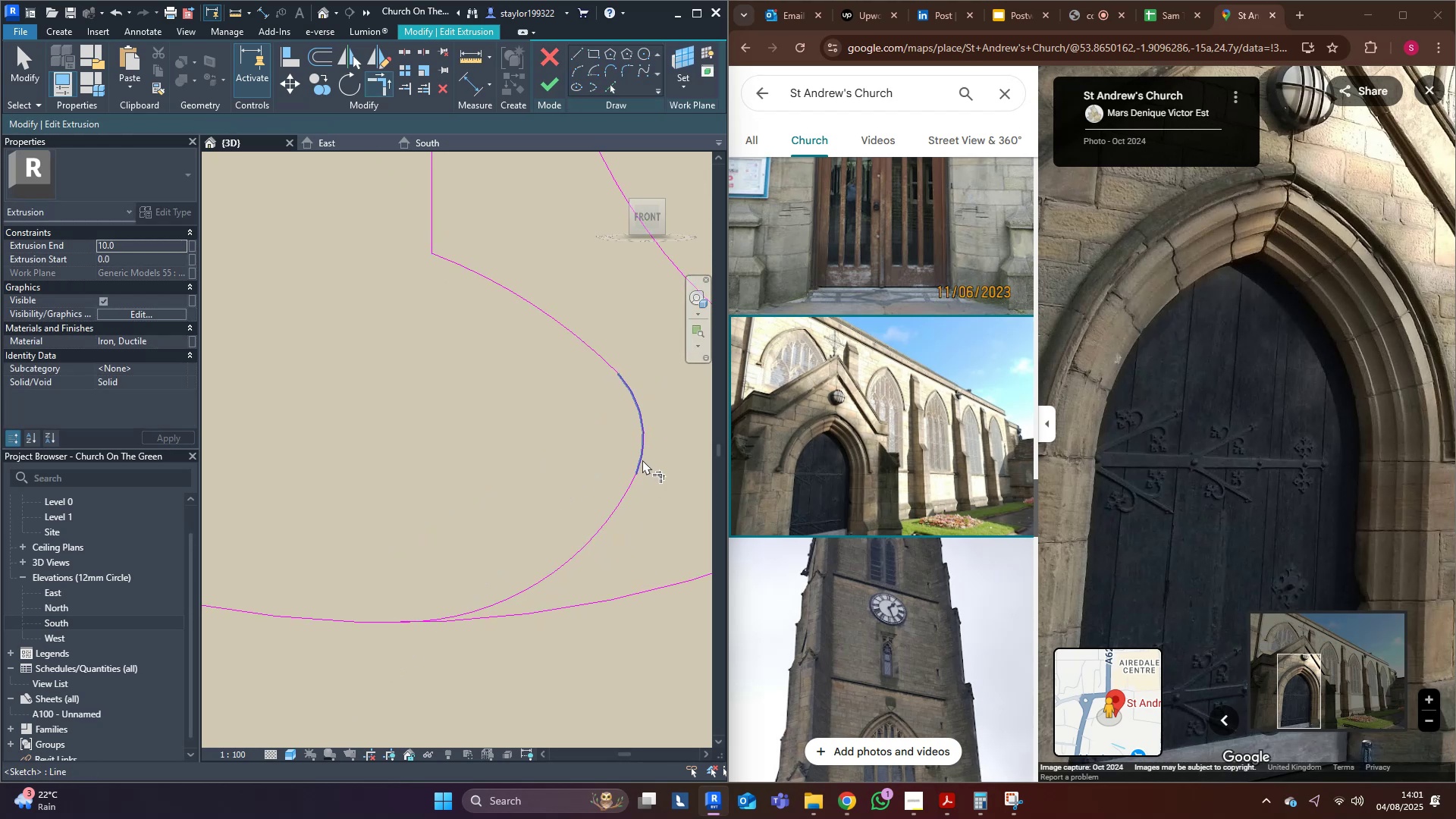 
scroll: coordinate [598, 523], scroll_direction: down, amount: 8.0
 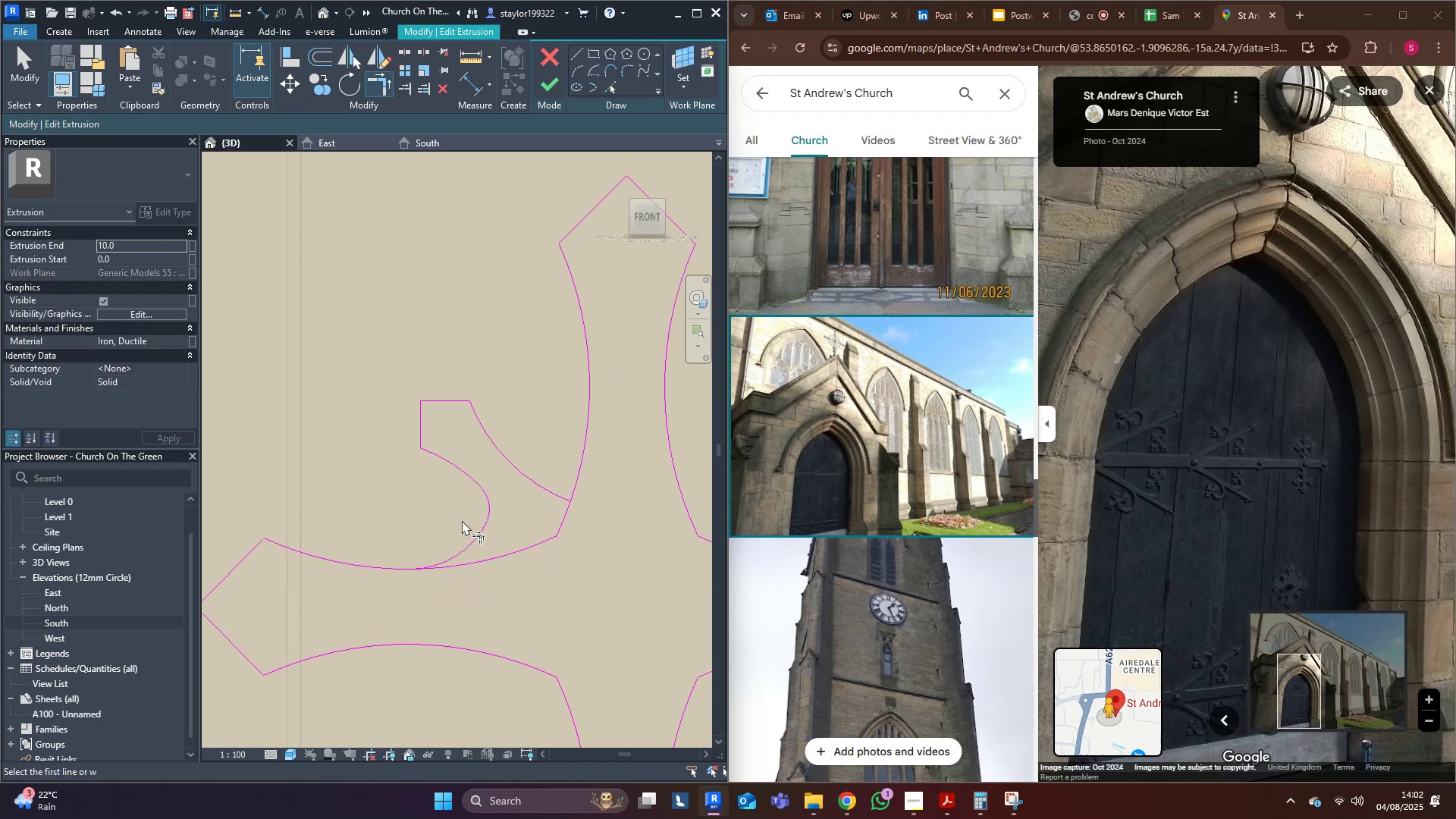 
type(mdd)
 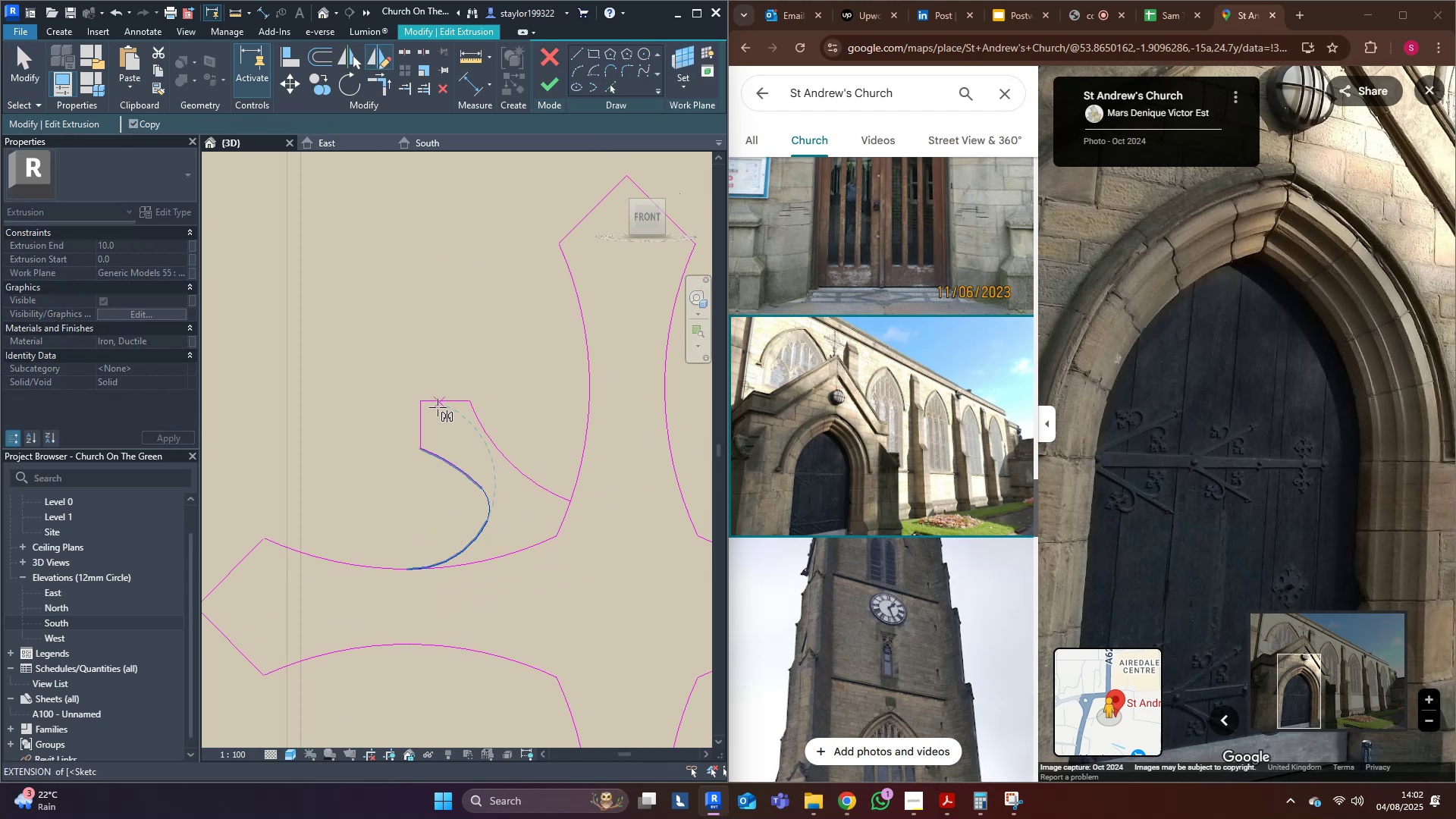 
left_click_drag(start_coordinate=[513, 504], to_coordinate=[478, 536])
 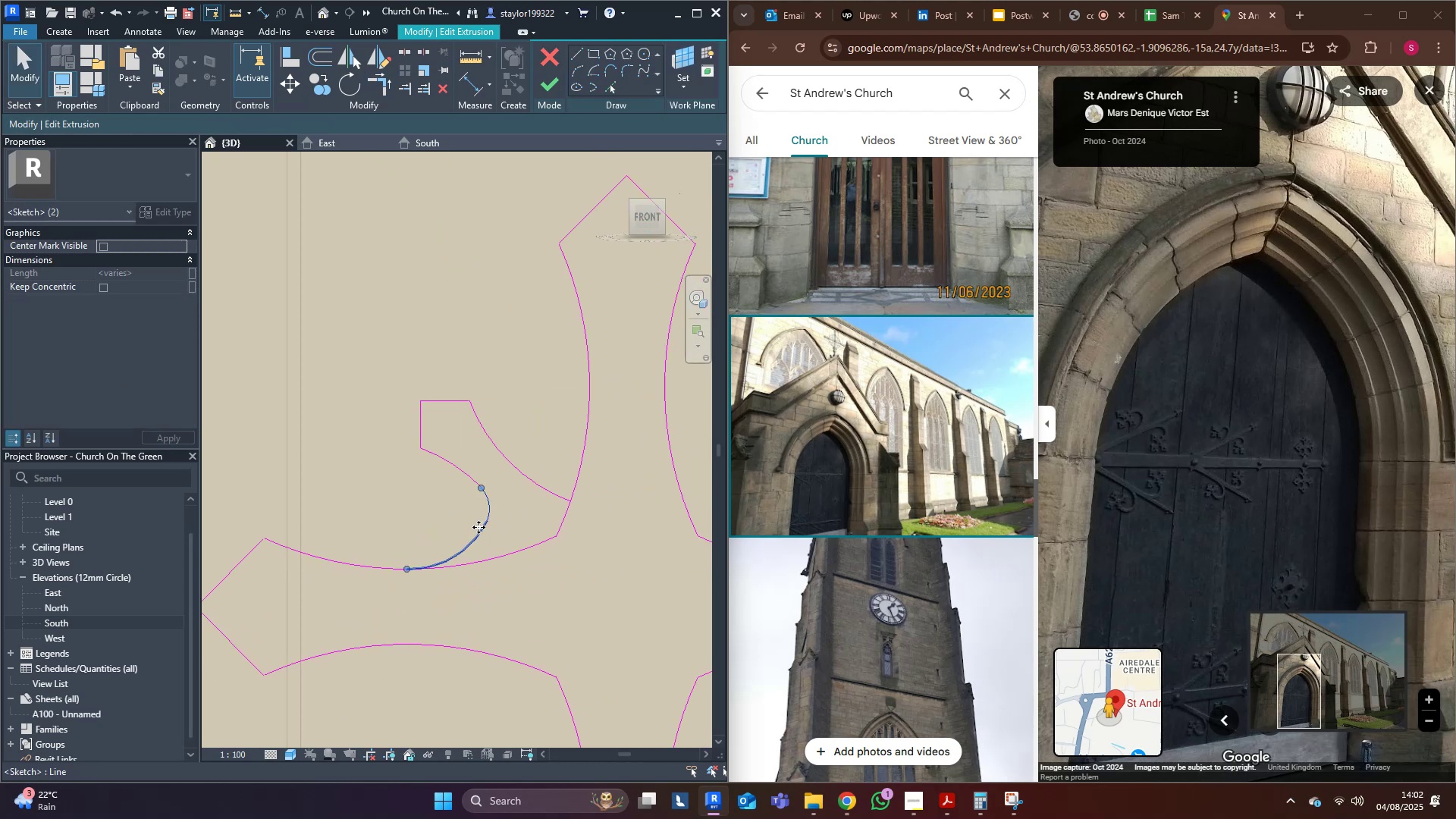 
hold_key(key=M, duration=11.95)
 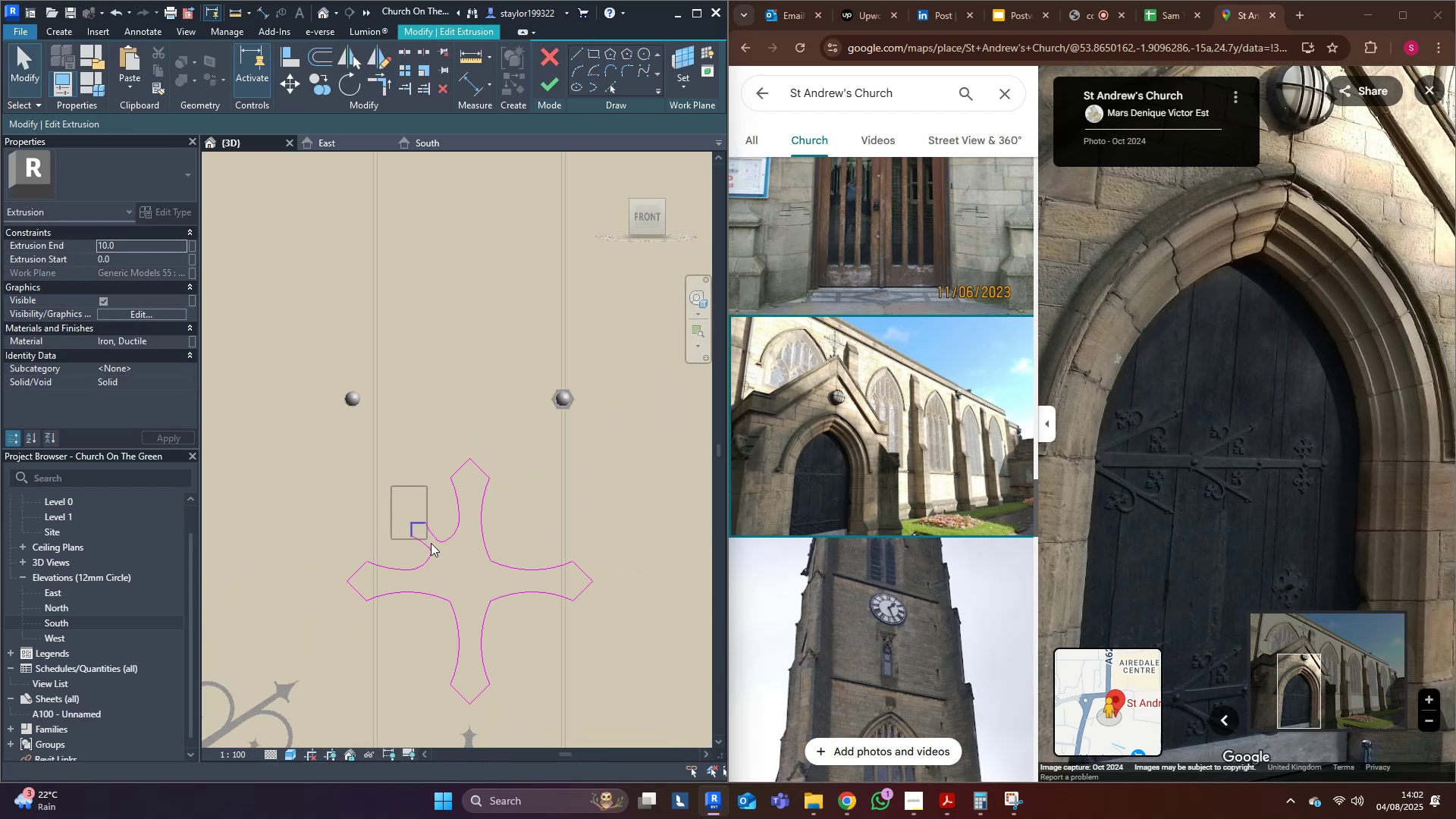 
left_click([423, 400])
 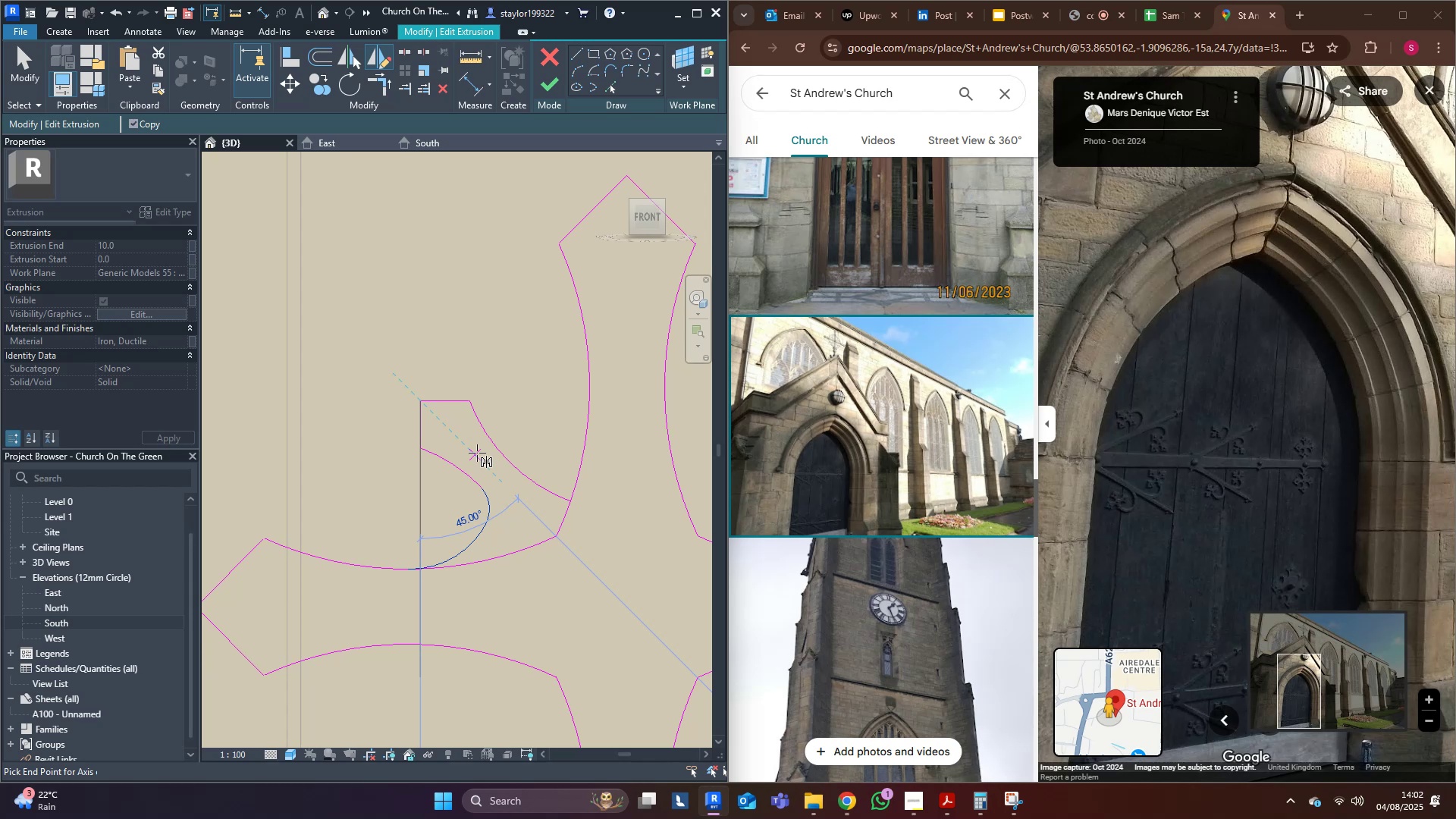 
left_click([477, 453])
 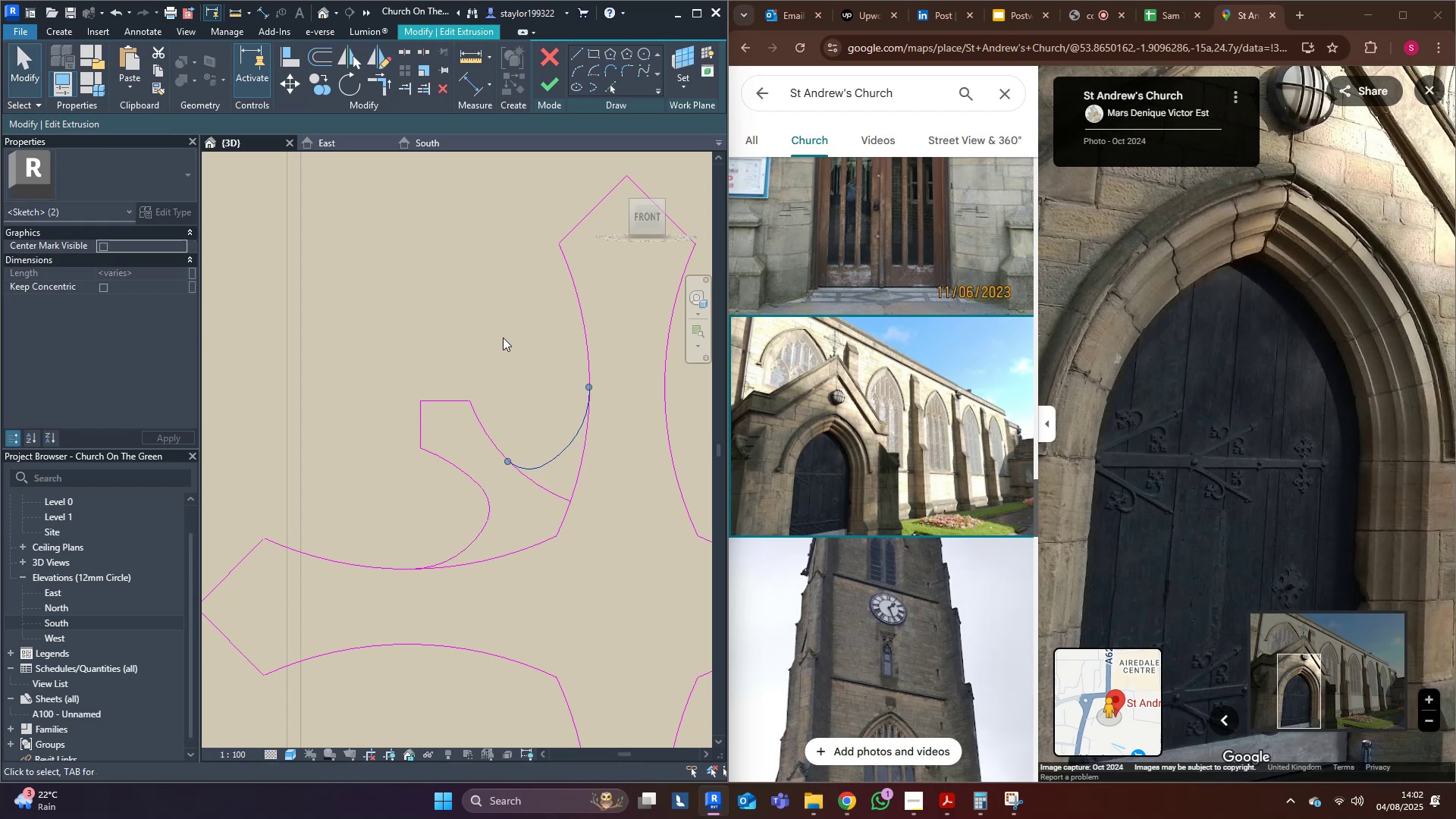 
left_click([503, 337])
 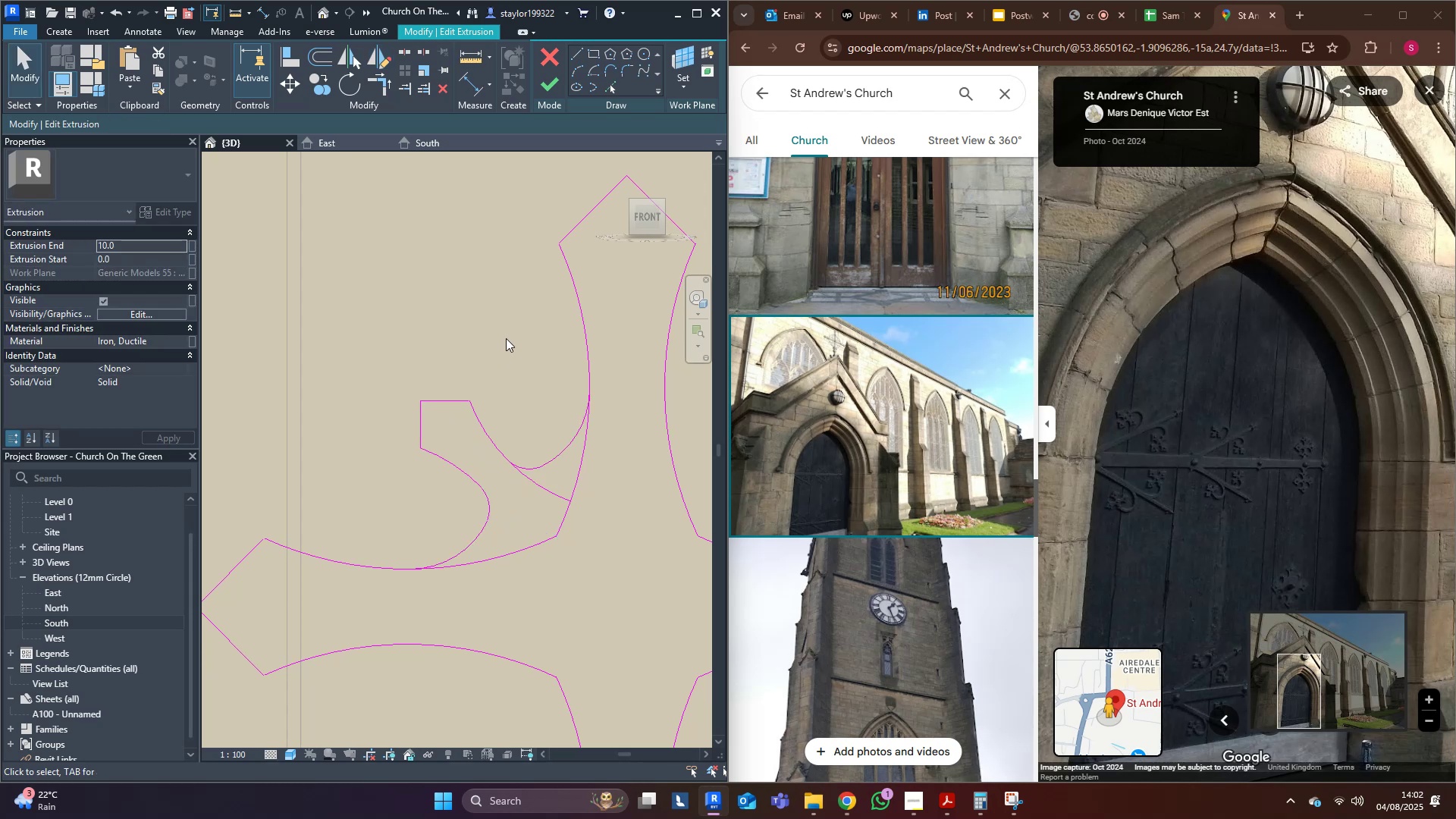 
hold_key(key=T, duration=17.57)
 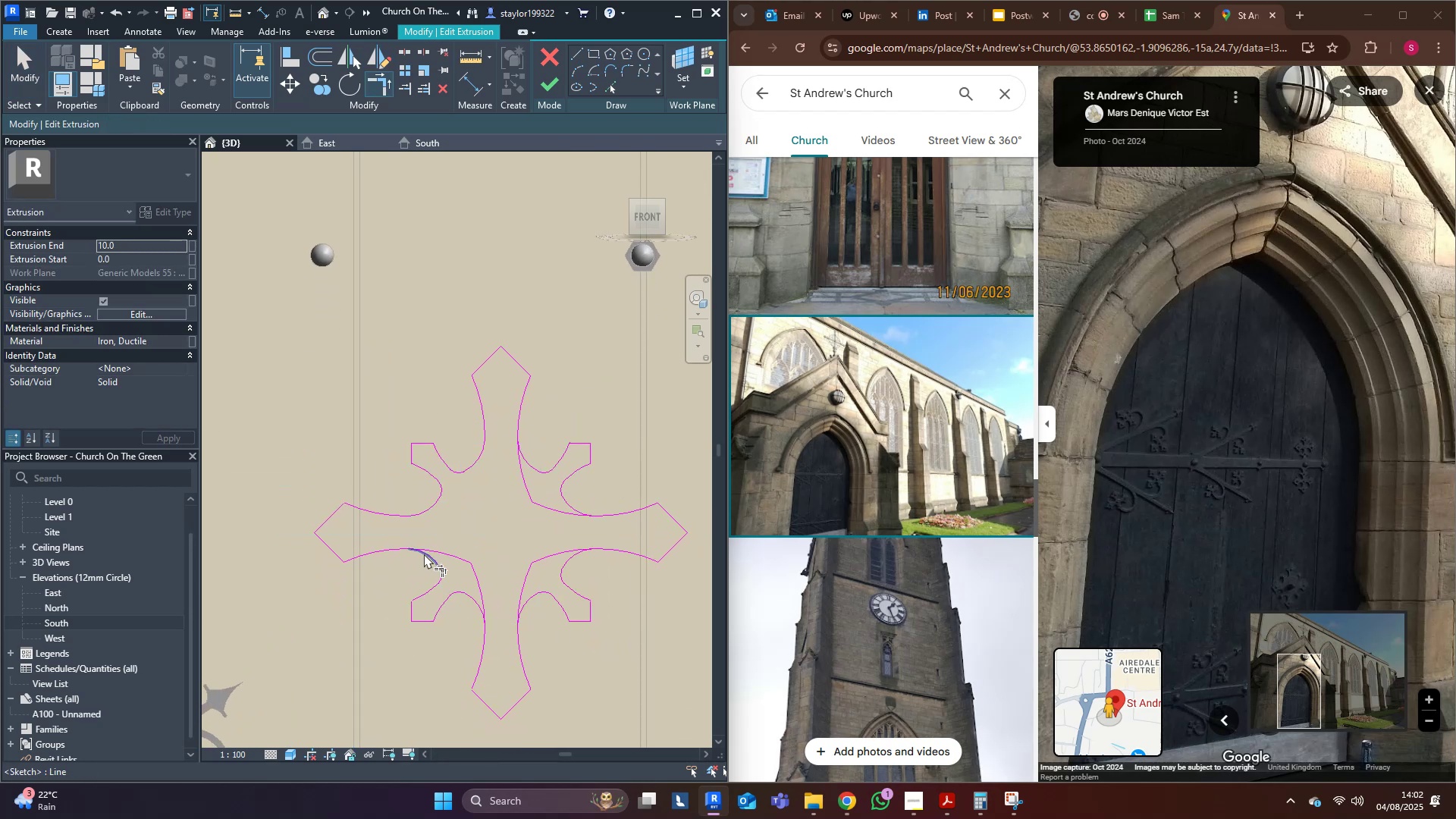 
key(R)
 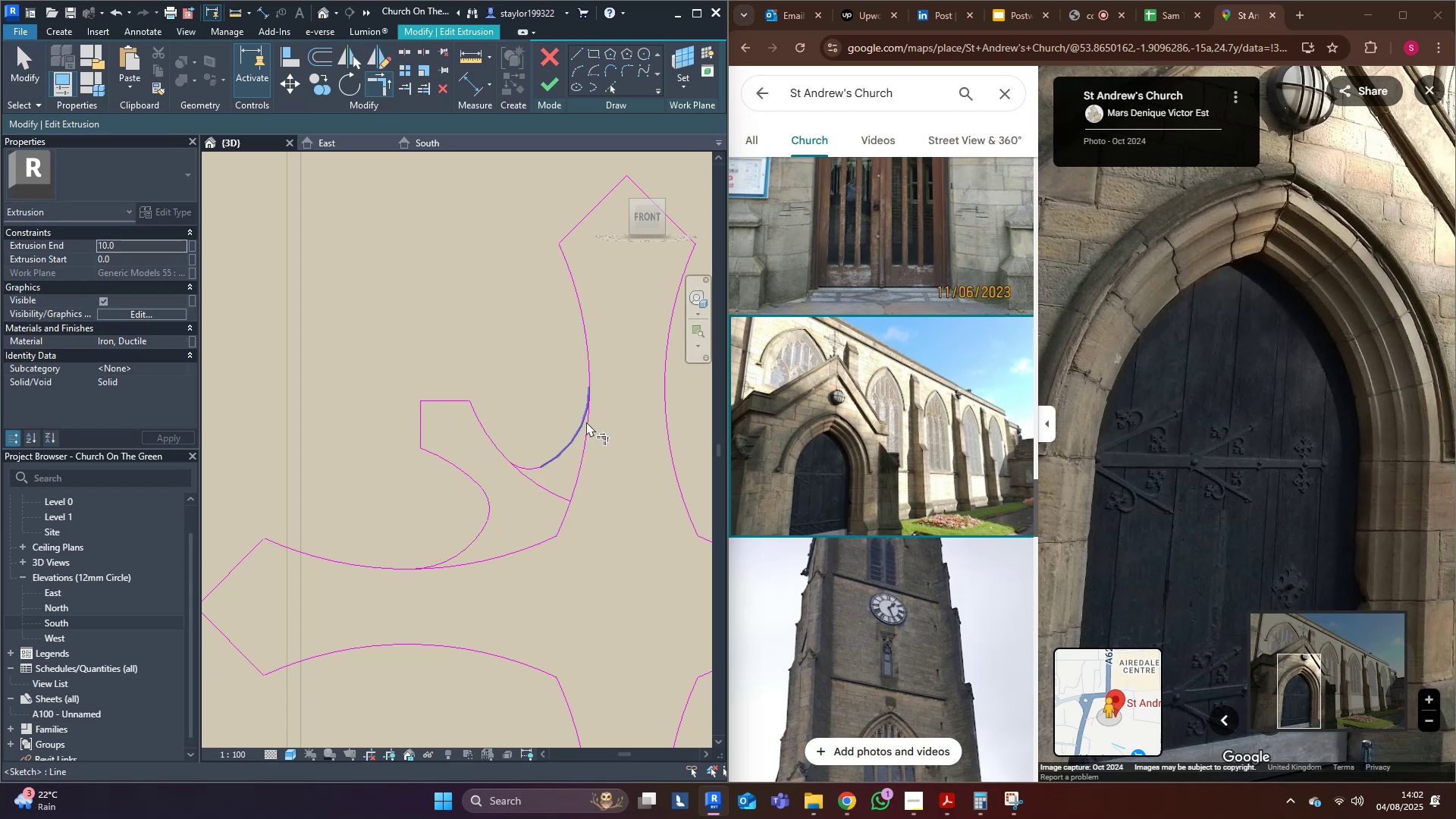 
left_click([585, 422])
 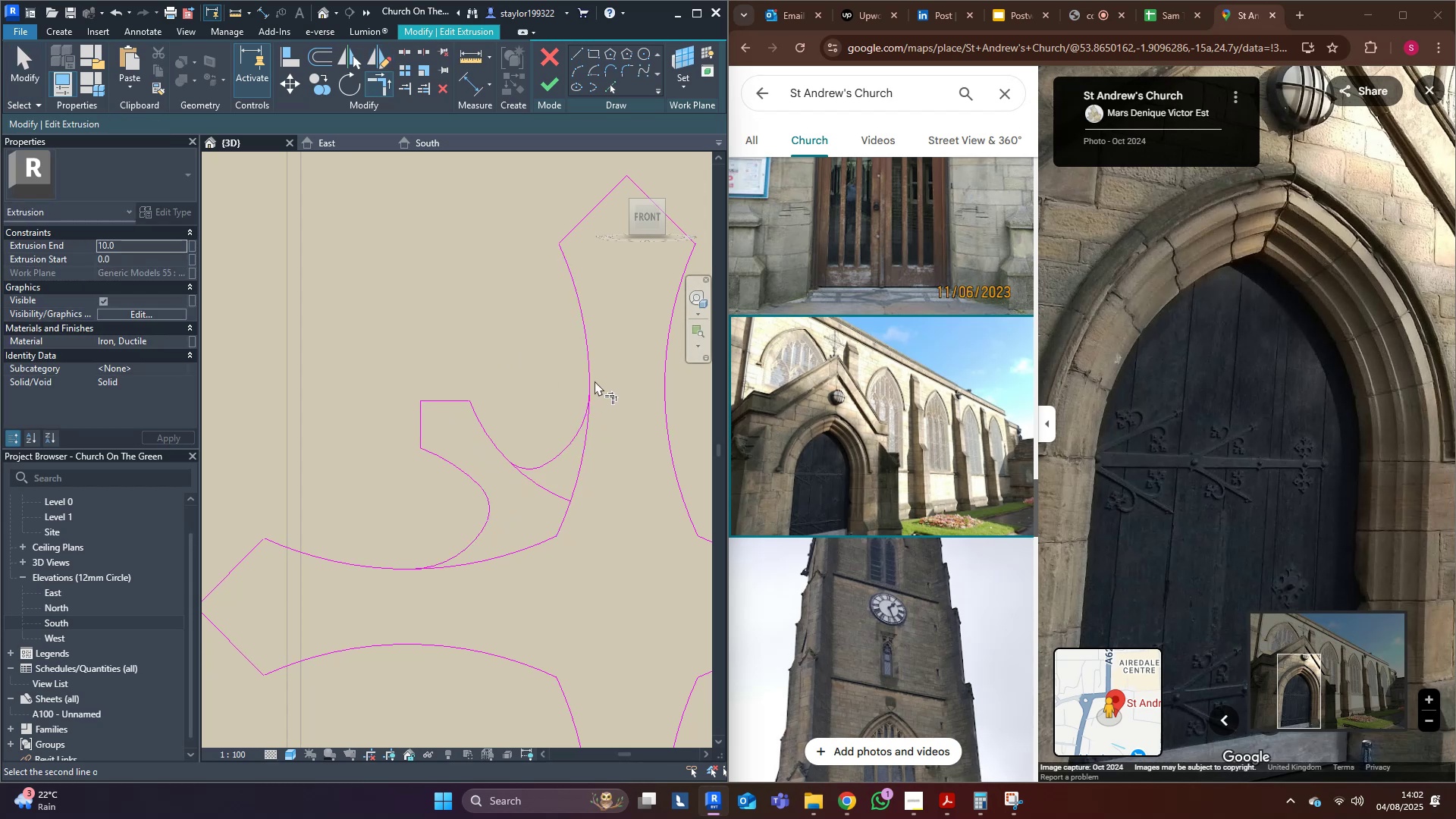 
double_click([595, 381])
 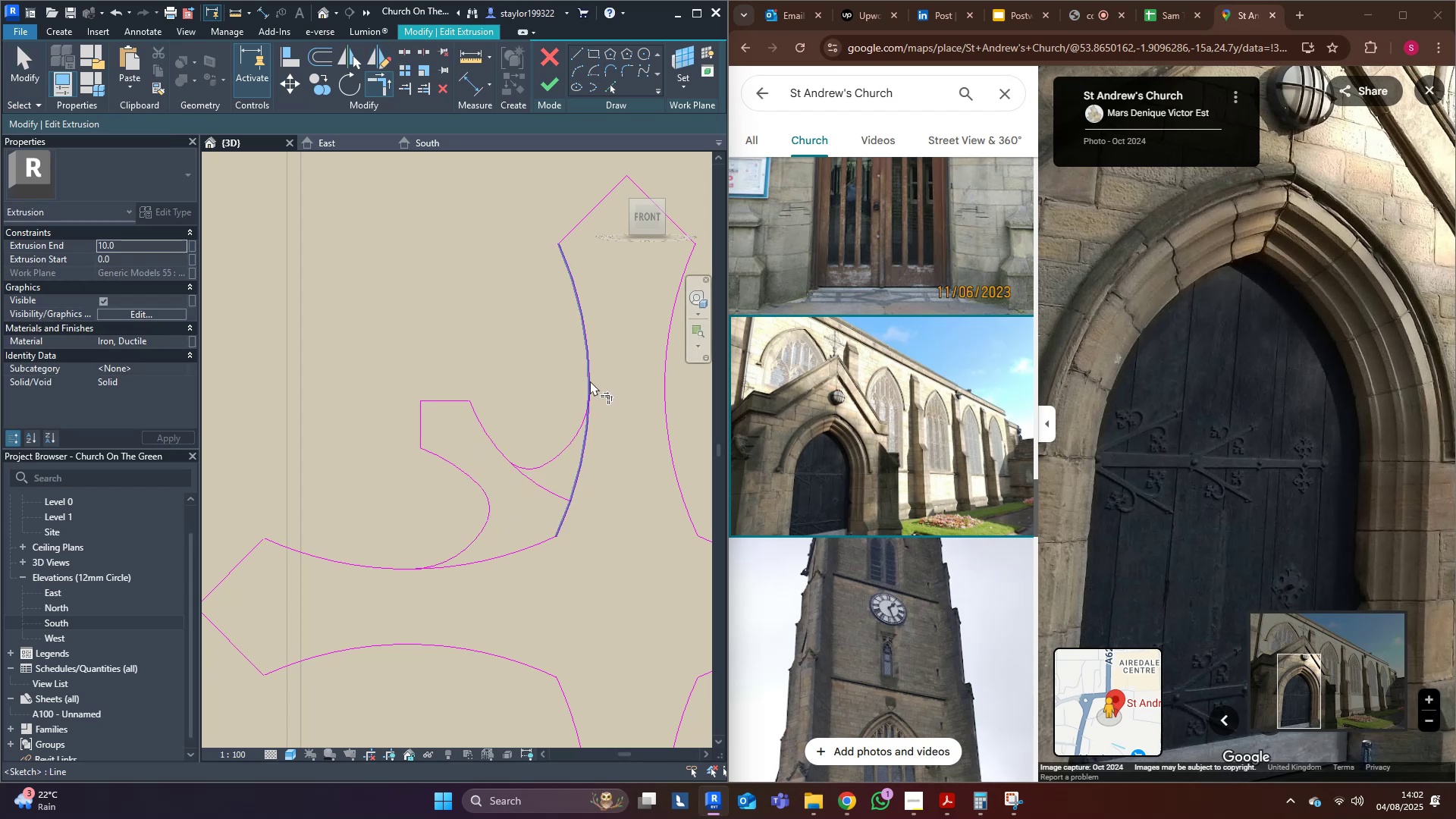 
triple_click([590, 381])
 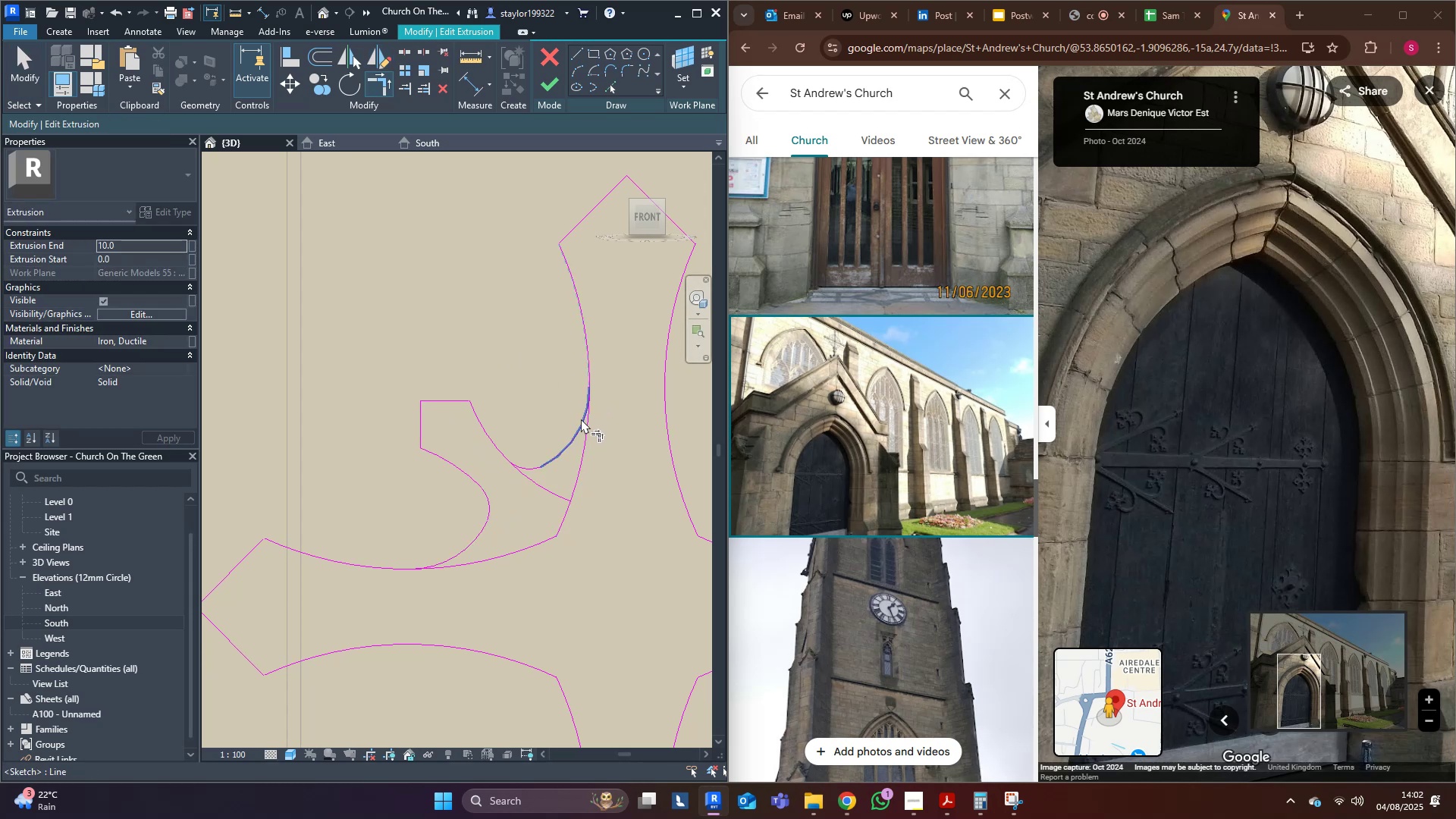 
left_click([581, 419])
 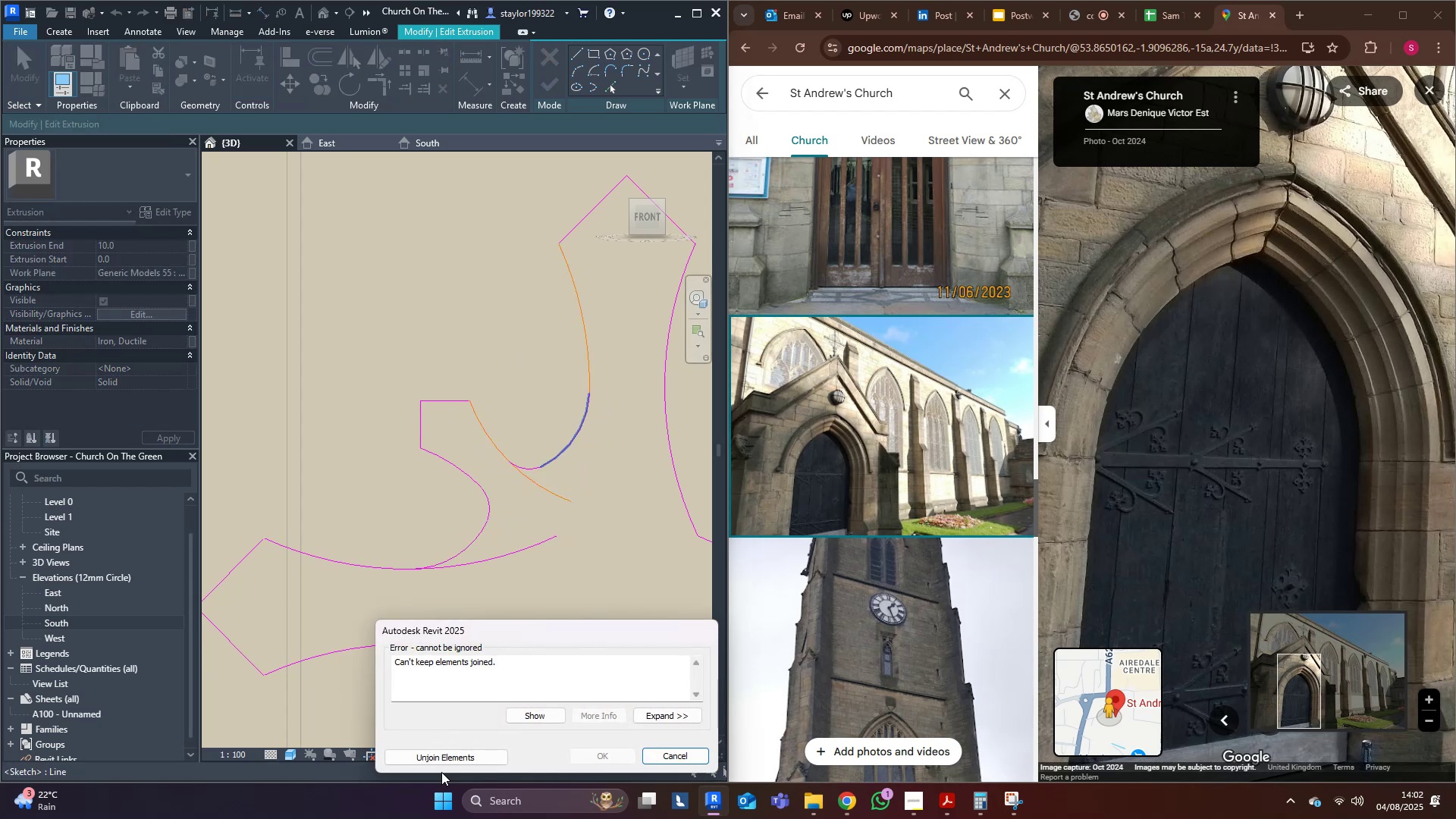 
double_click([446, 764])
 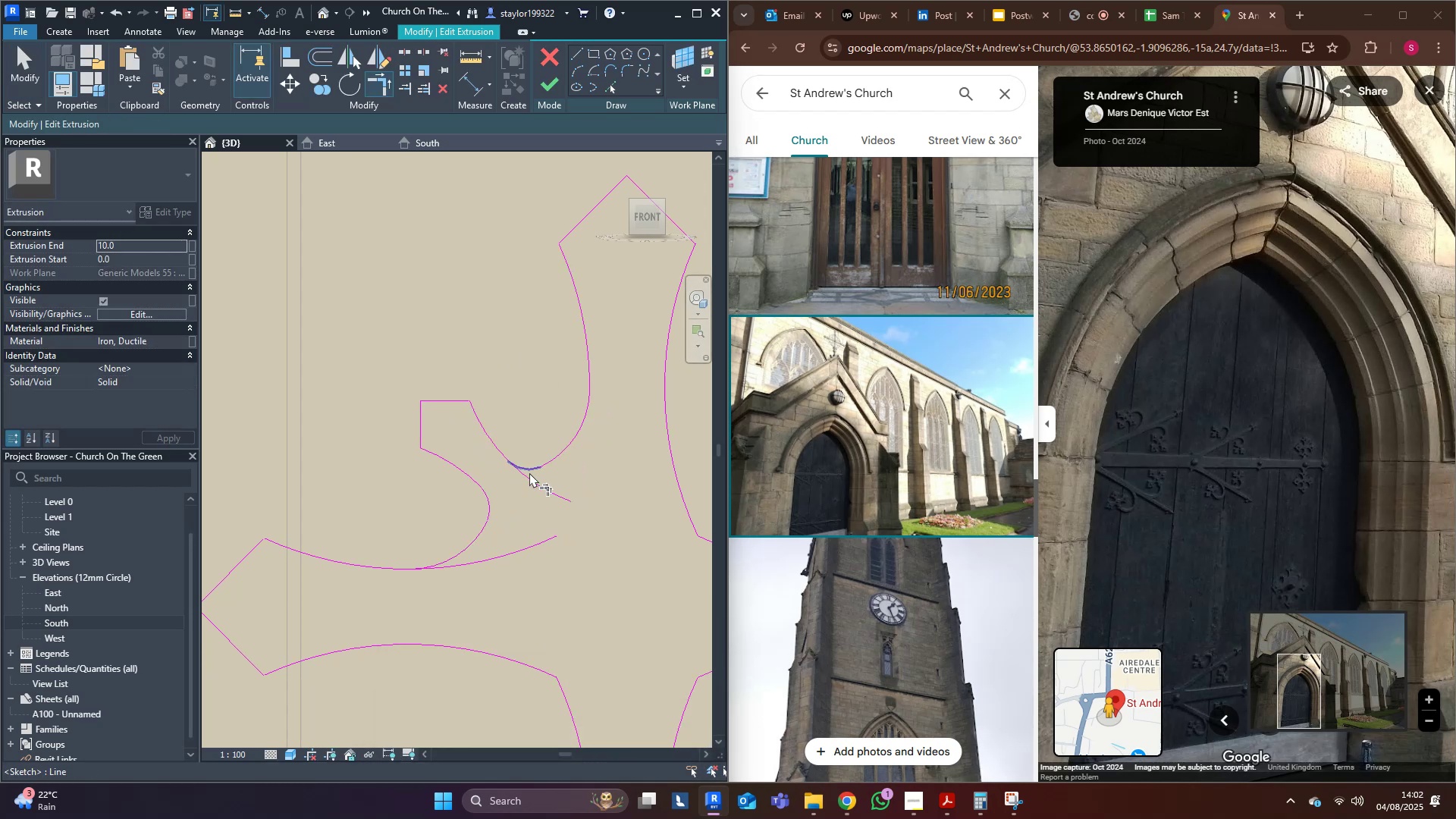 
left_click([527, 471])
 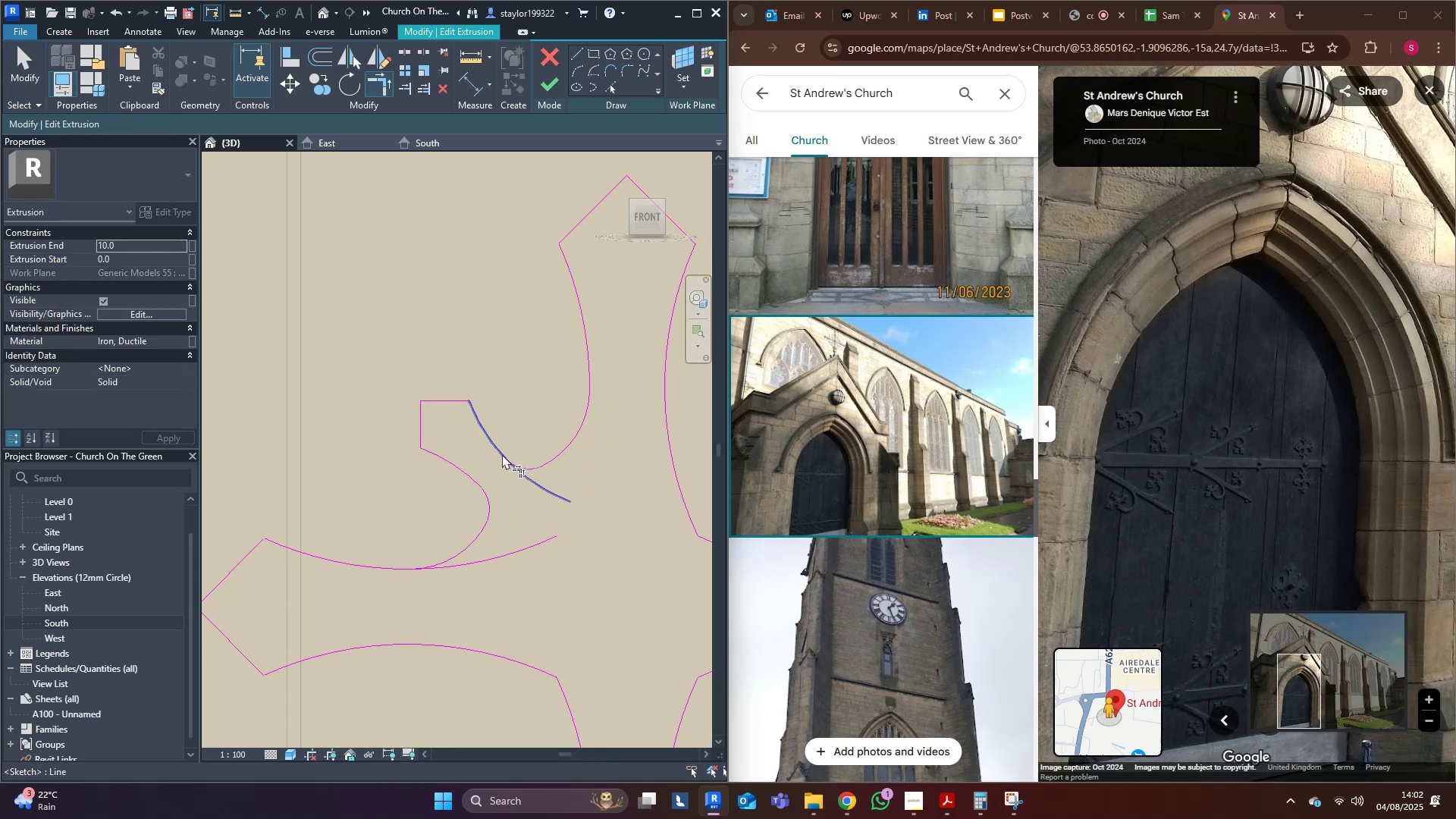 
left_click([501, 454])
 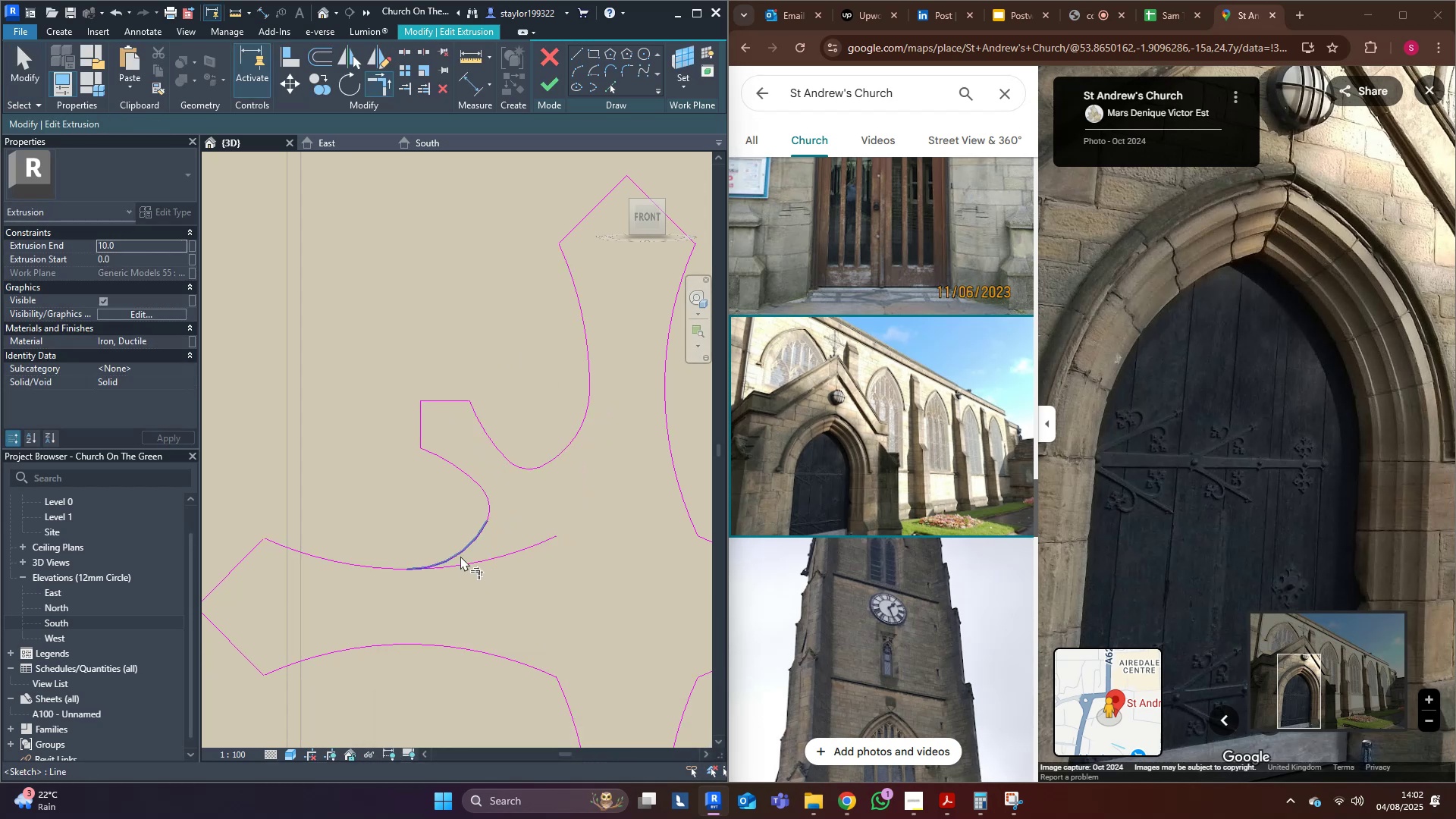 
left_click([460, 548])
 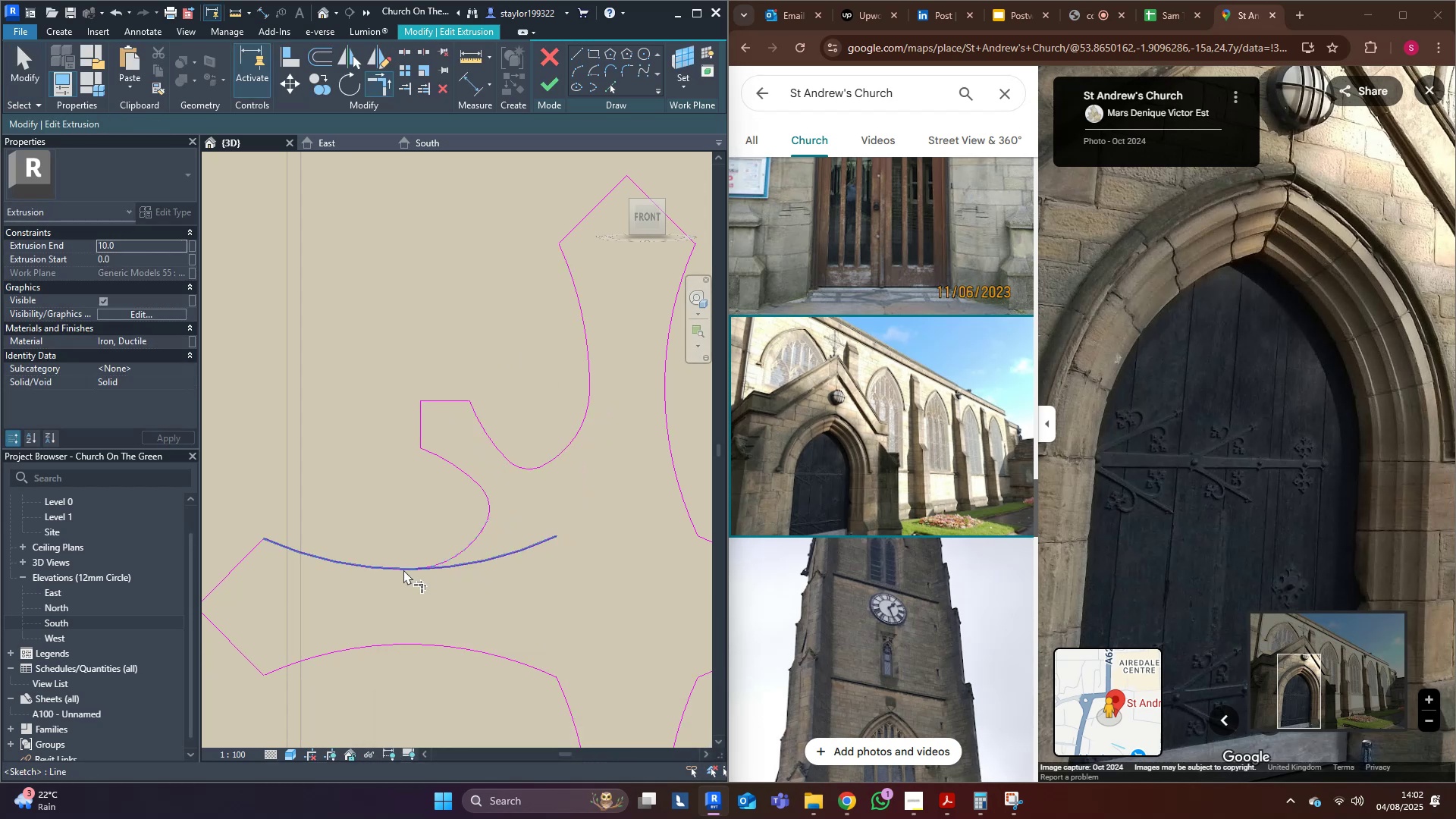 
left_click([403, 570])
 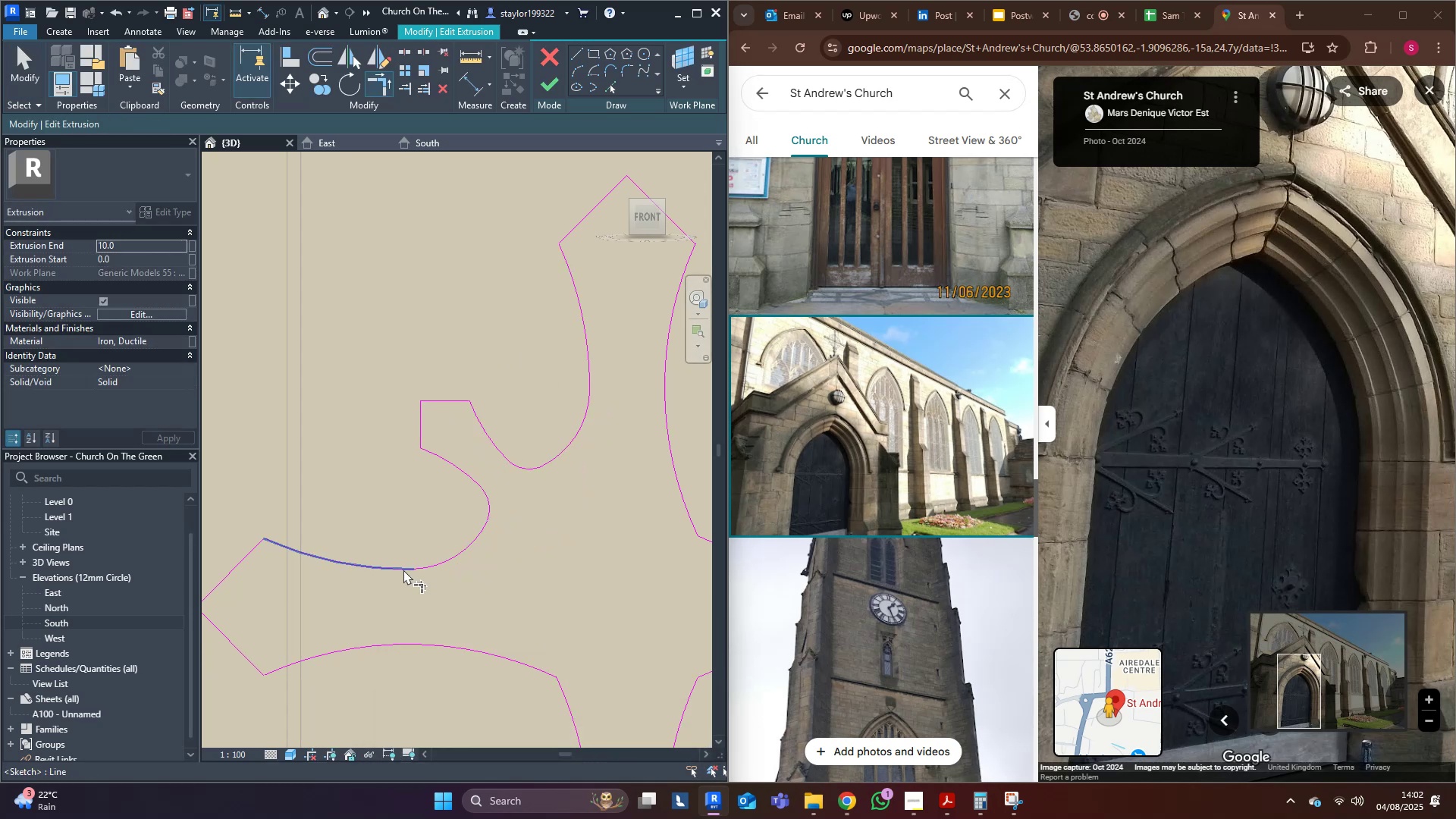 
scroll: coordinate [411, 566], scroll_direction: down, amount: 9.0
 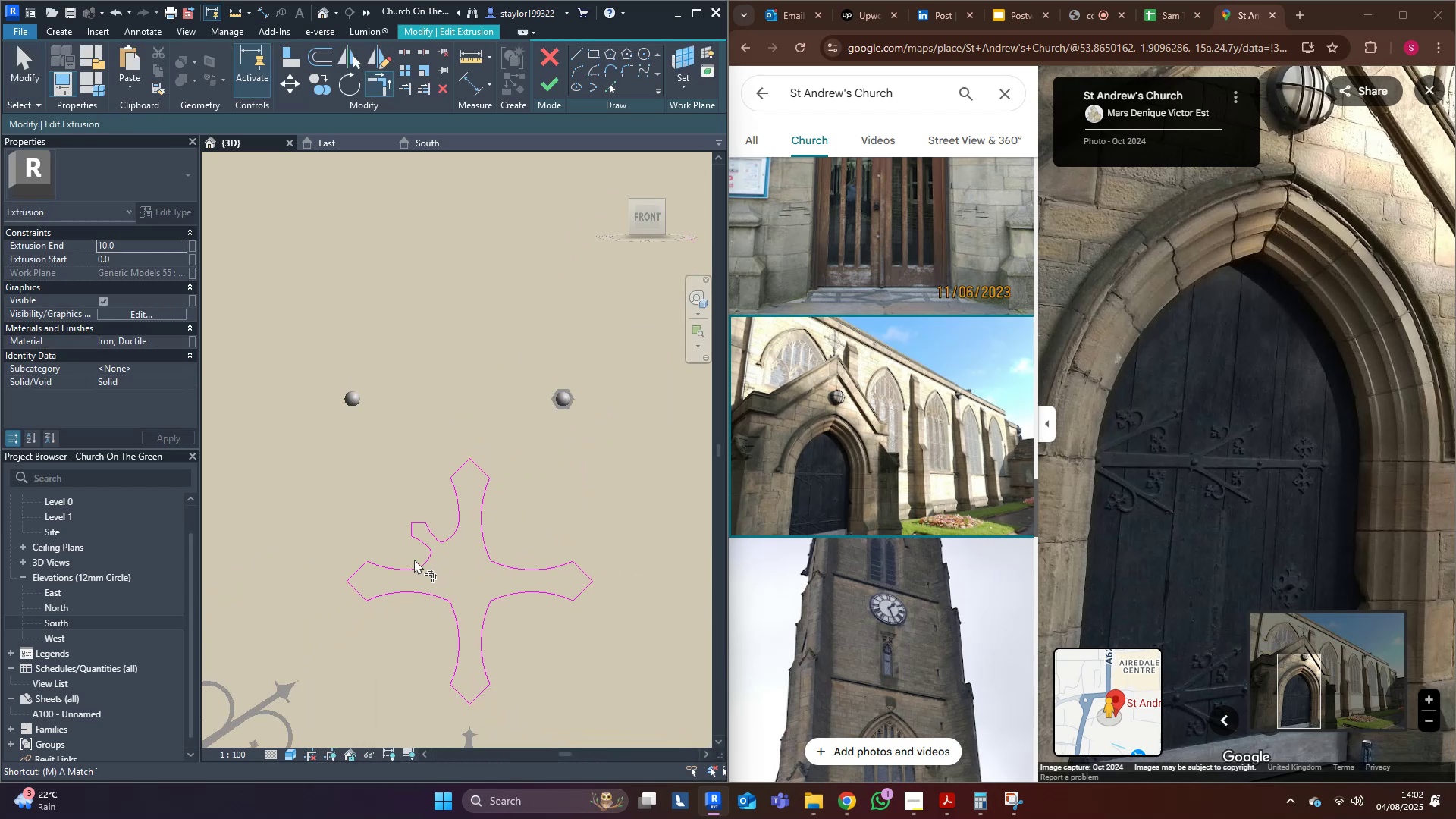 
type(ddm)
 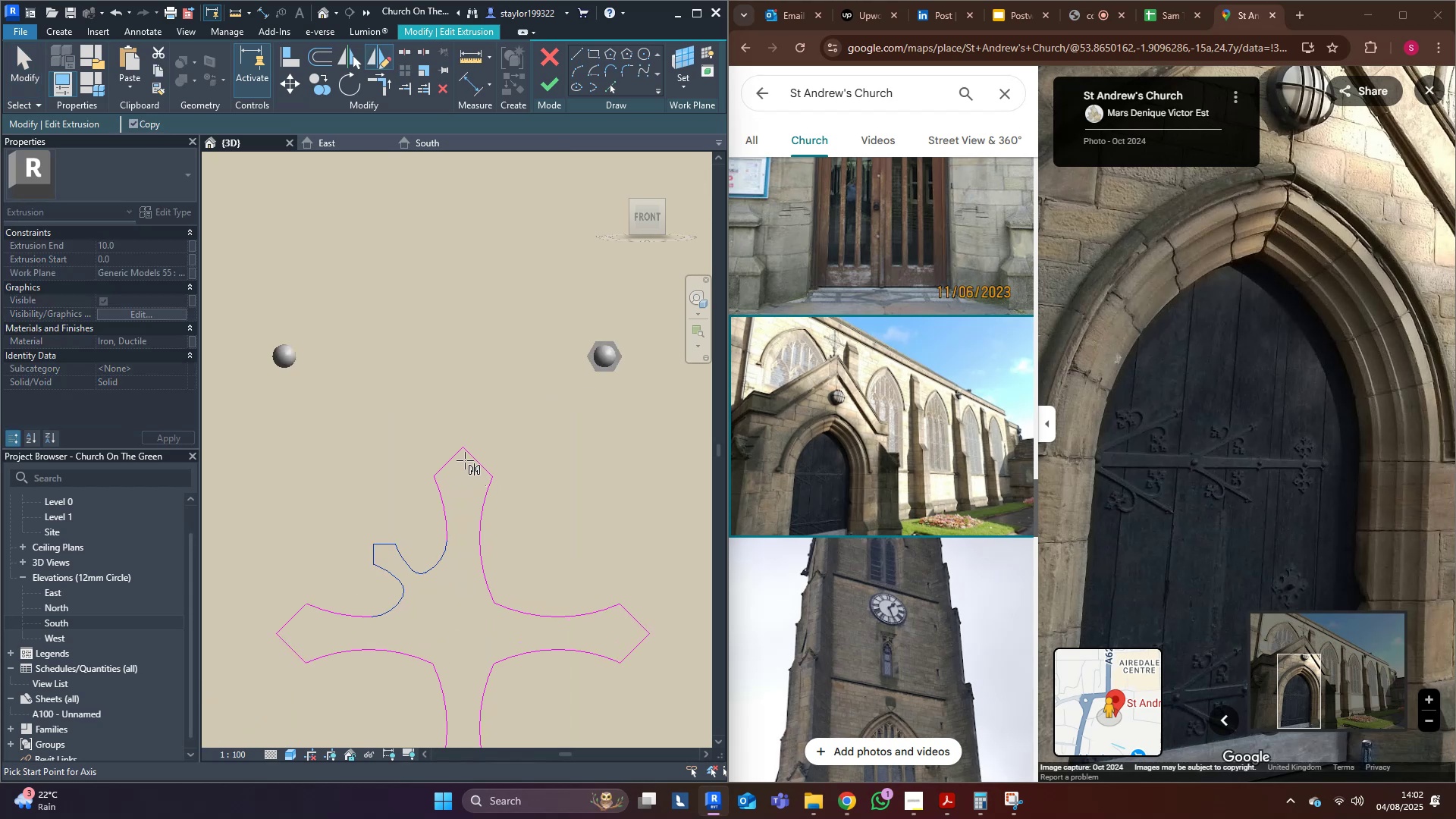 
left_click_drag(start_coordinate=[391, 486], to_coordinate=[467, 582])
 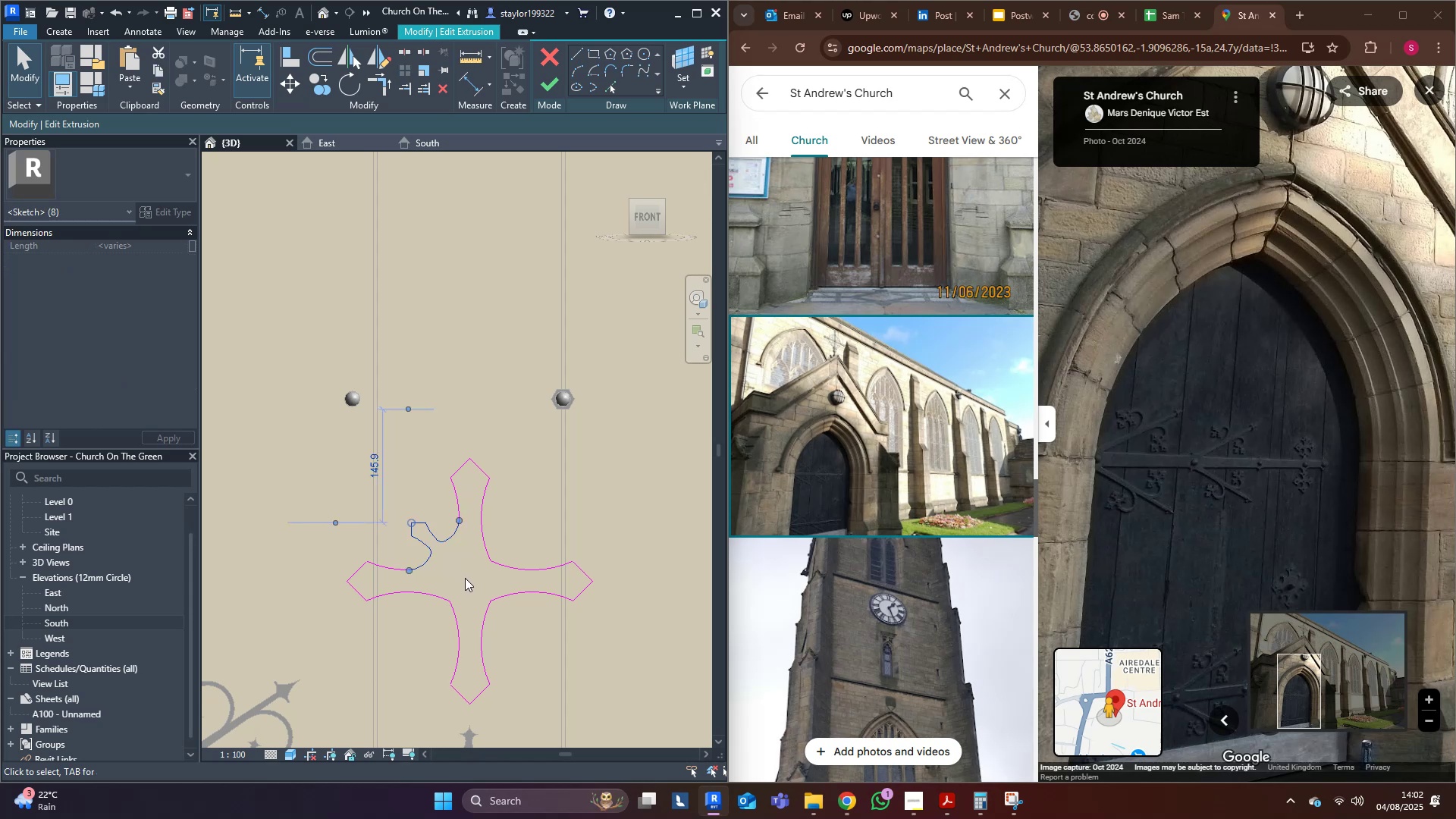 
scroll: coordinate [482, 482], scroll_direction: up, amount: 3.0
 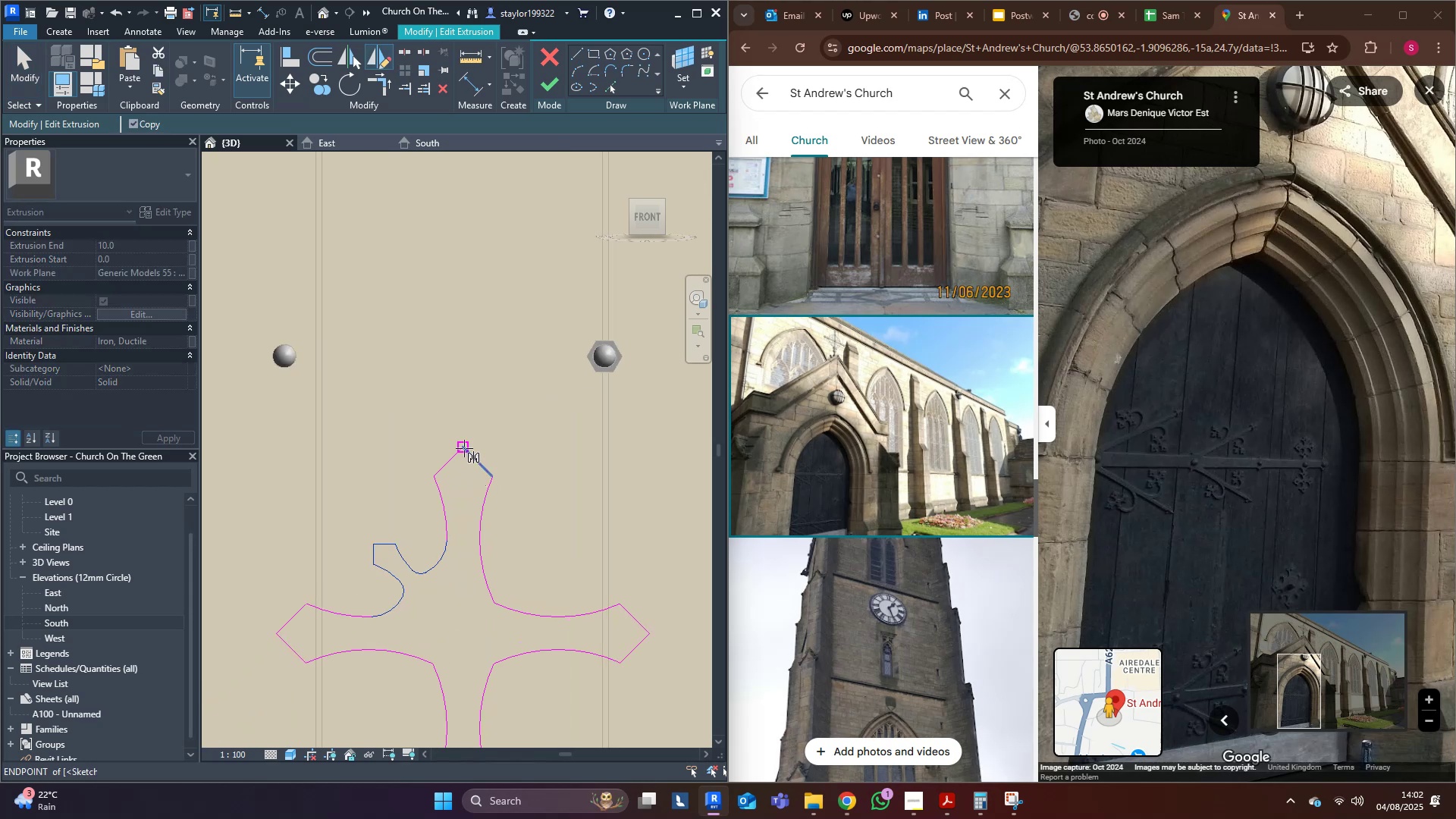 
left_click([463, 448])
 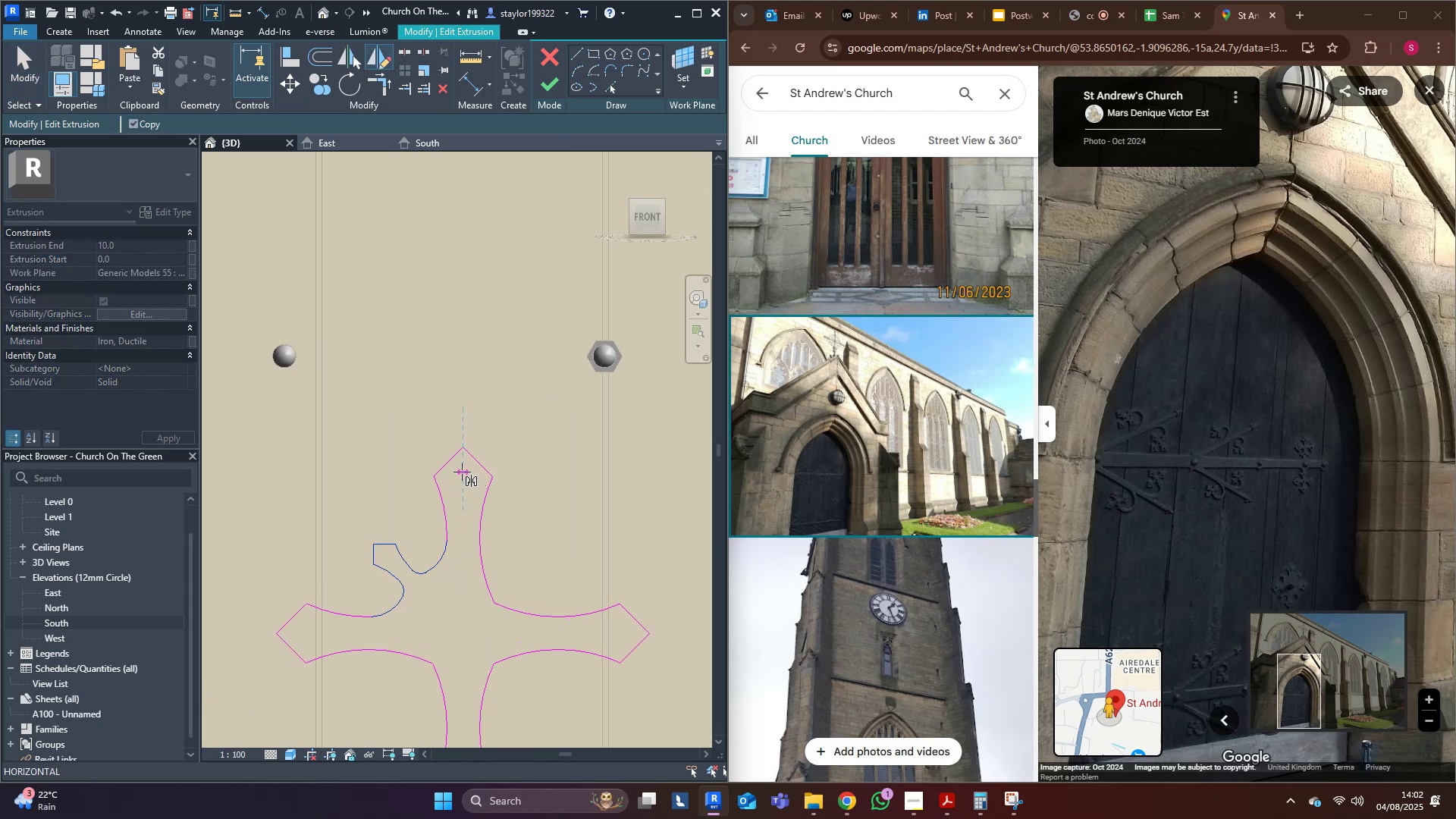 
left_click([462, 472])
 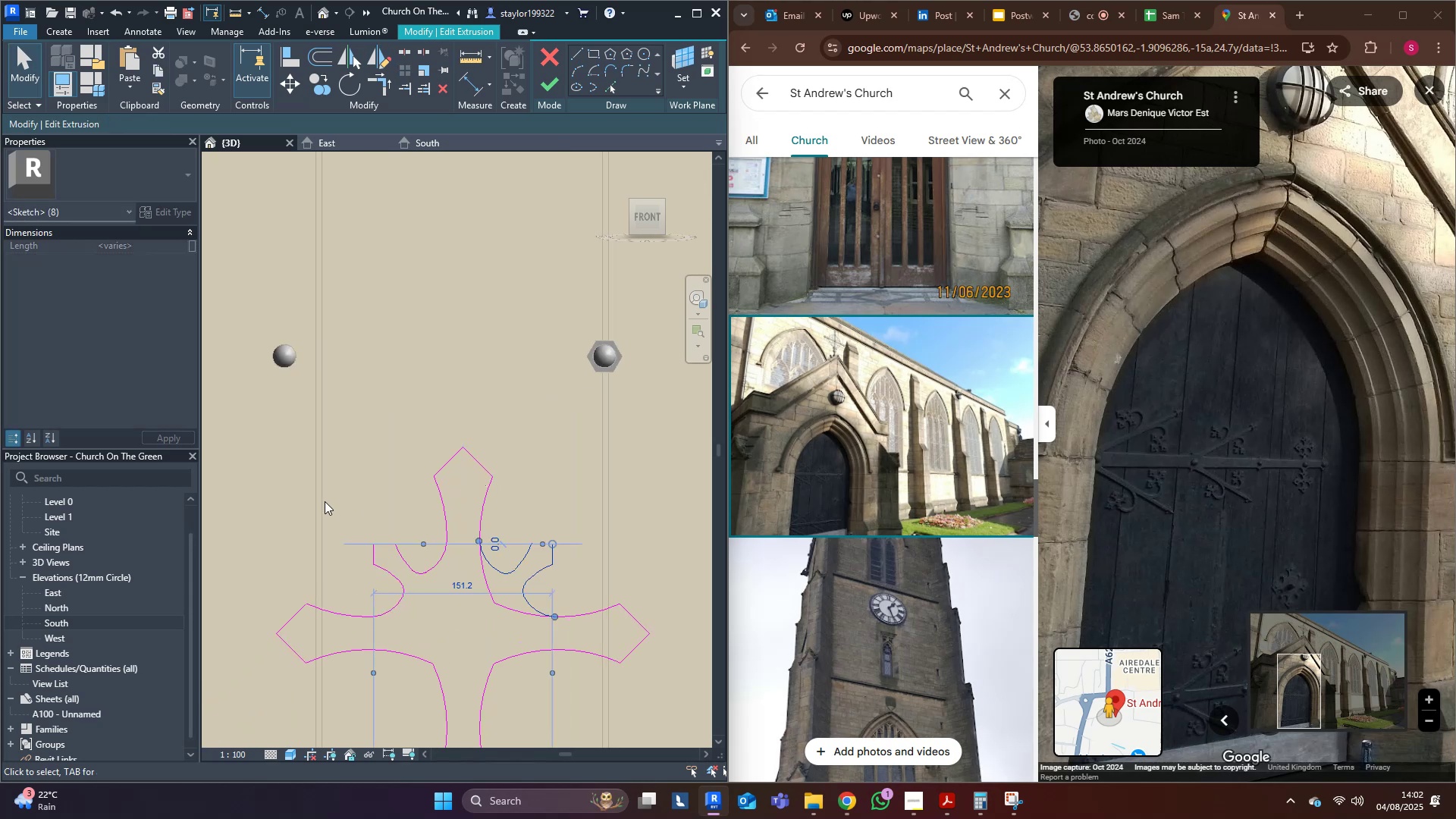 
hold_key(key=ControlLeft, duration=1.2)
left_click_drag(start_coordinate=[362, 465], to_coordinate=[495, 576])
 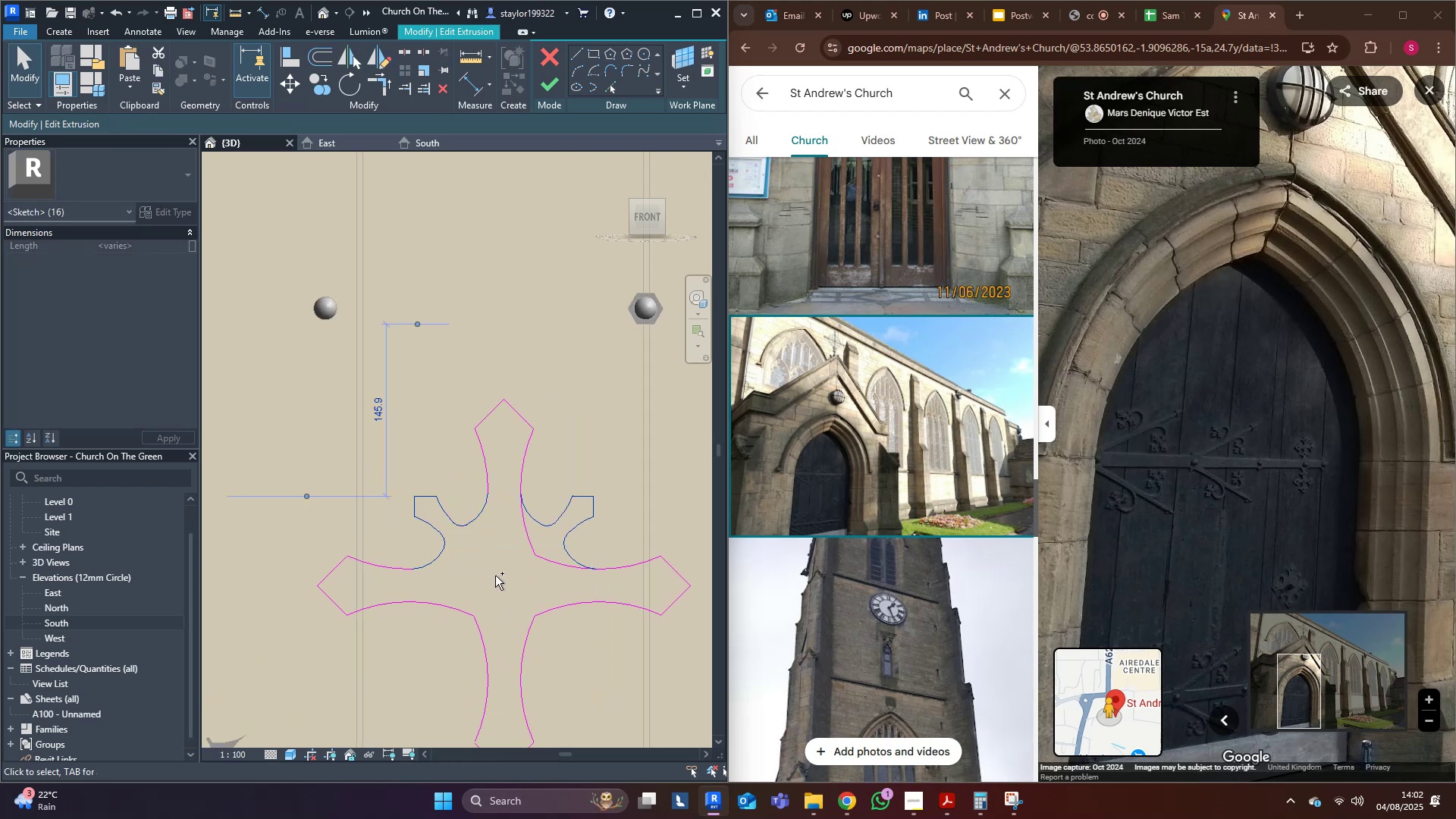 
type(dm)
 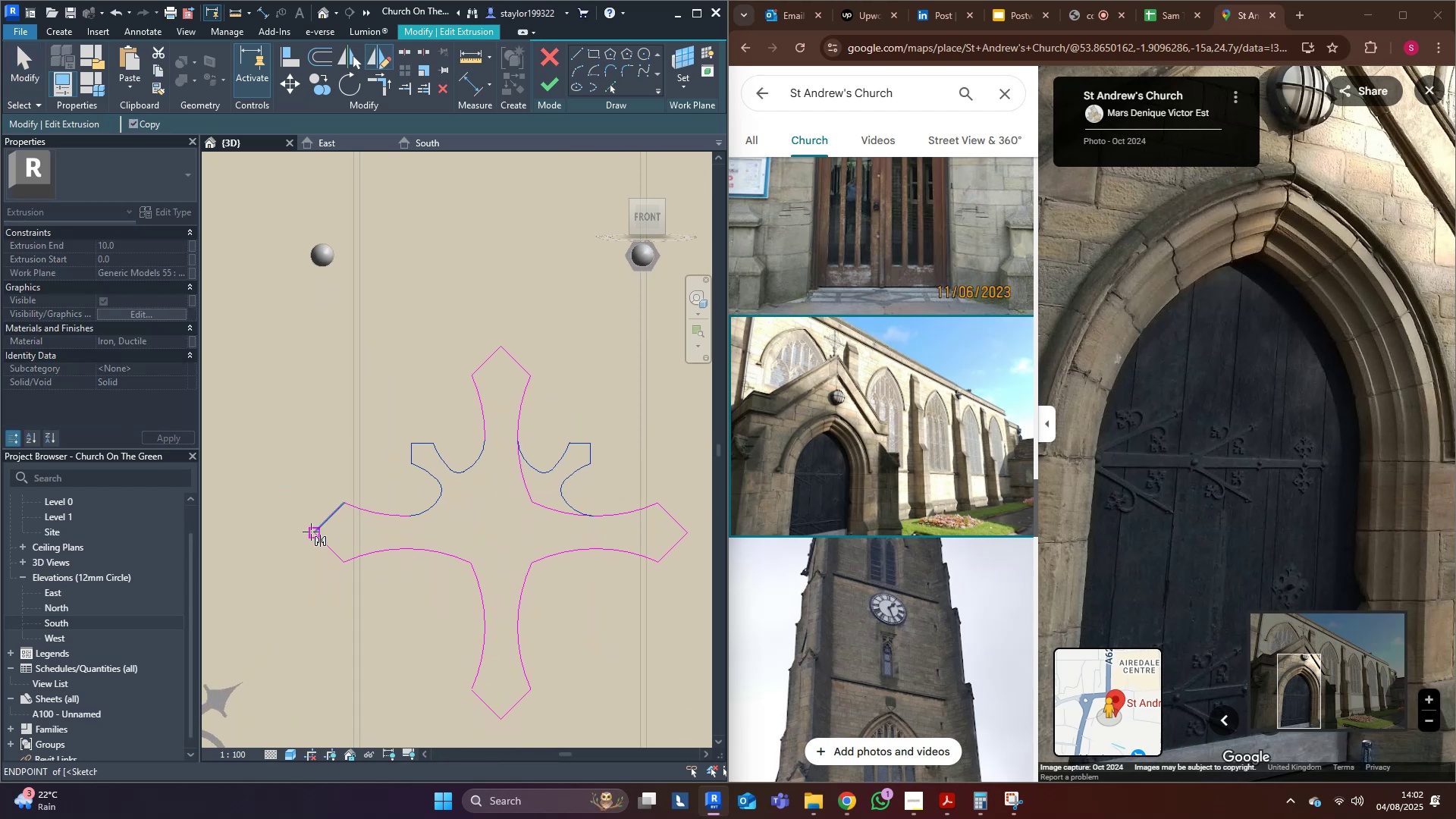 
left_click([311, 532])
 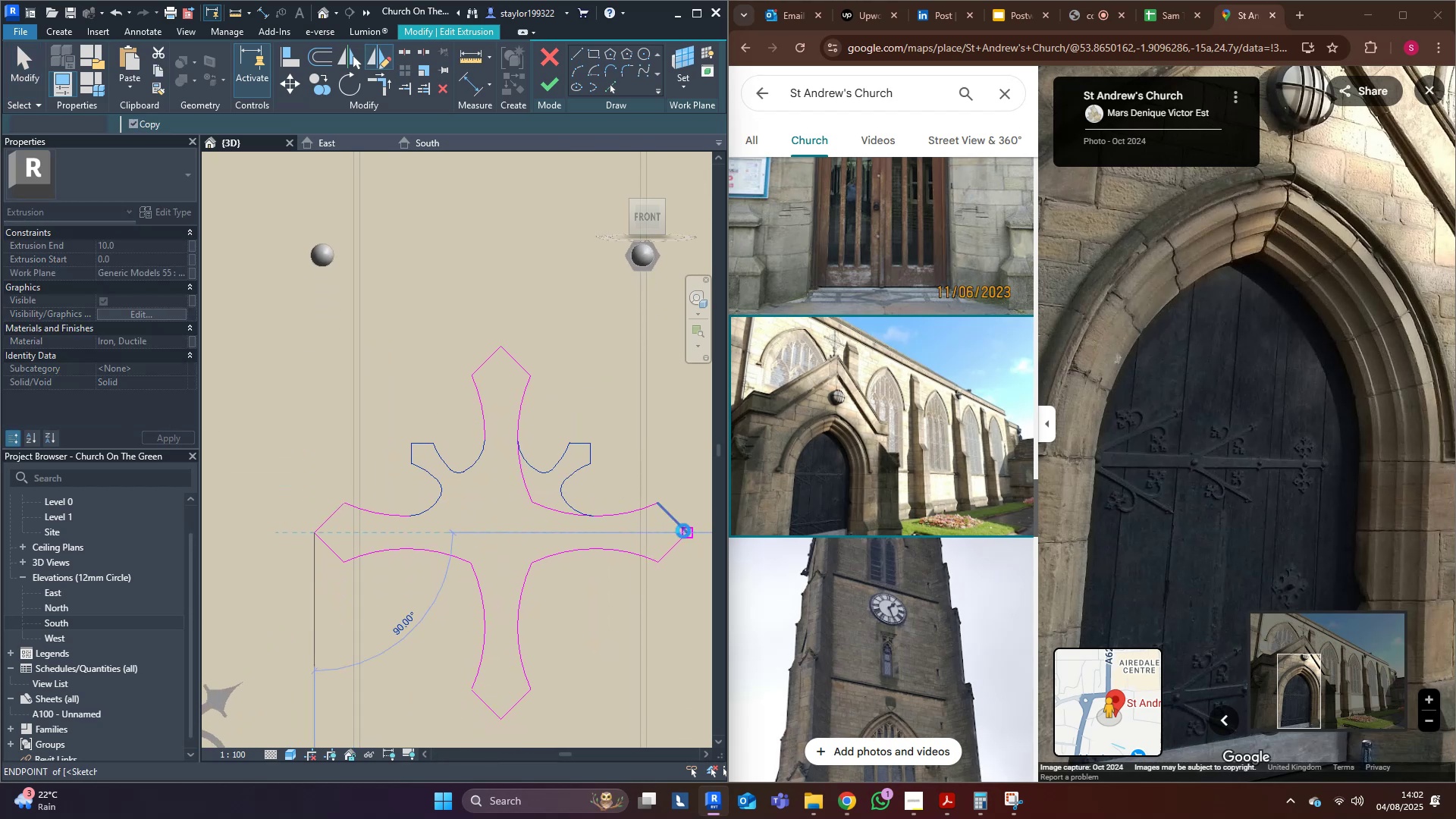 
double_click([631, 638])
 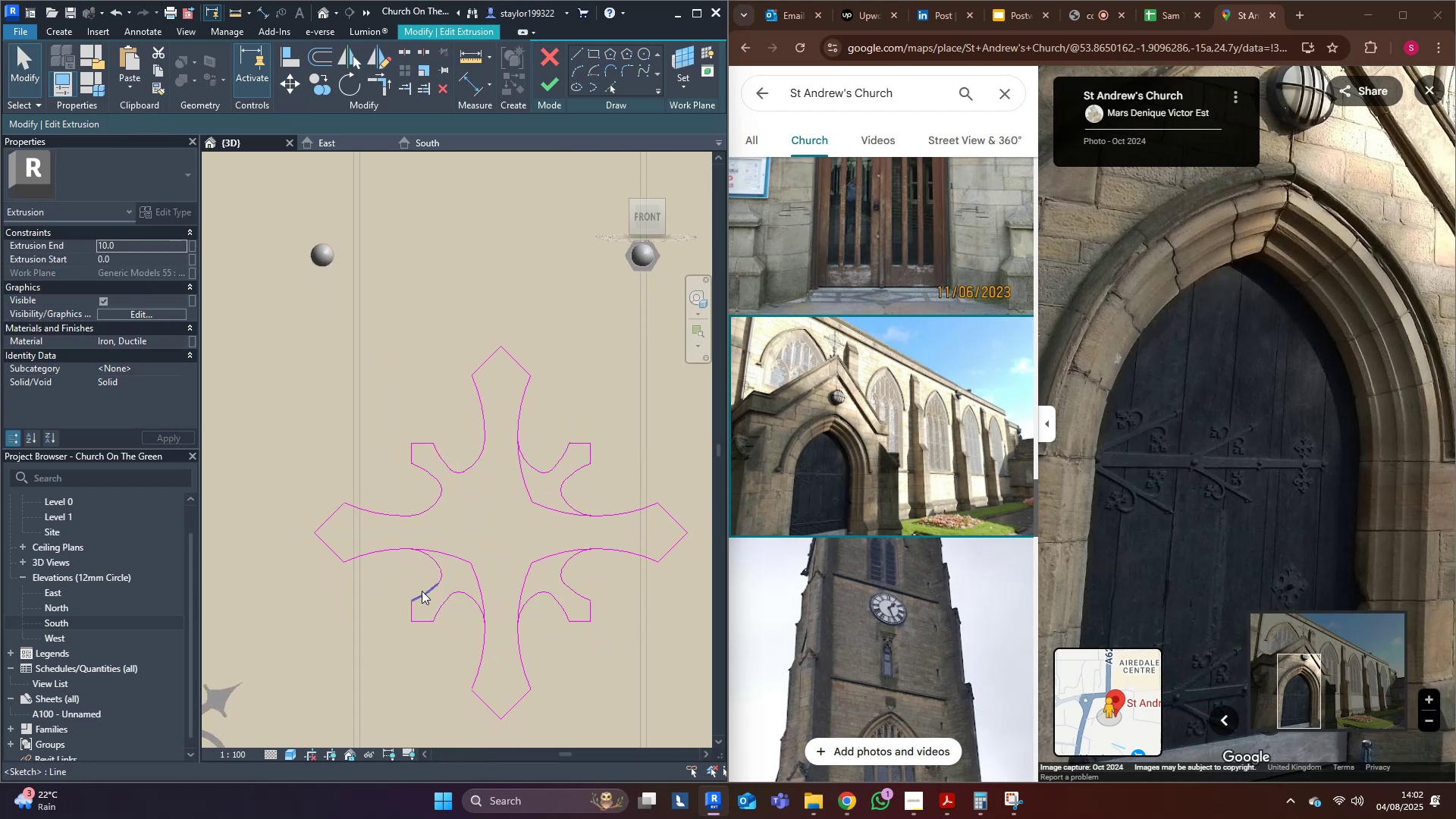 
key(R)
 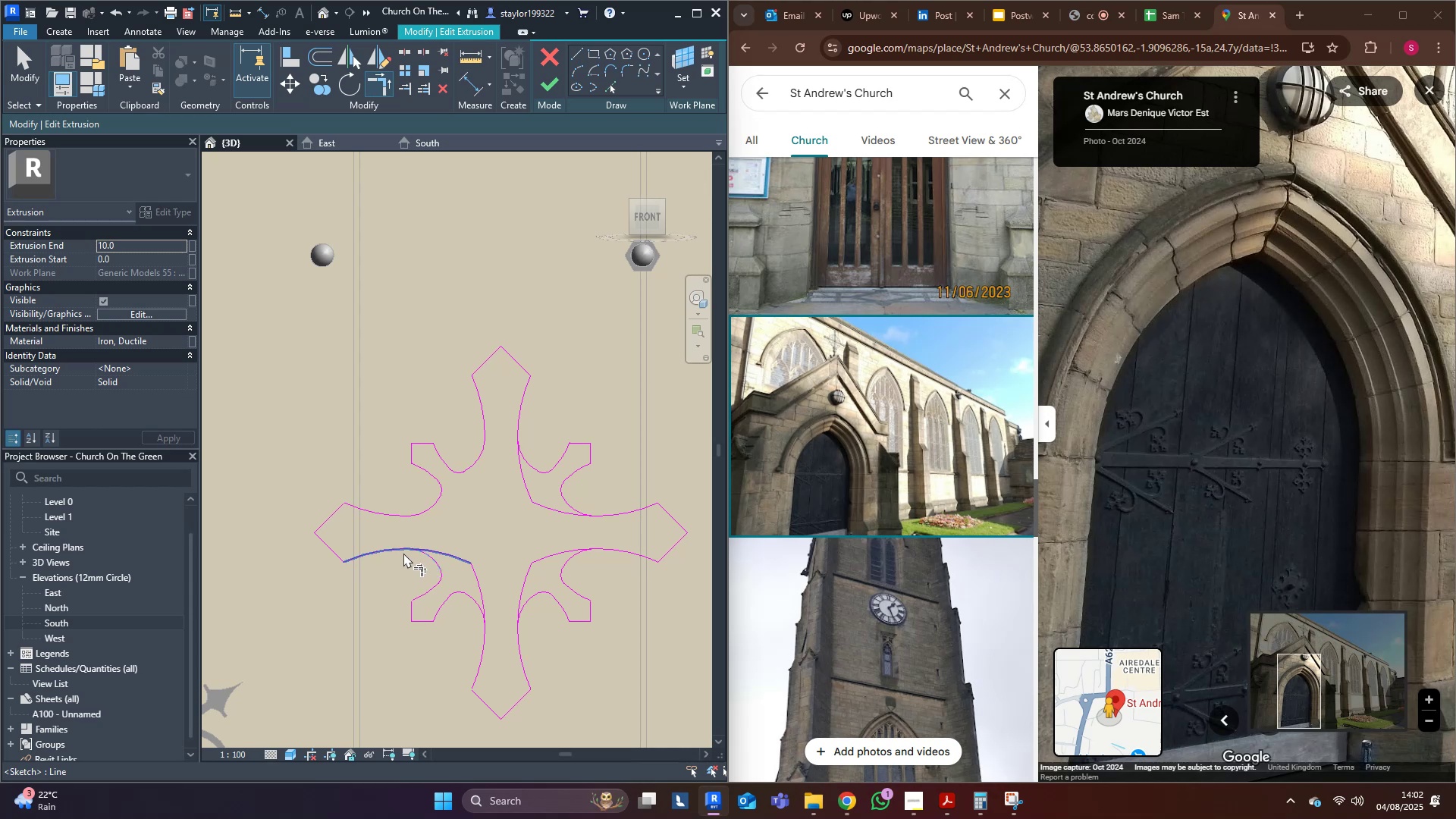 
double_click([401, 551])
 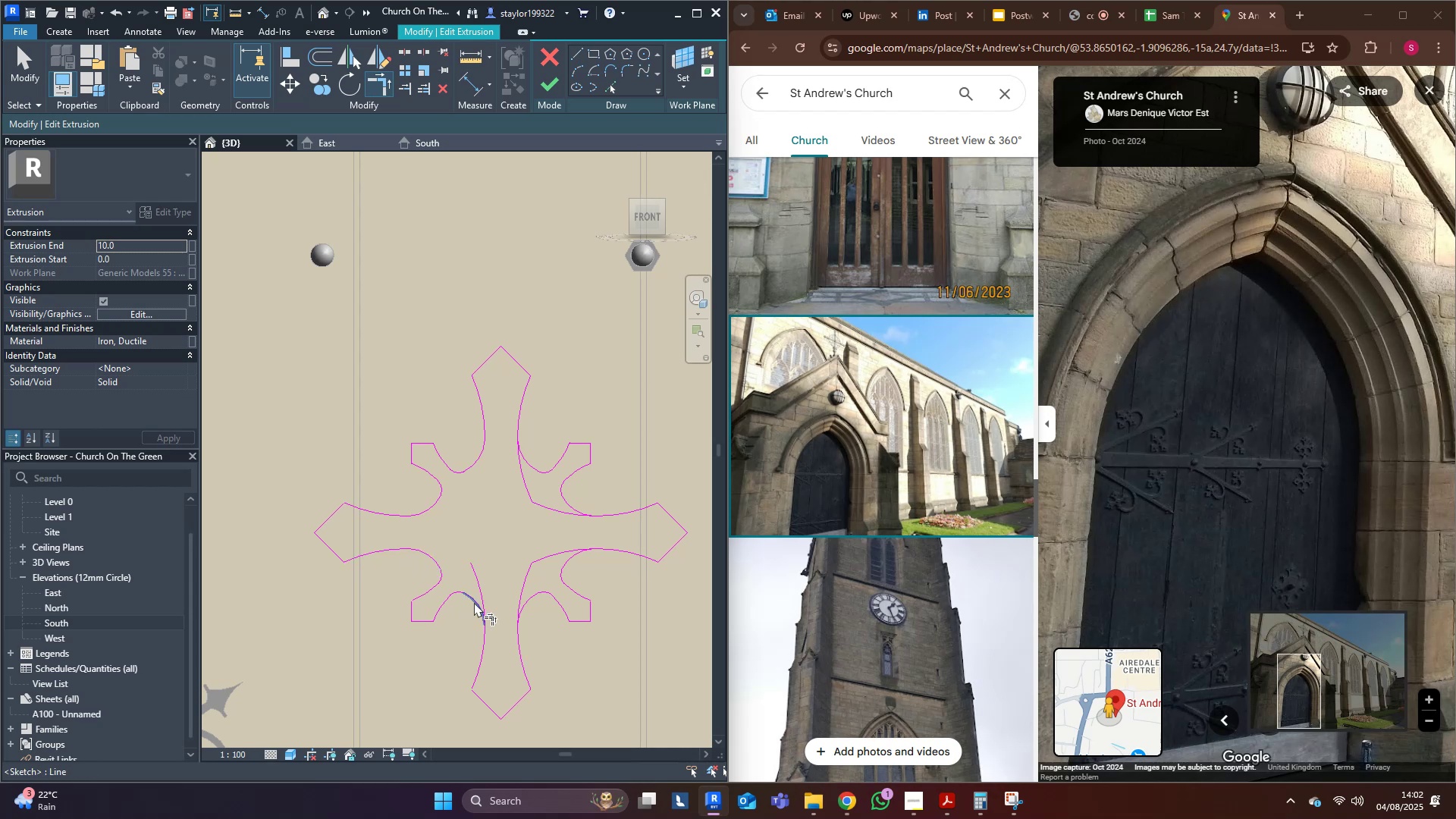 
left_click([475, 599])
 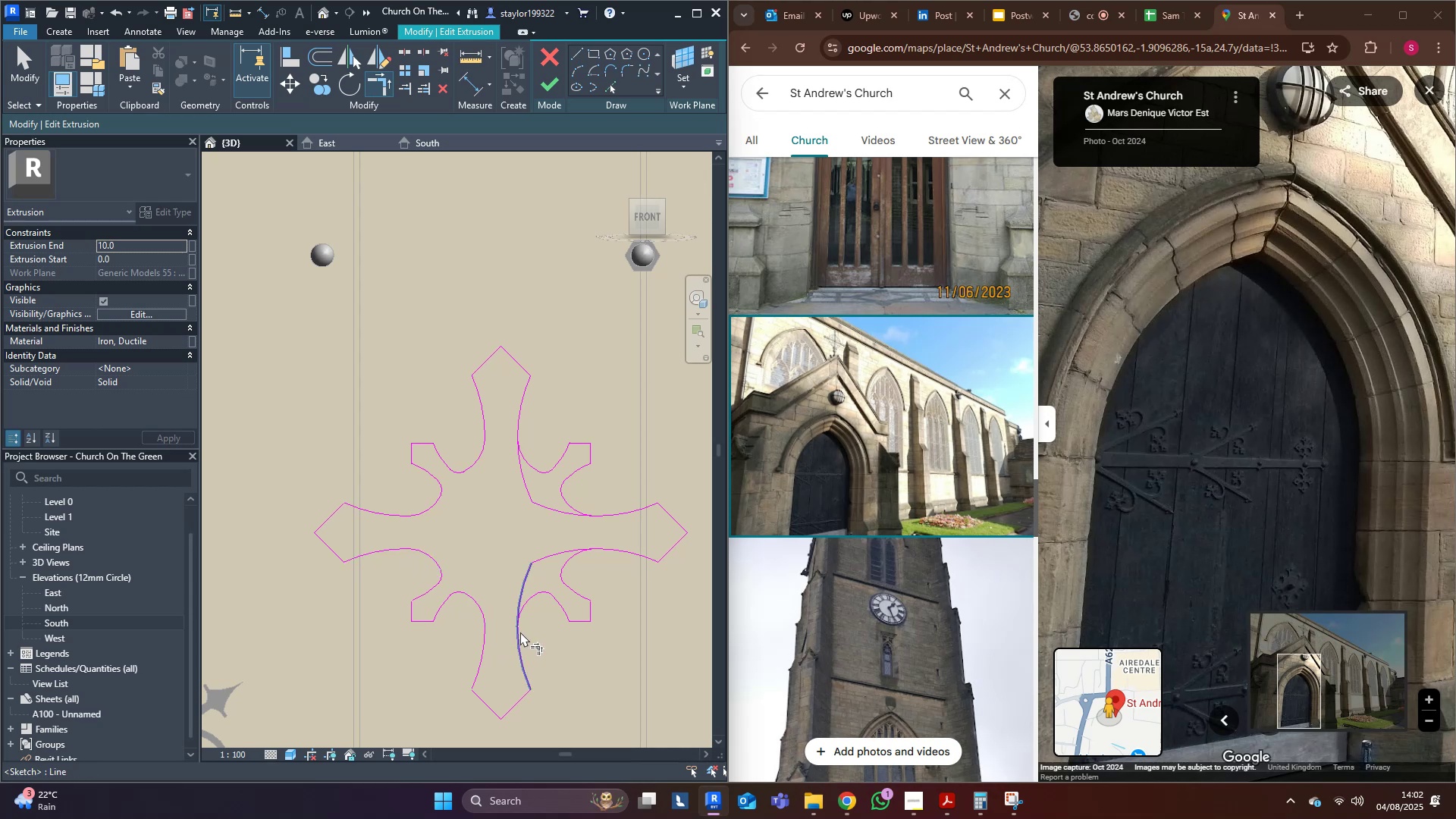 
left_click([518, 632])
 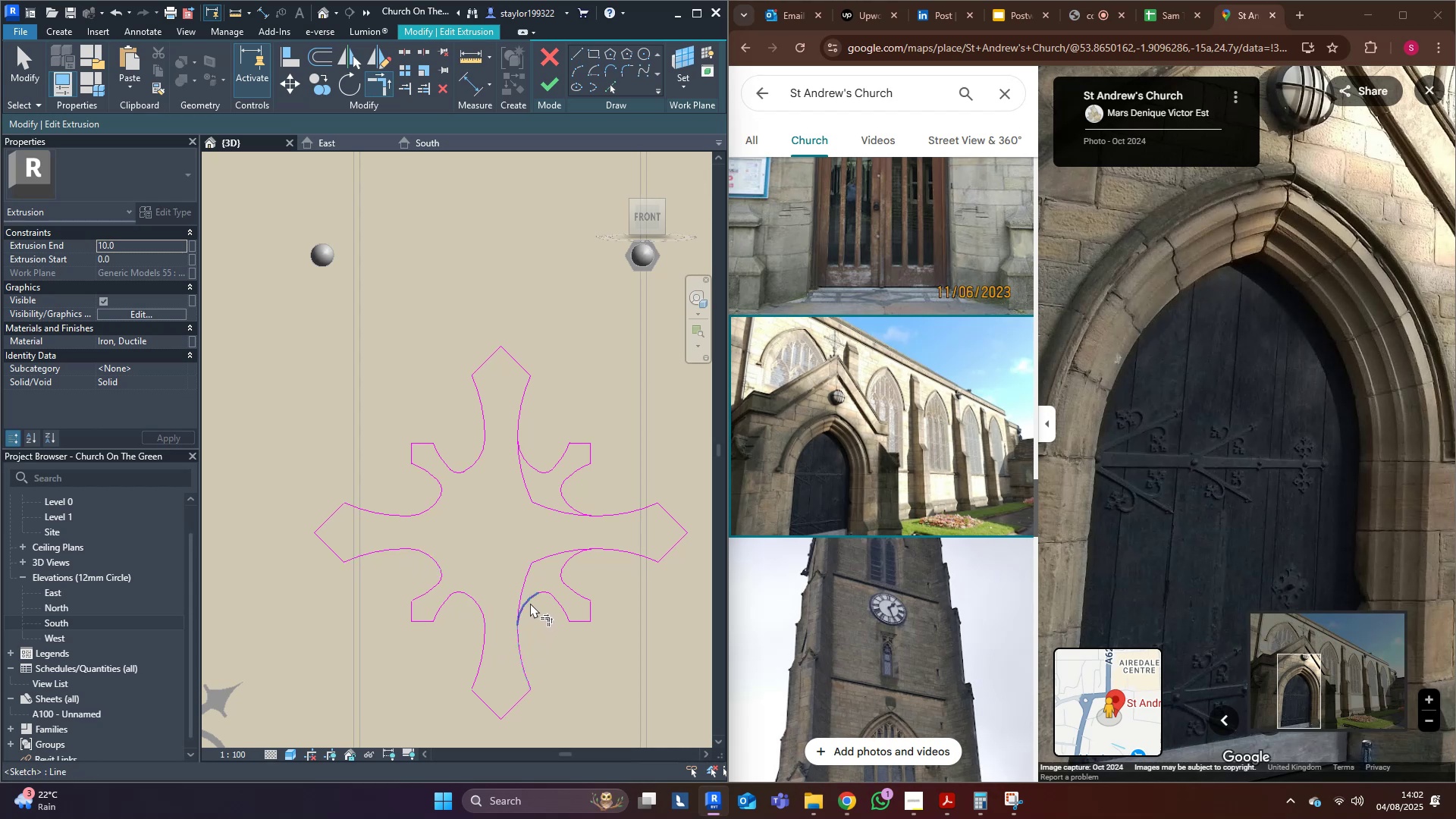 
left_click([530, 603])
 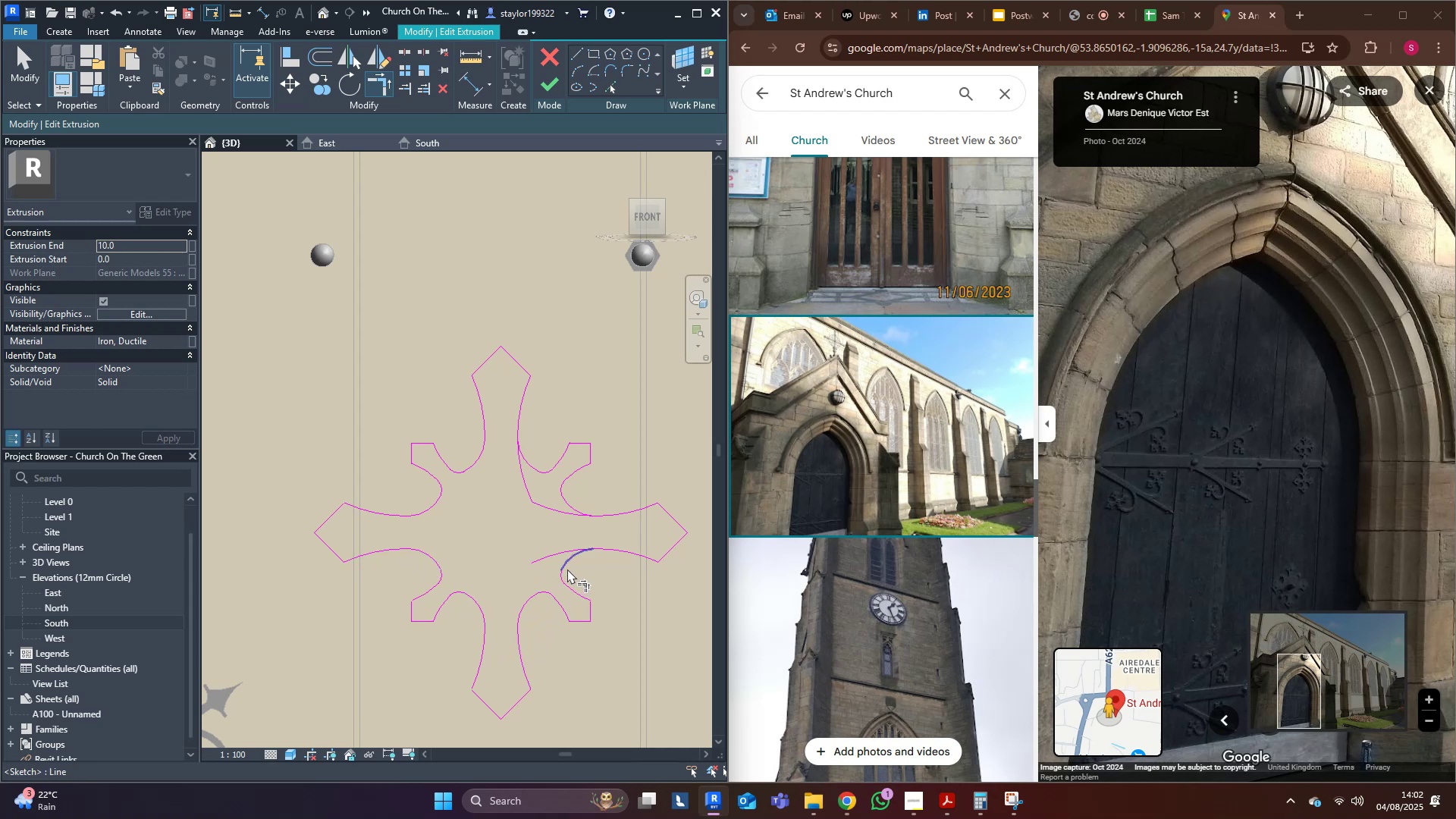 
left_click([567, 563])
 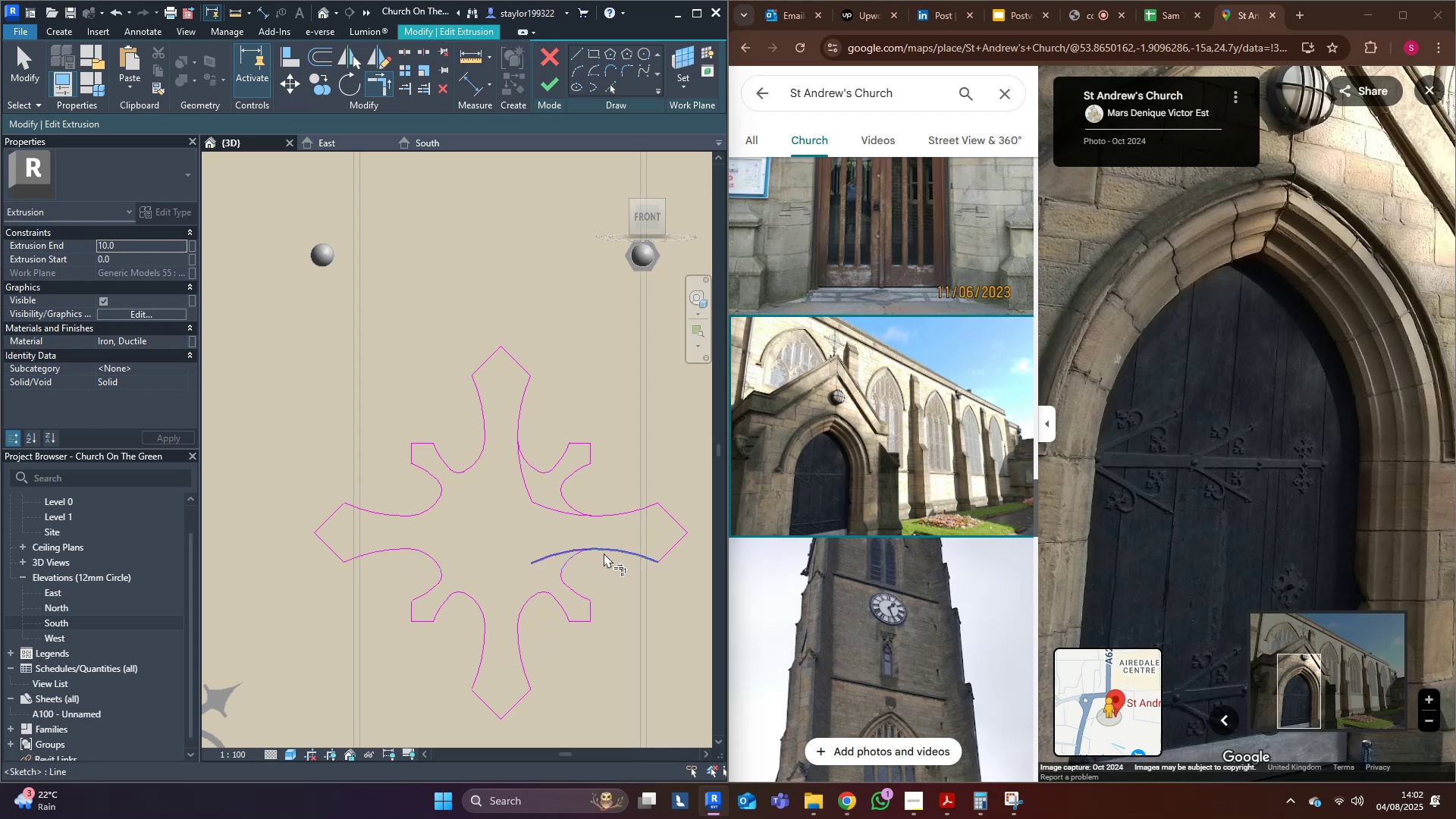 
left_click([604, 552])
 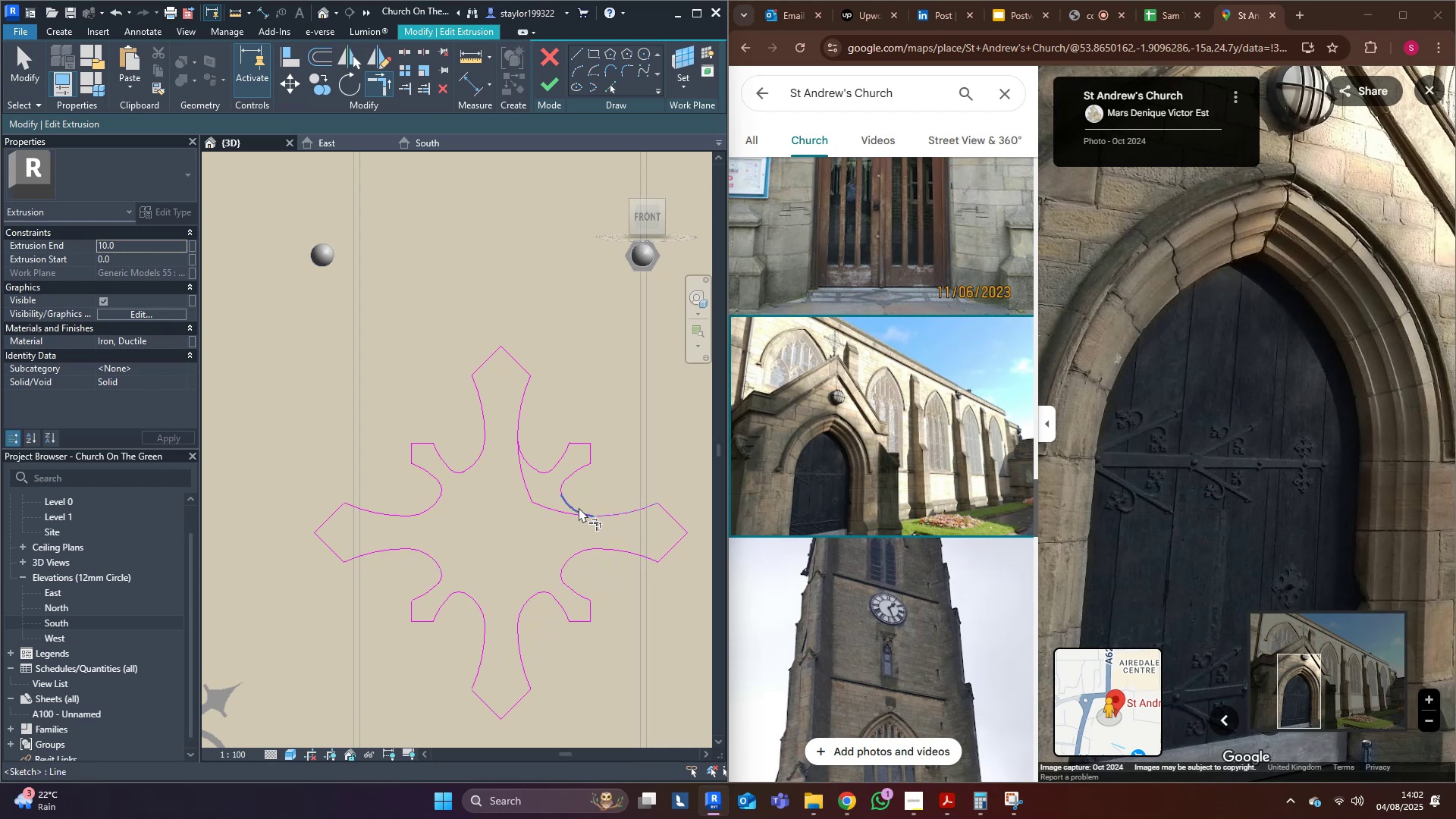 
double_click([570, 507])
 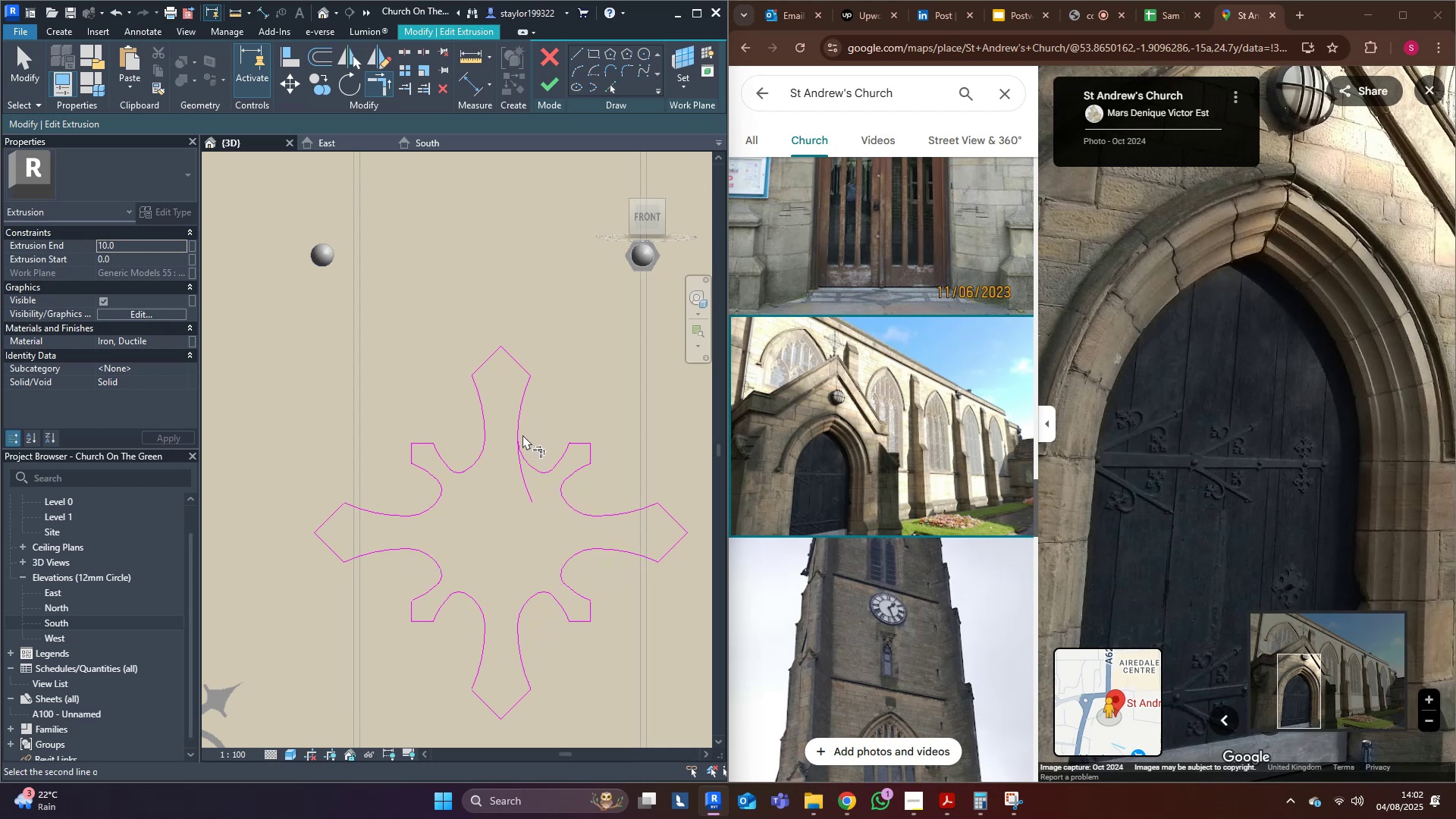 
left_click([521, 431])
 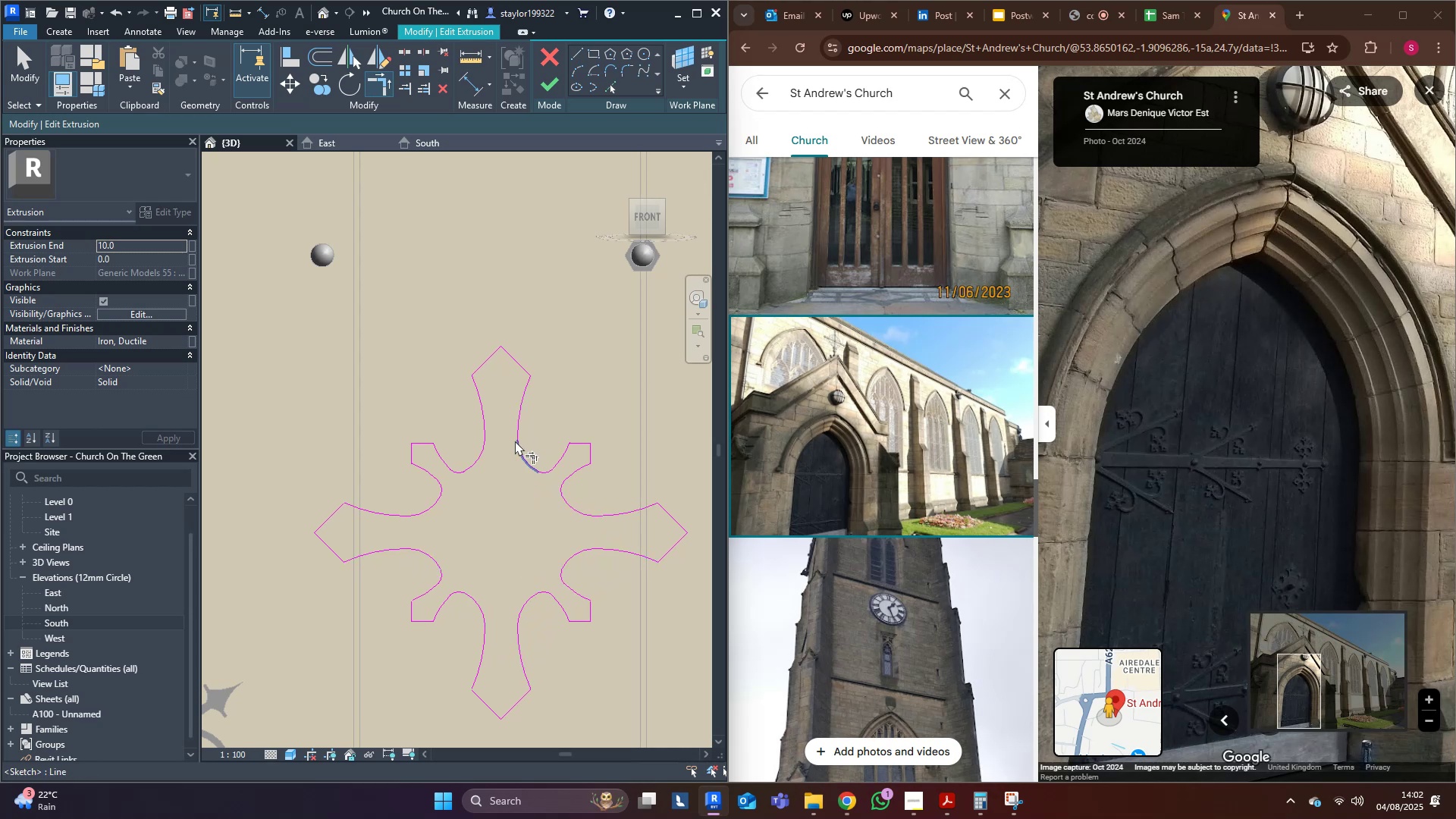 
scroll: coordinate [509, 450], scroll_direction: down, amount: 5.0
 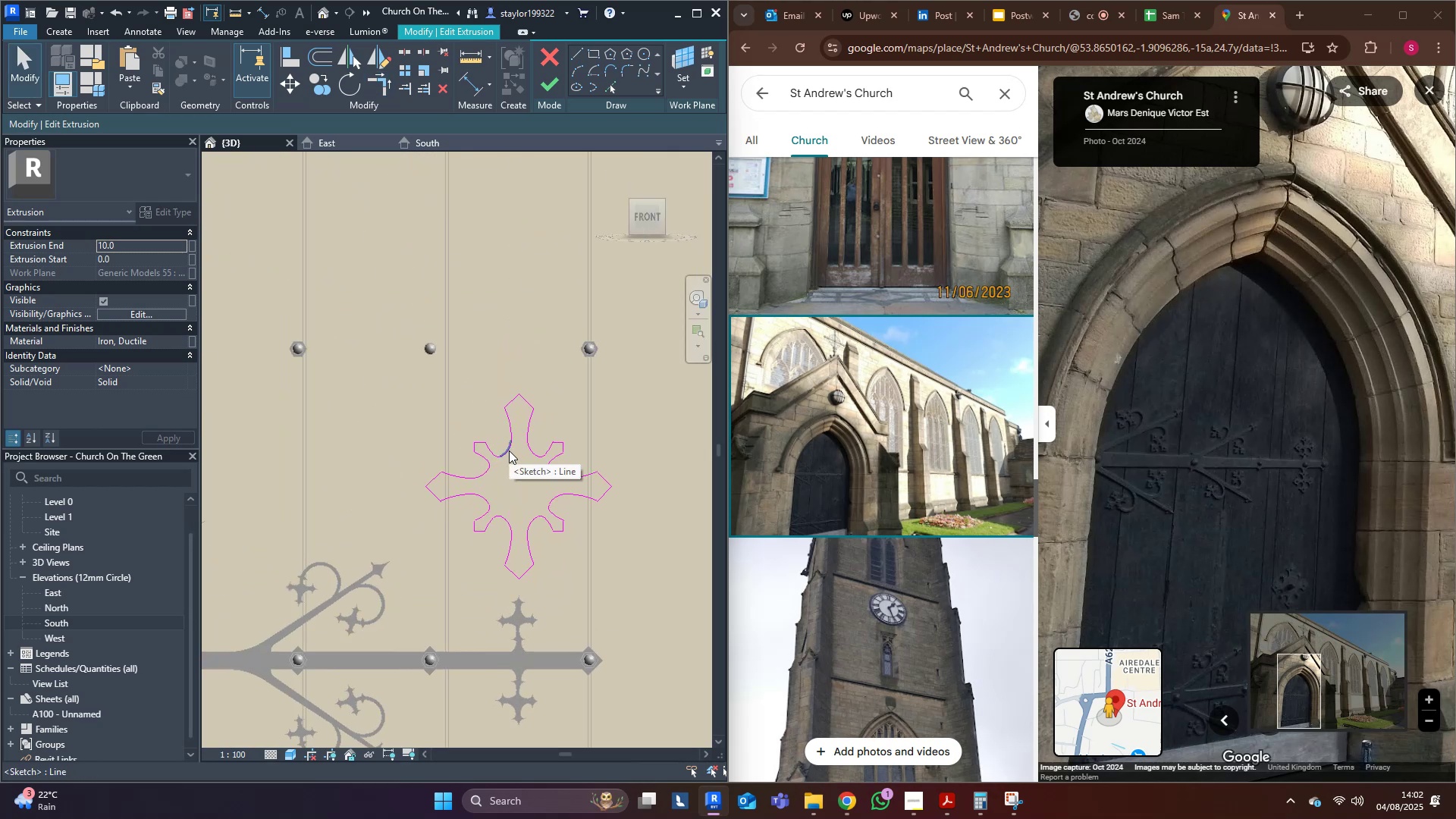 
type(md)
 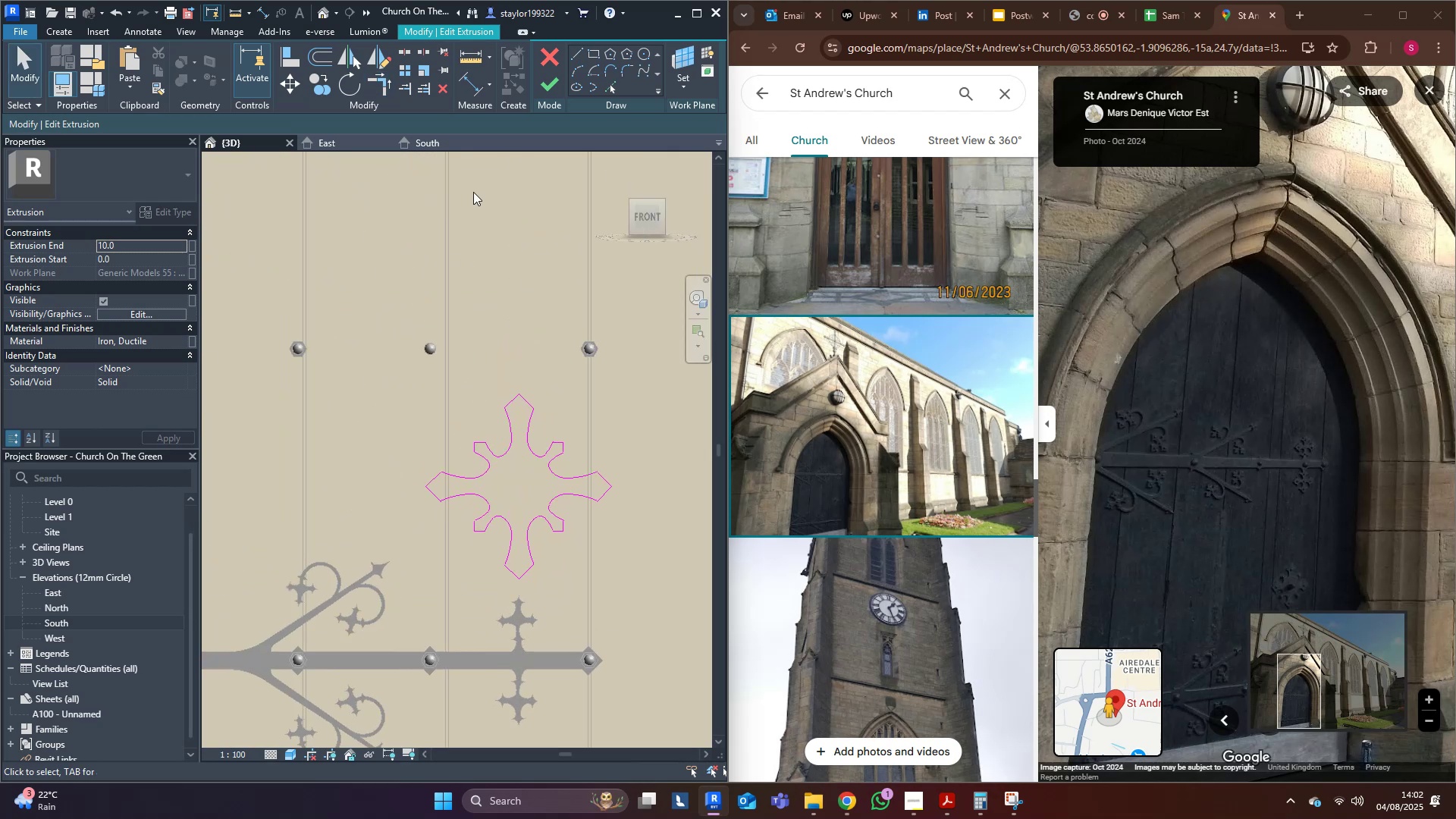 
left_click([542, 79])
 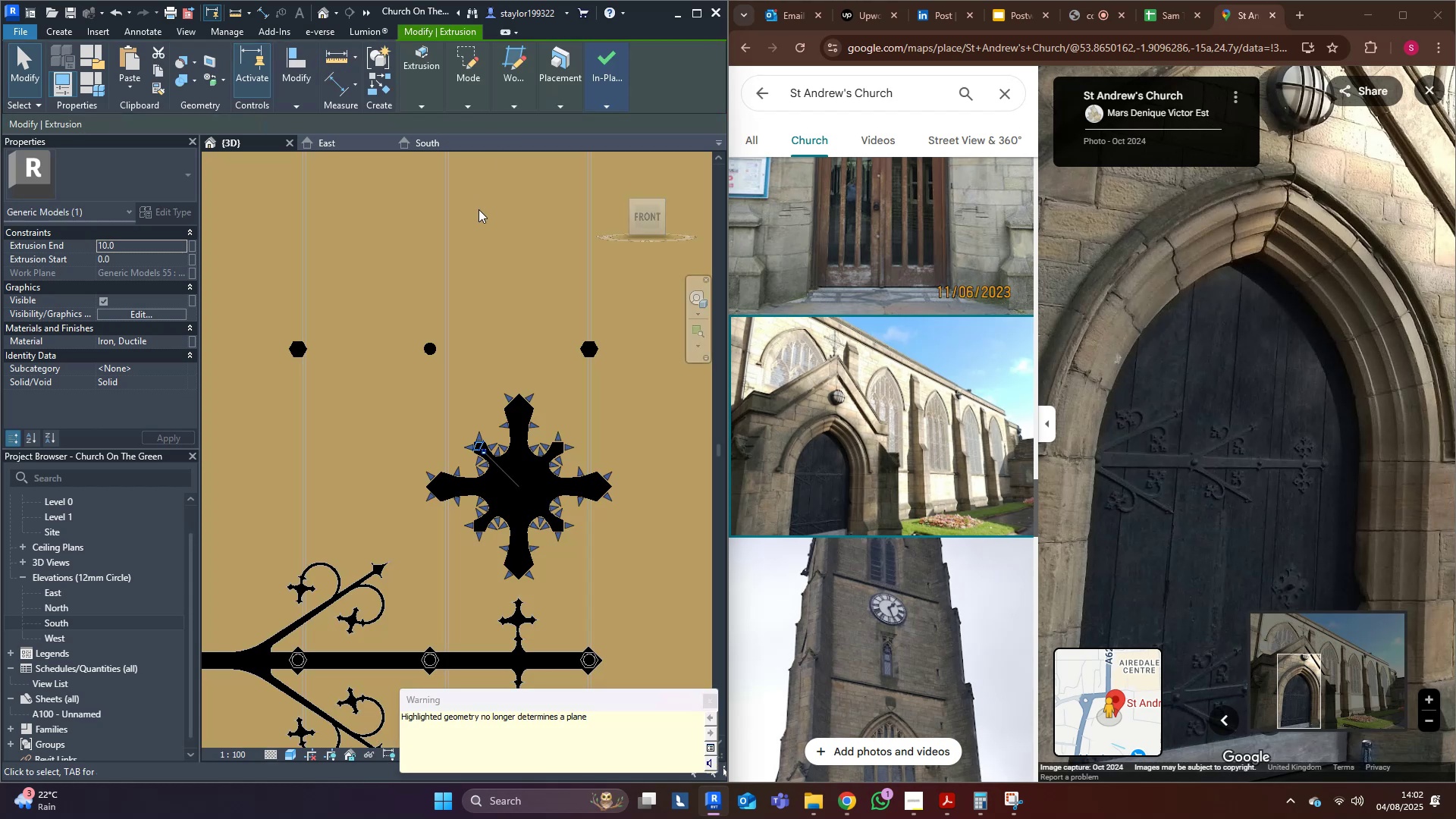 
scroll: coordinate [526, 500], scroll_direction: down, amount: 5.0
 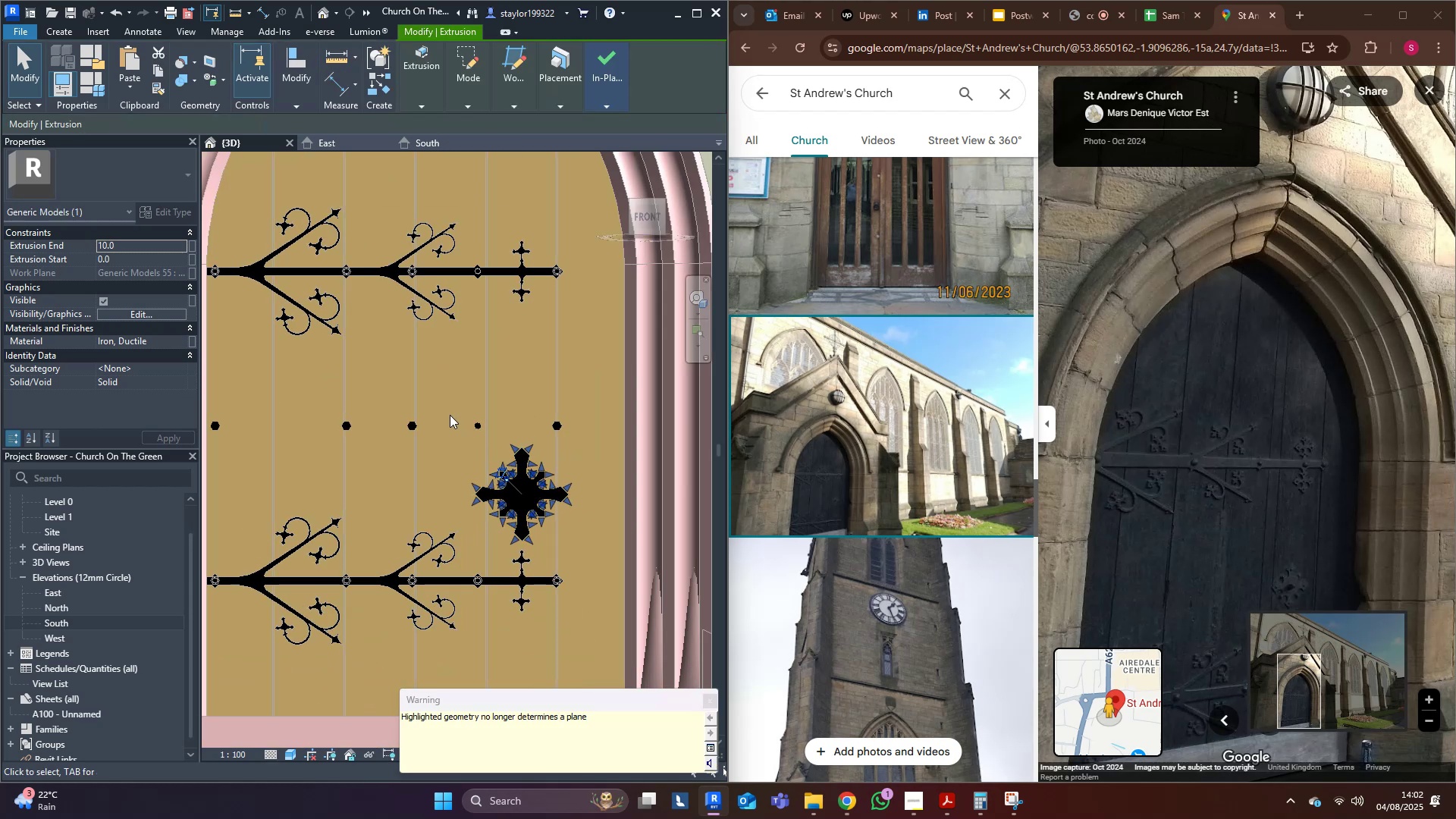 
scroll: coordinate [465, 461], scroll_direction: up, amount: 4.0
 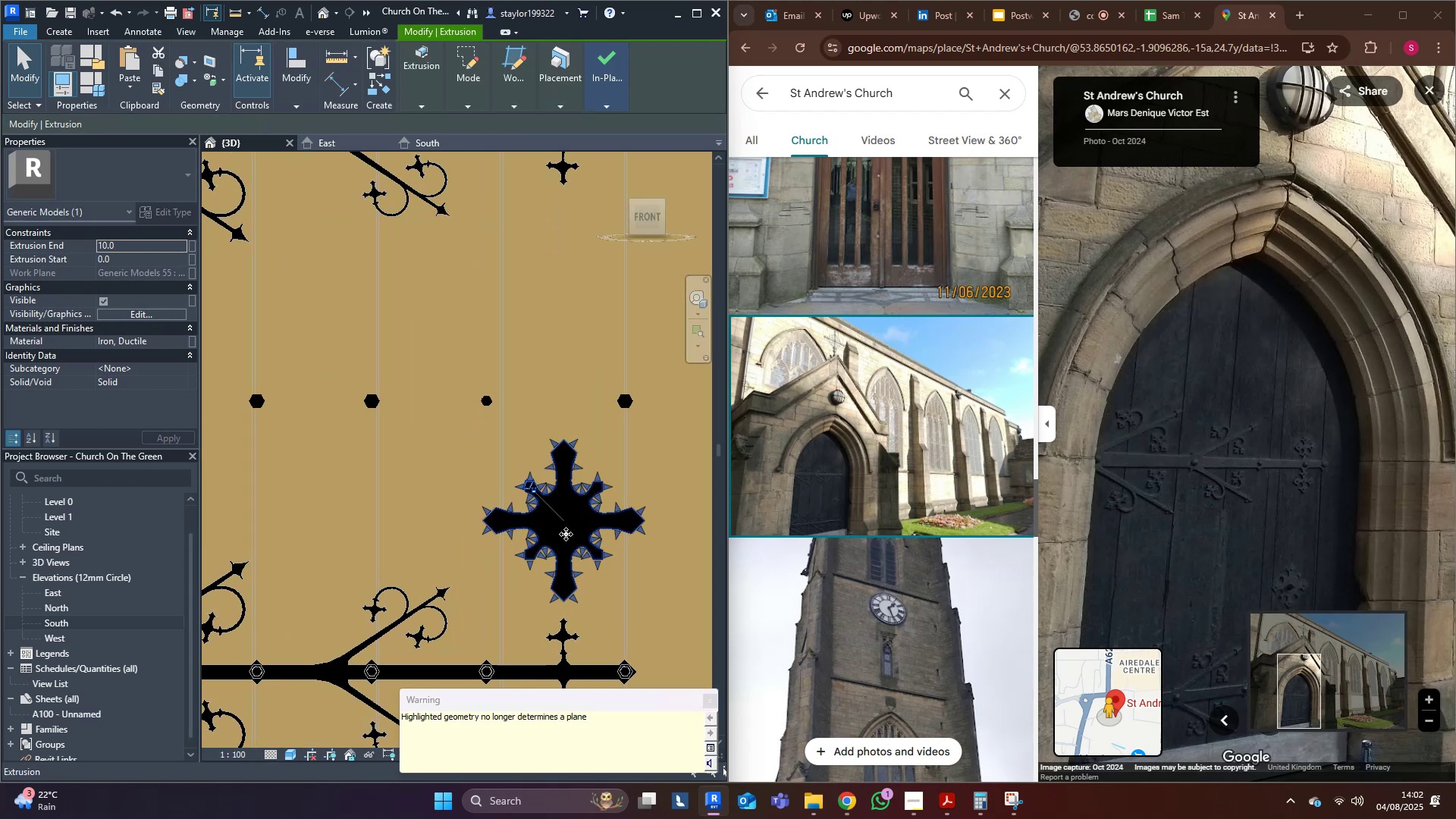 
key(Shift+ArrowLeft)
 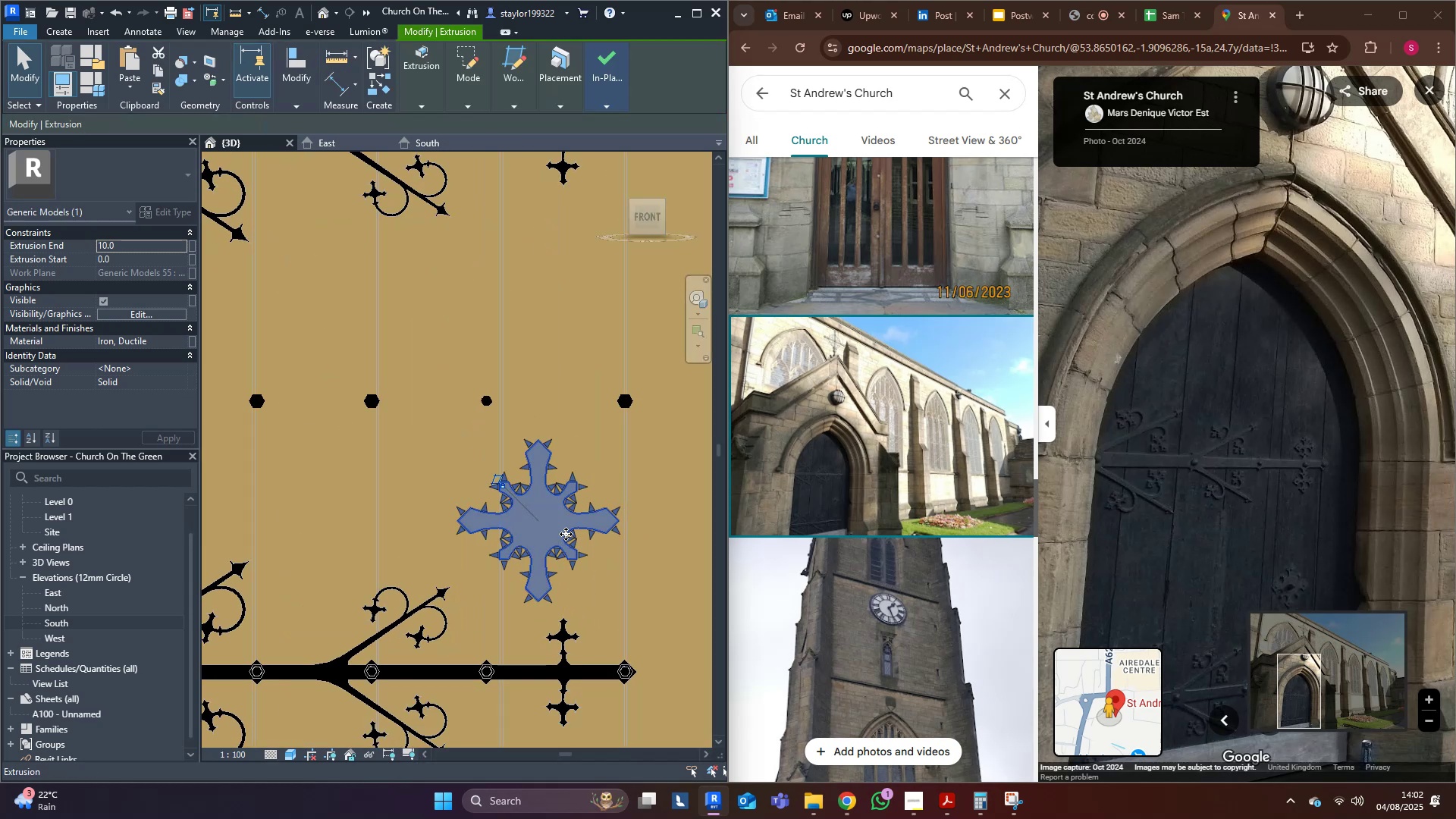 
key(Shift+ArrowRight)
 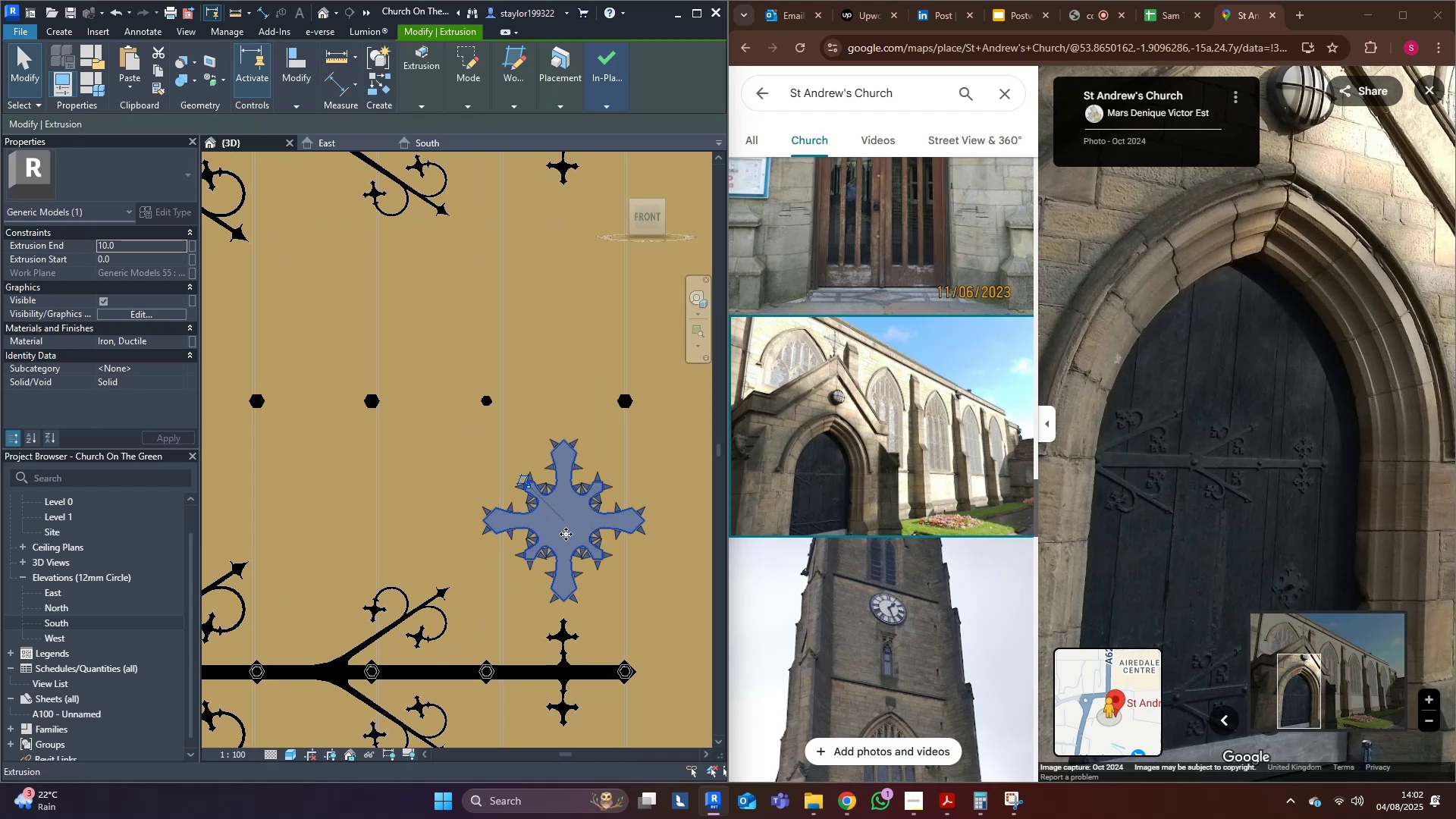 
key(Shift+ArrowUp)
 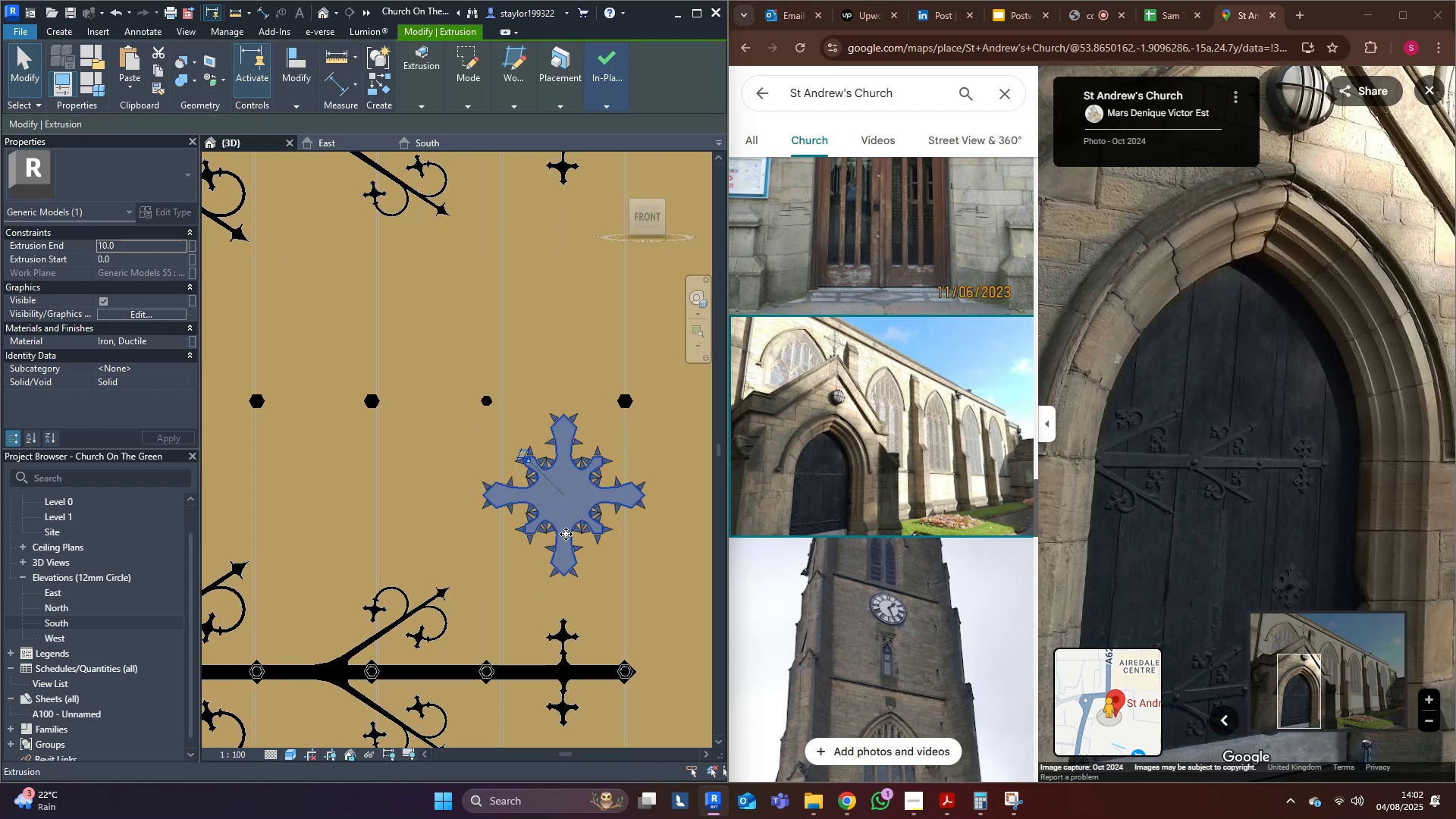 
key(Shift+ArrowUp)
 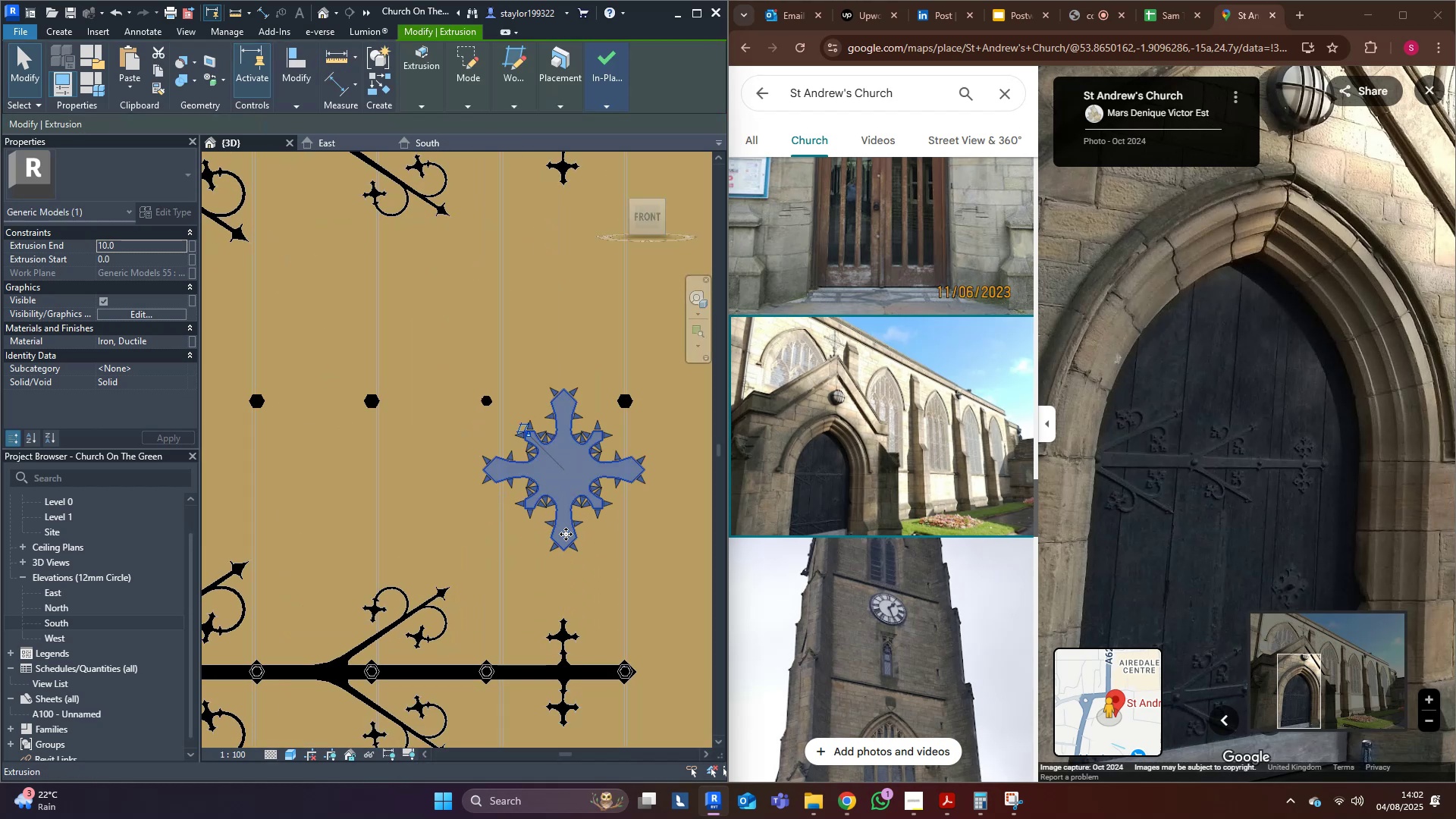 
key(Shift+ArrowUp)
 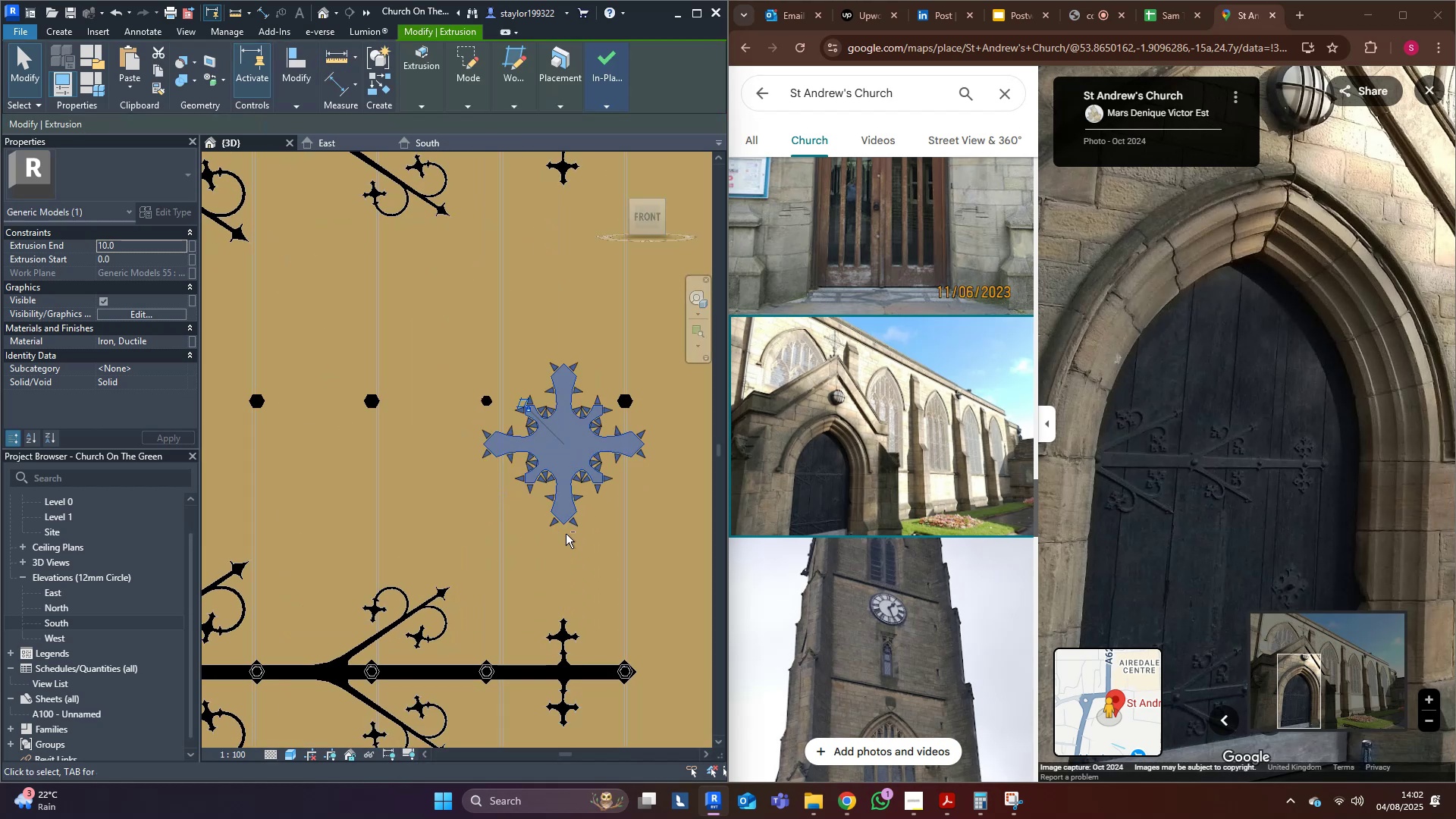 
key(Shift+ArrowUp)
 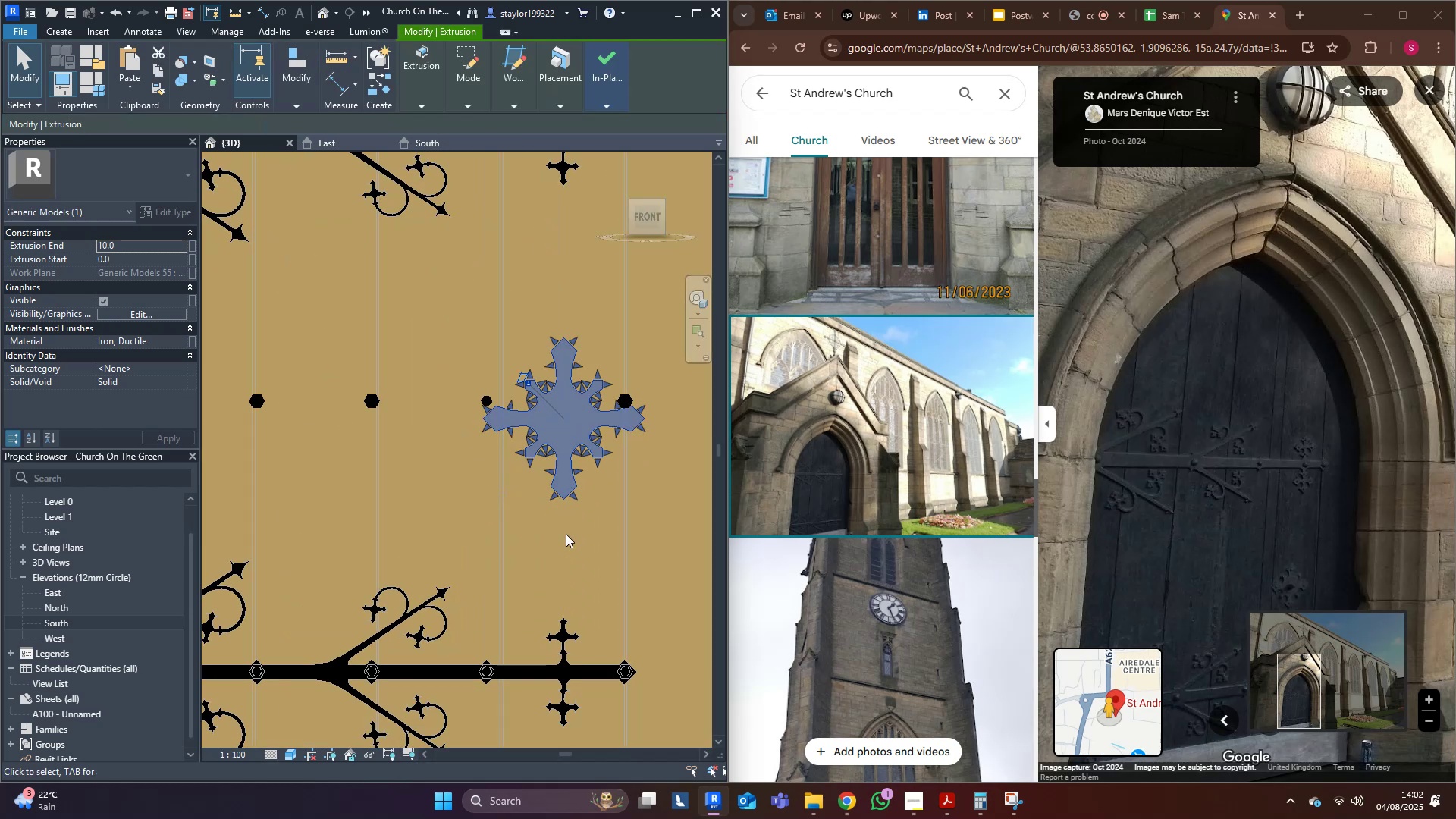 
key(ArrowUp)
 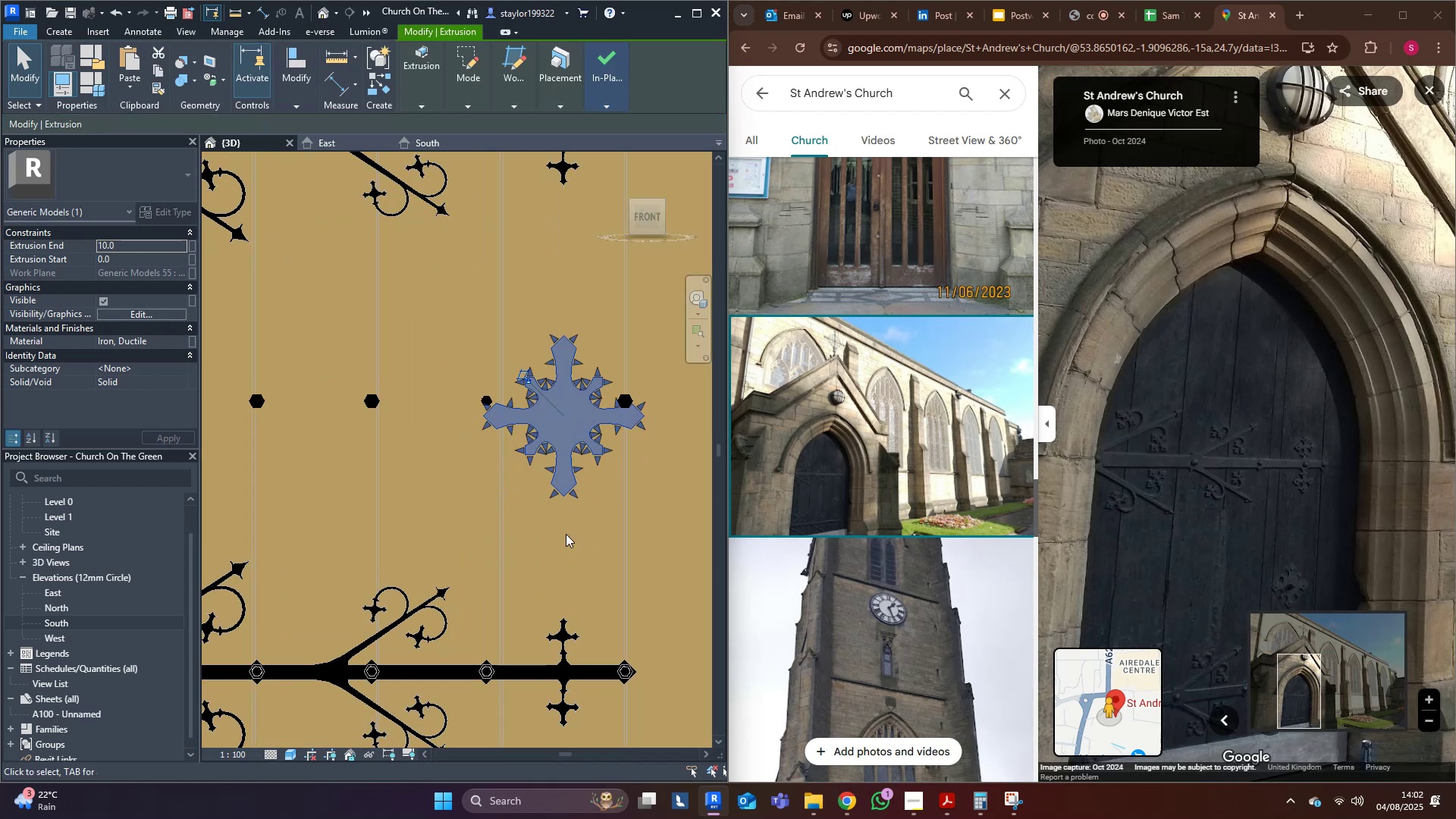 
key(ArrowUp)
 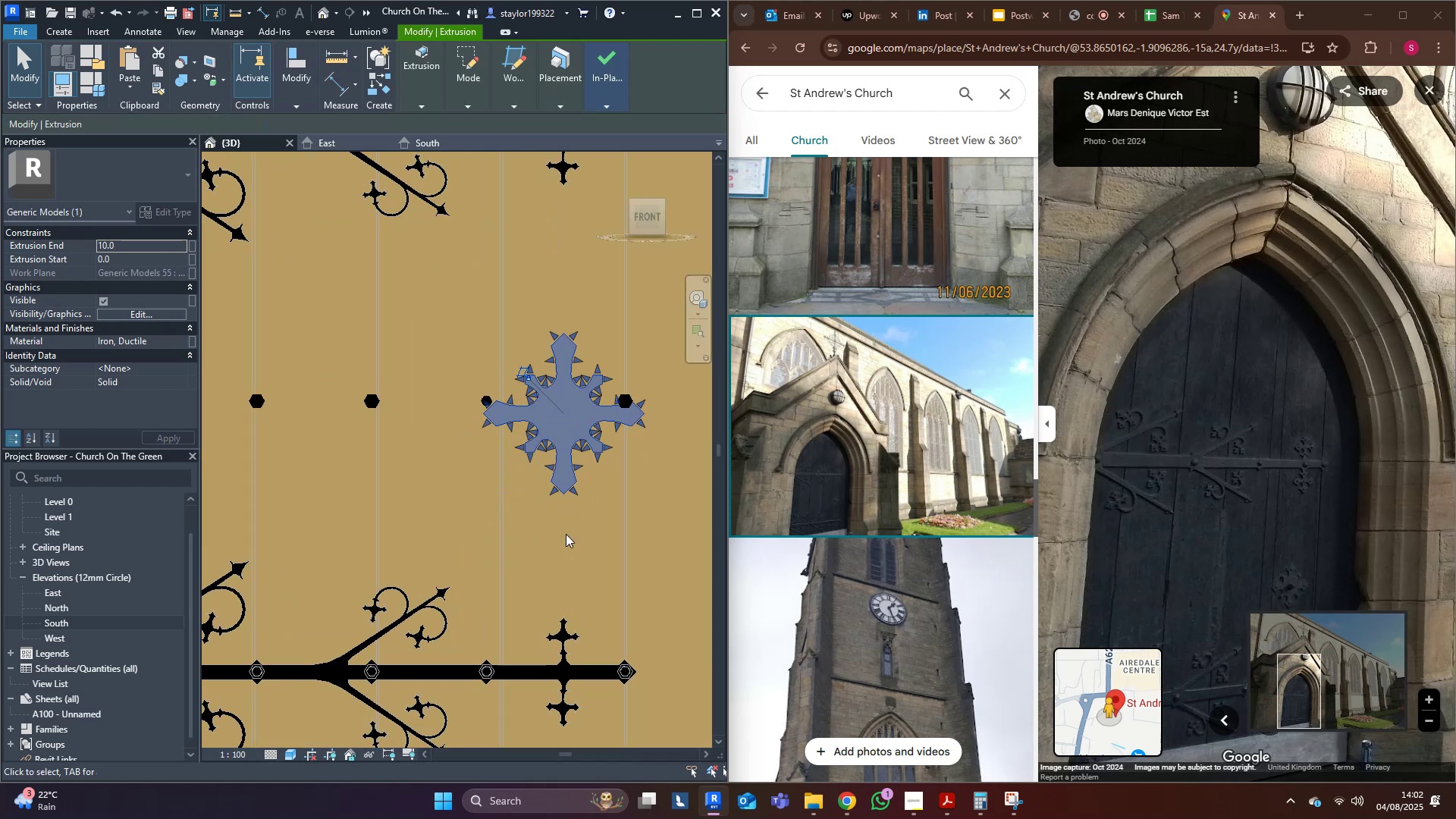 
key(ArrowUp)
 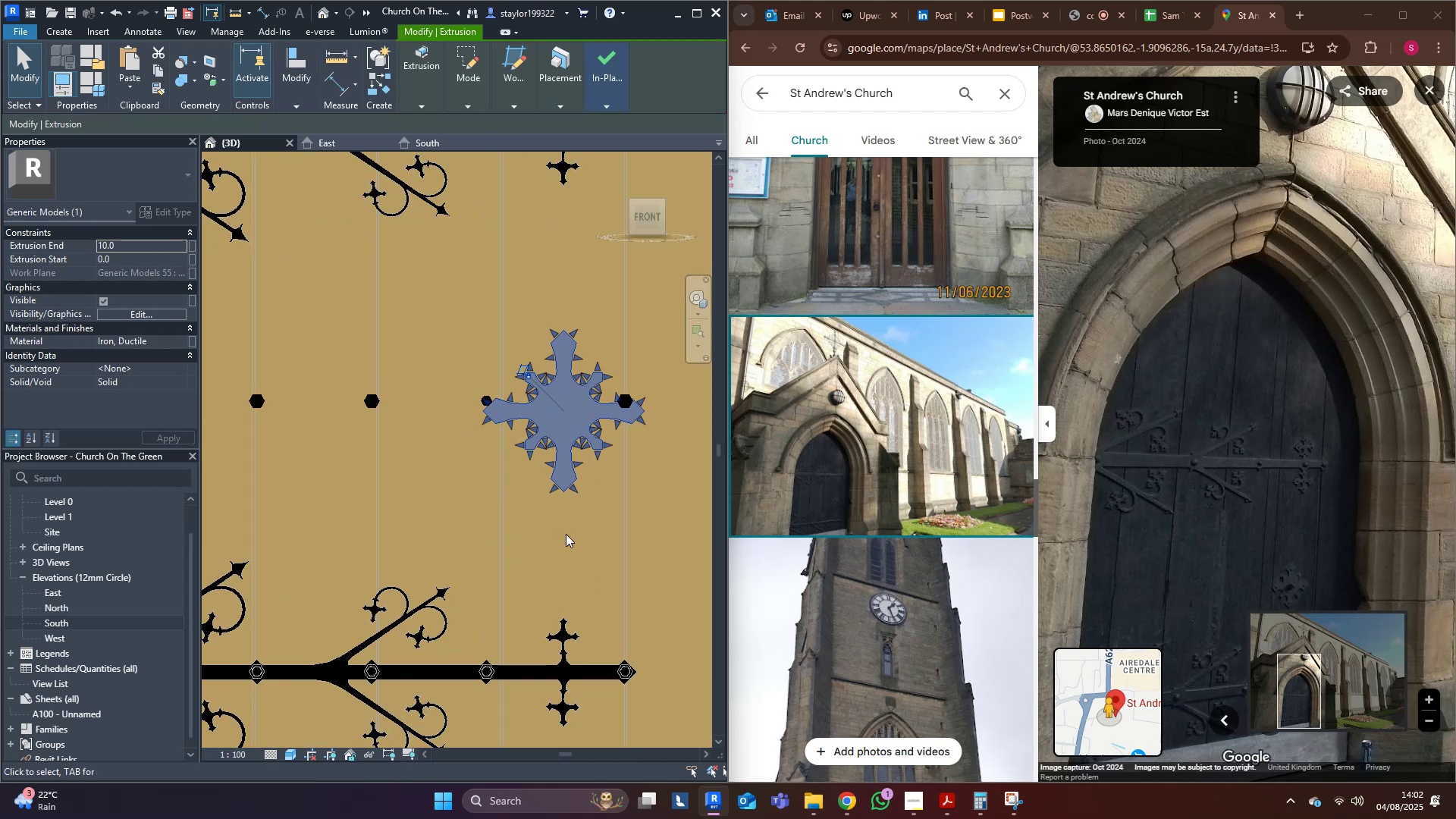 
key(ArrowUp)
 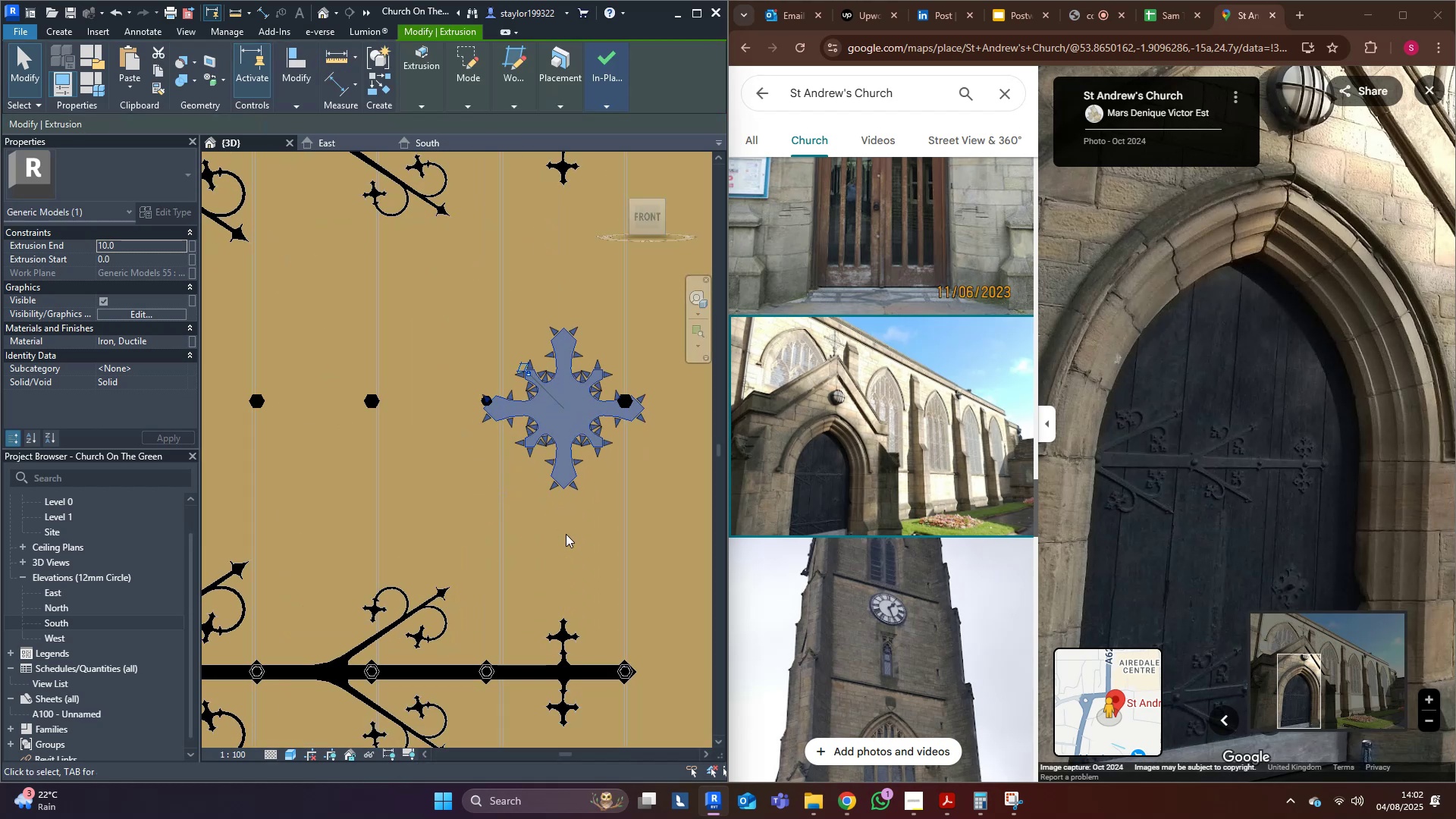 
key(ArrowUp)
 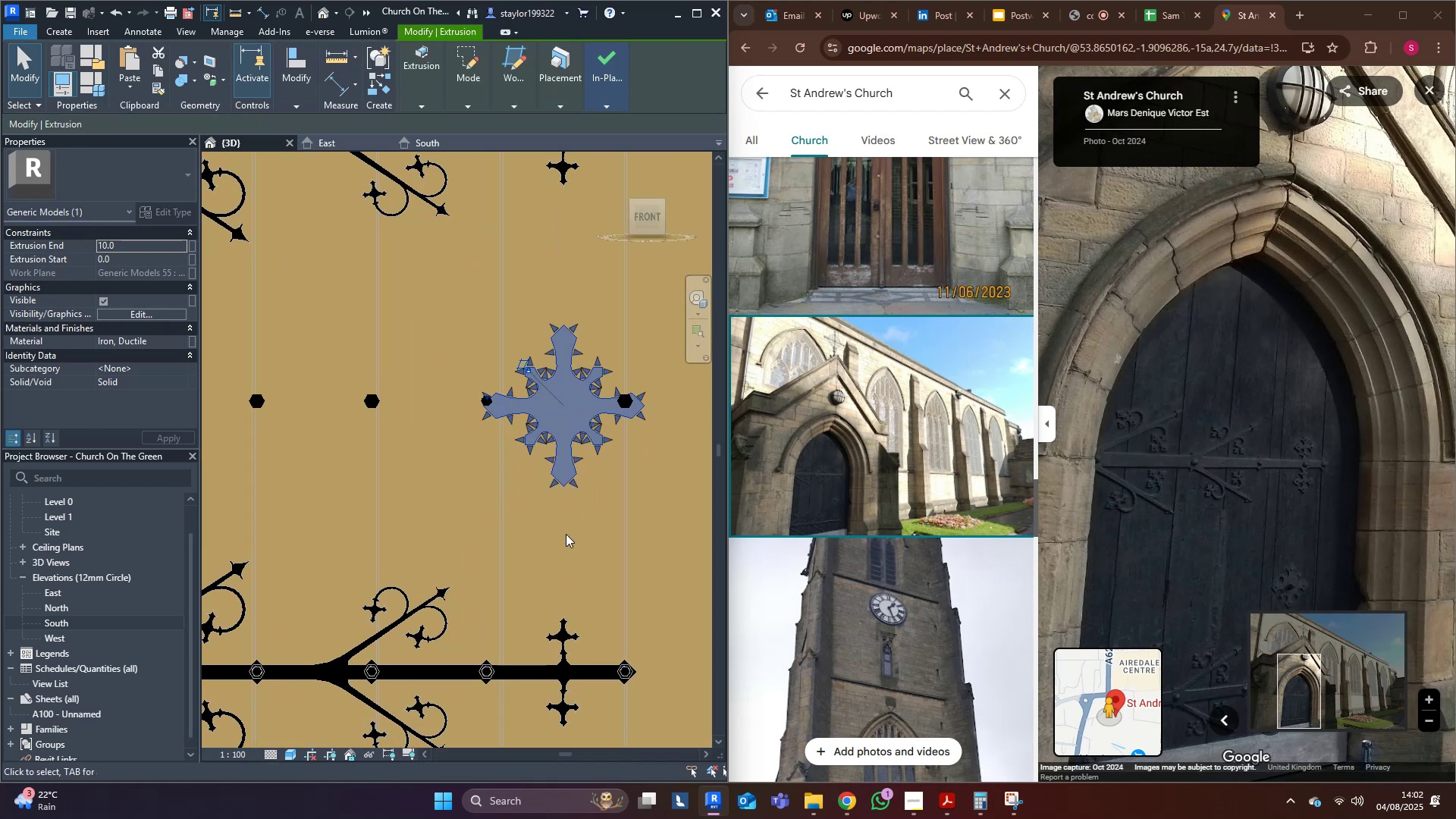 
key(ArrowUp)
 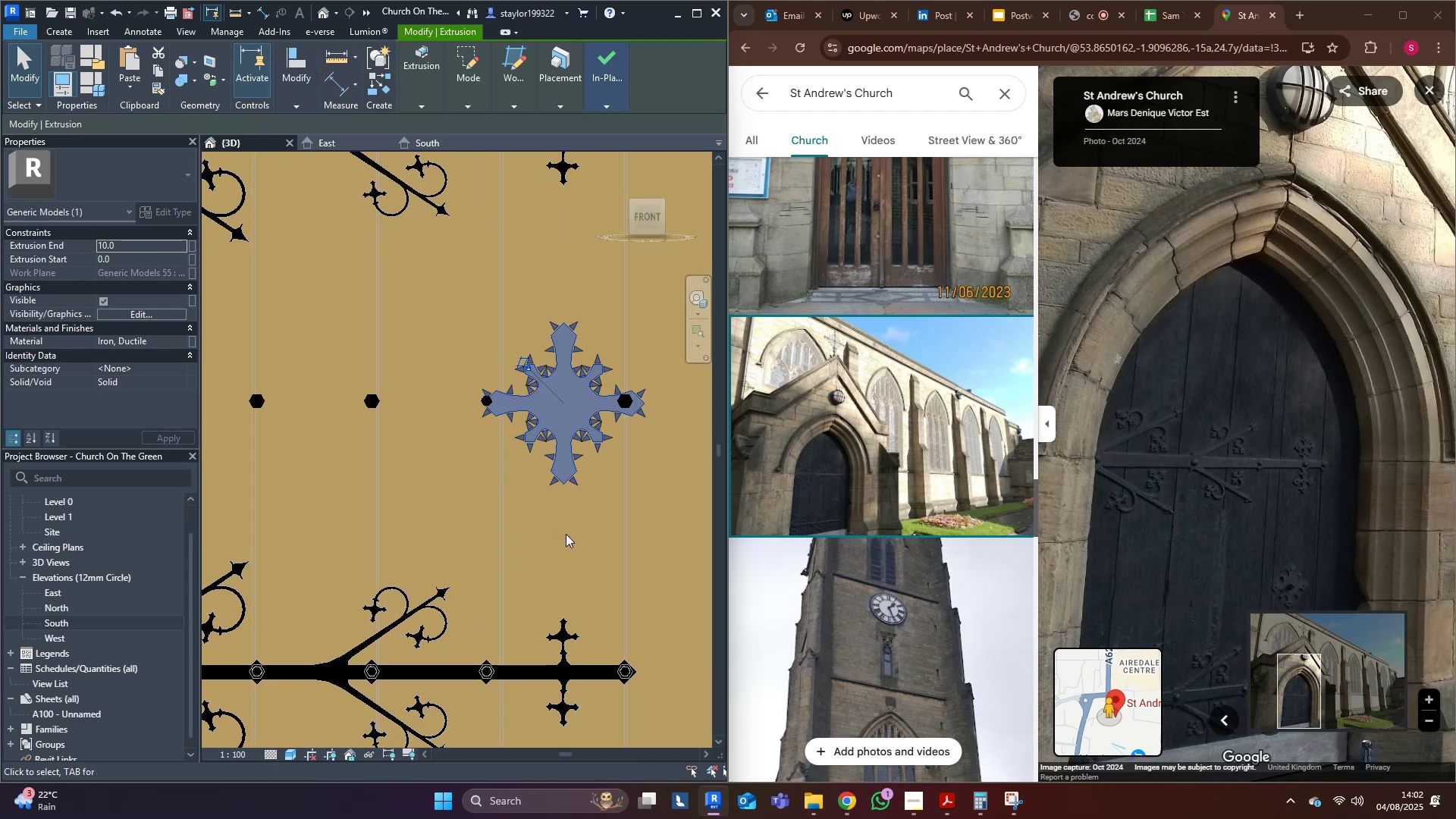 
key(ArrowUp)
 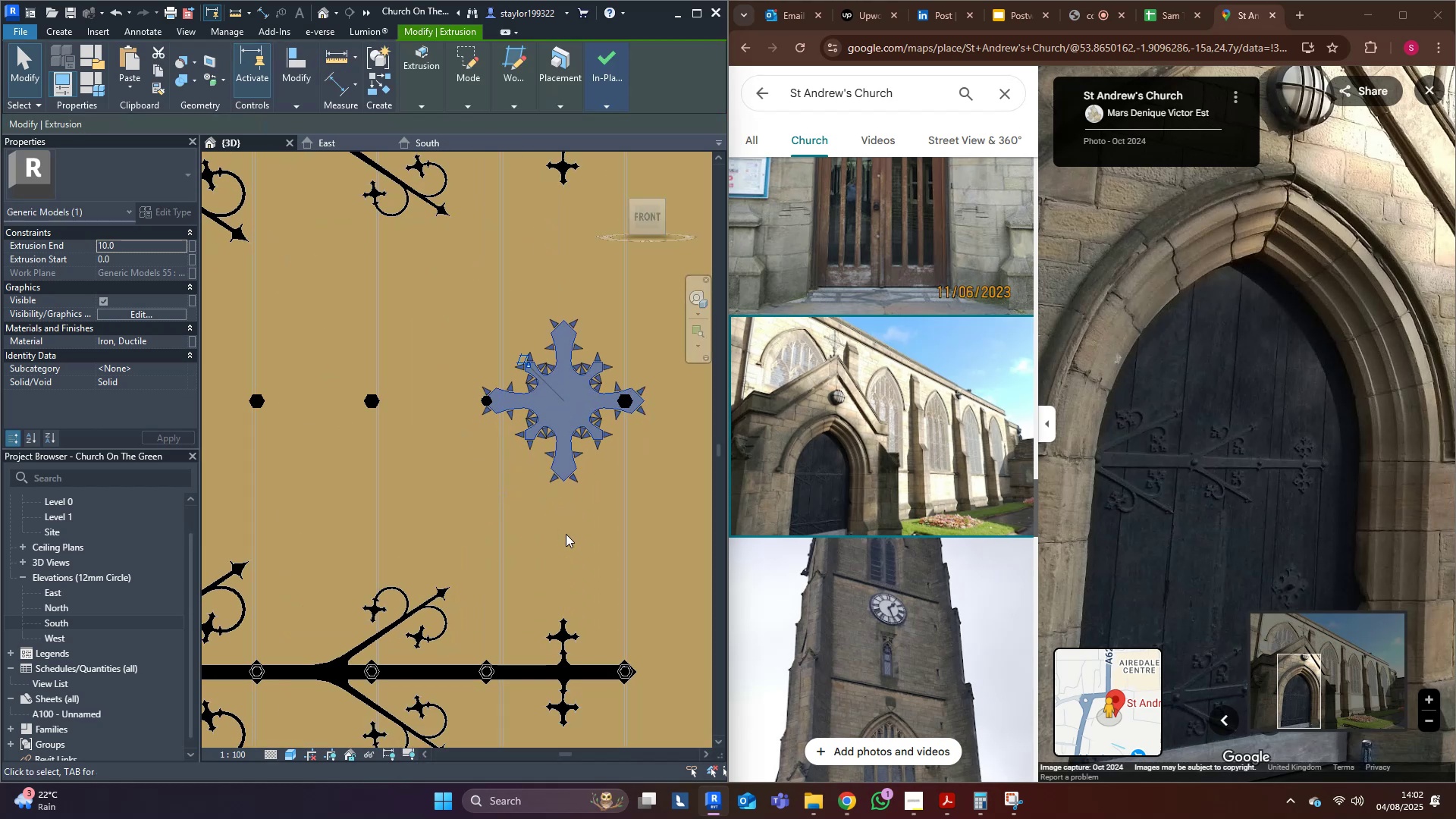 
key(ArrowLeft)
 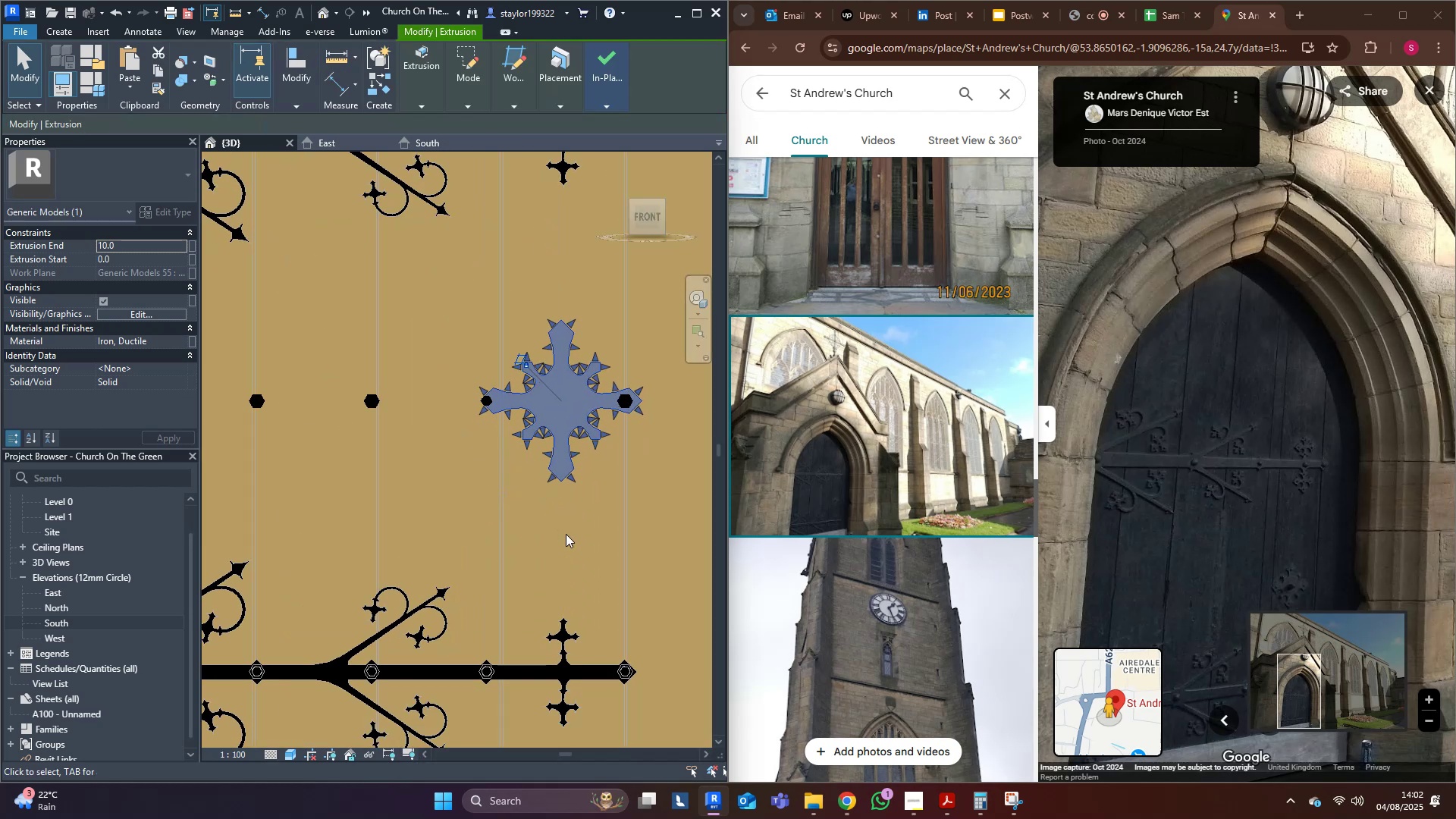 
key(ArrowDown)
 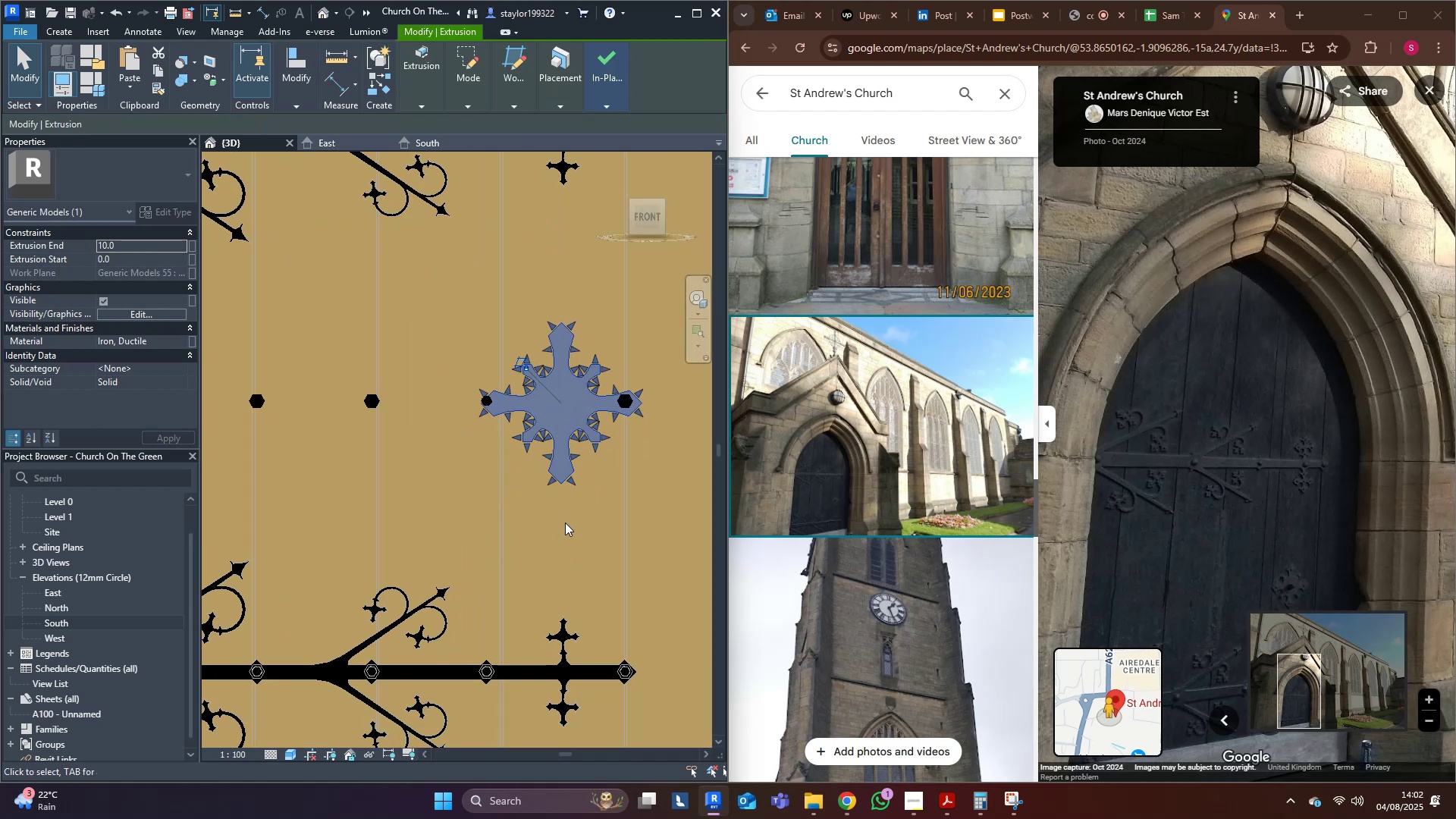 
scroll: coordinate [493, 427], scroll_direction: none, amount: 0.0
 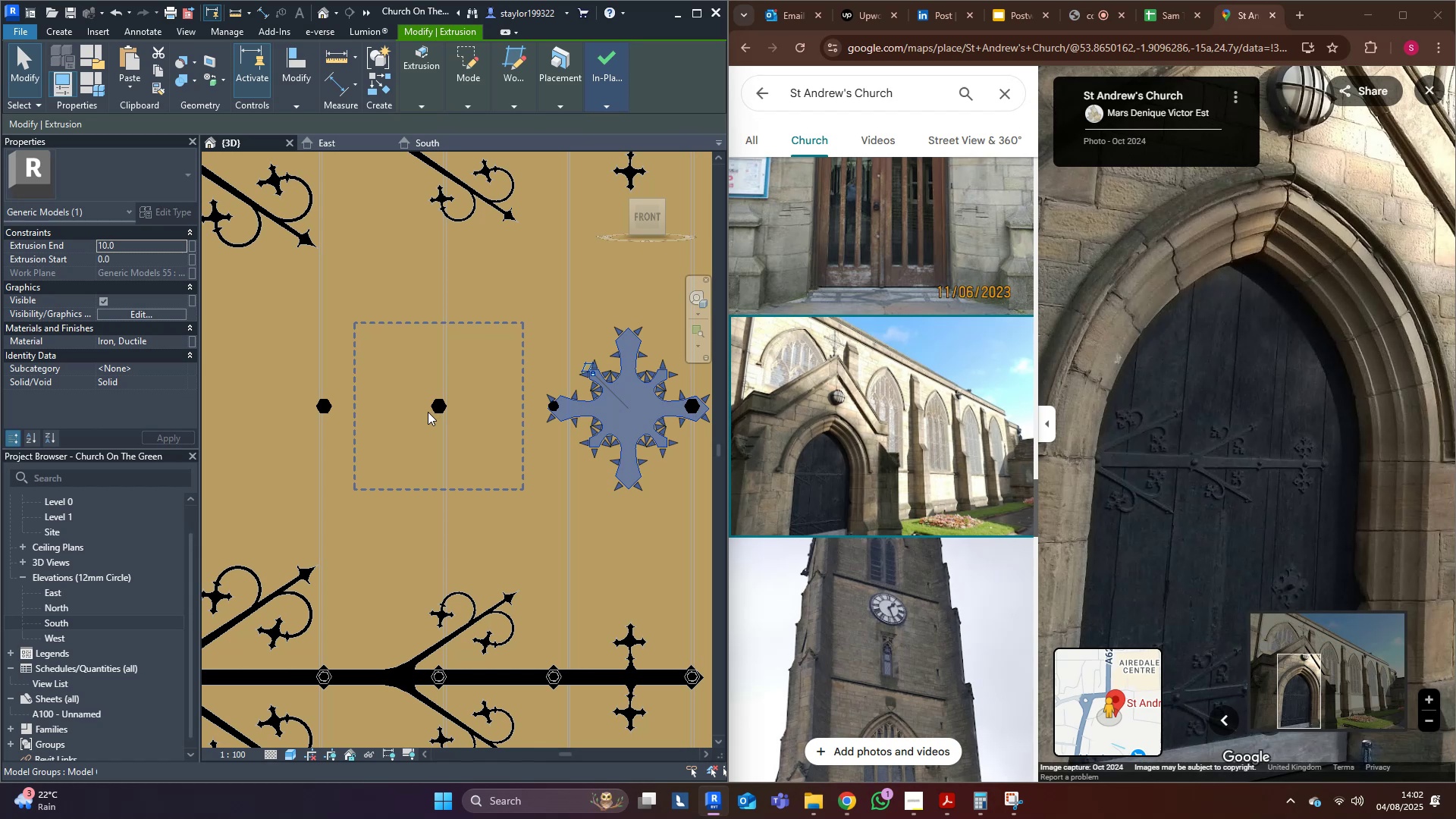 
scroll: coordinate [557, 444], scroll_direction: up, amount: 8.0
 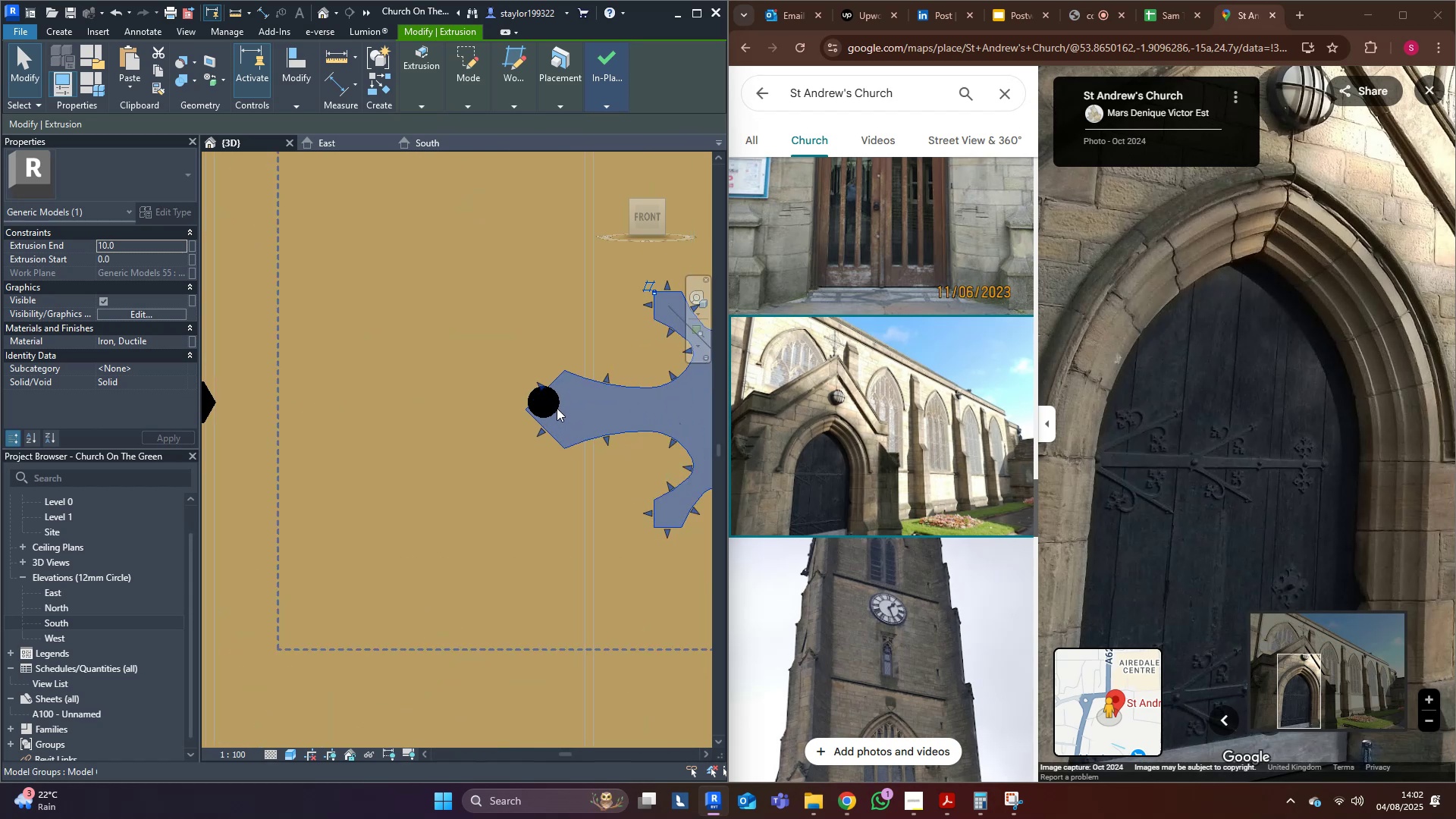 
left_click([557, 408])
 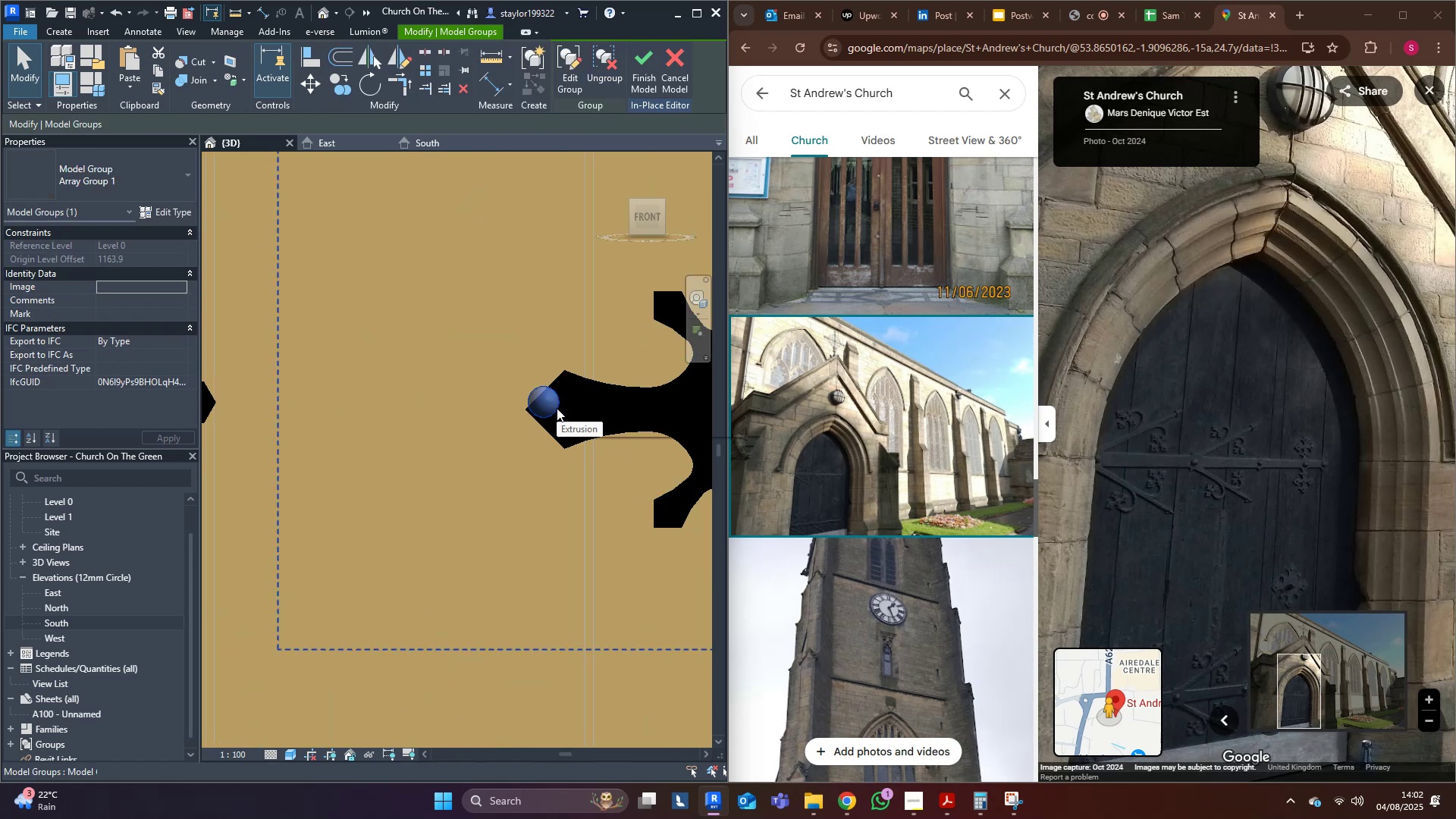 
scroll: coordinate [557, 408], scroll_direction: down, amount: 11.0
 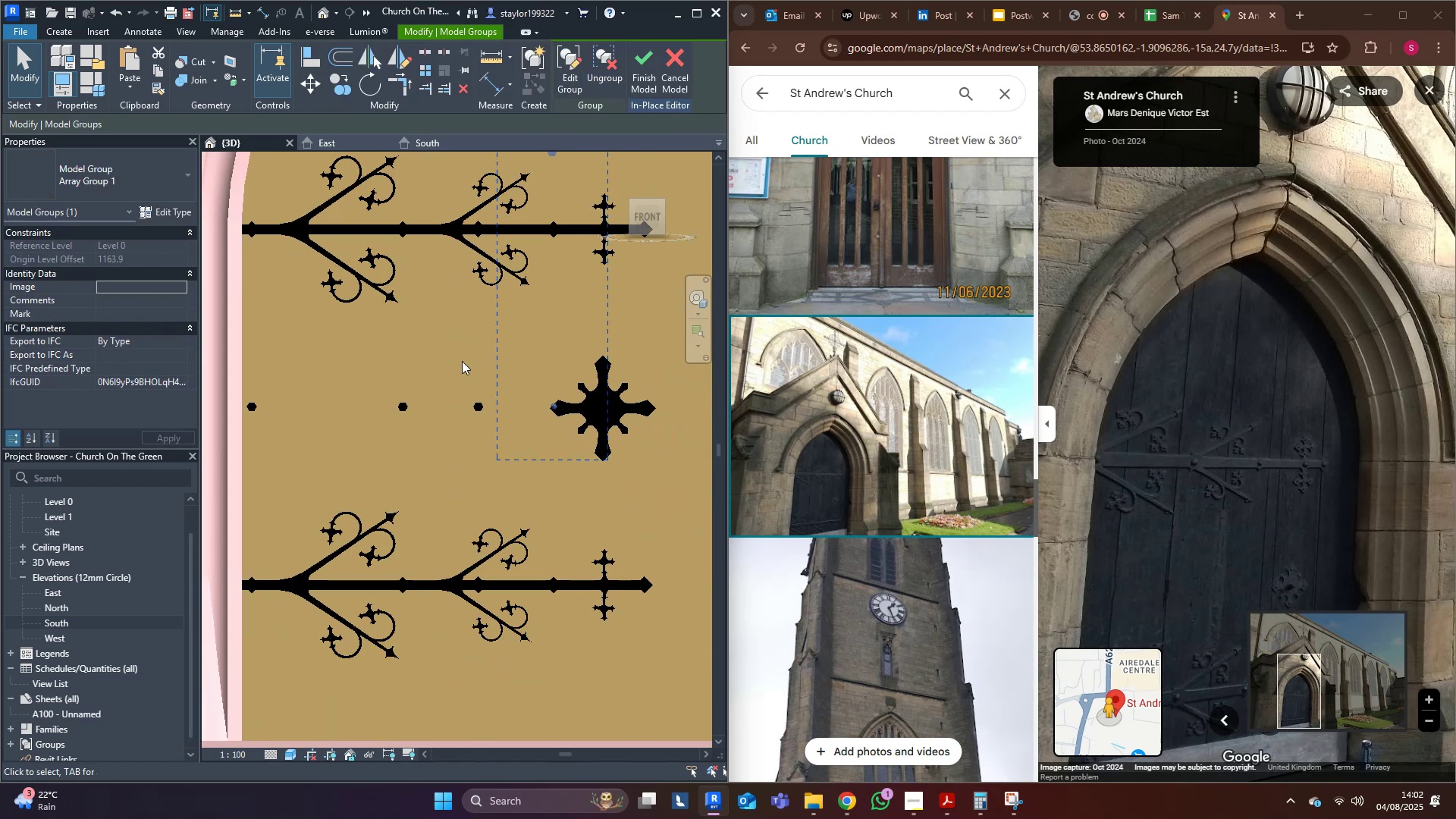 
key(Delete)
 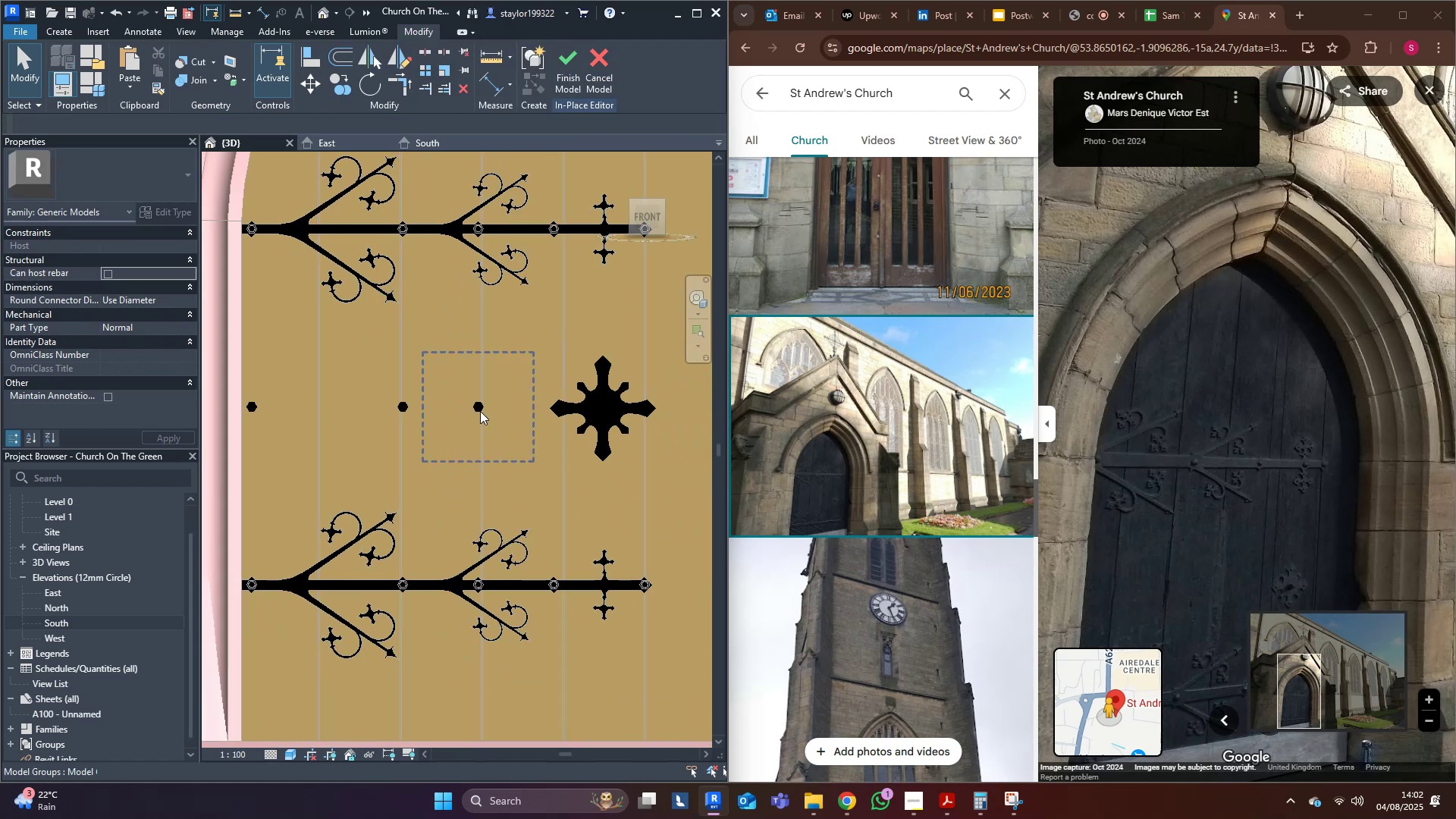 
left_click([476, 411])
 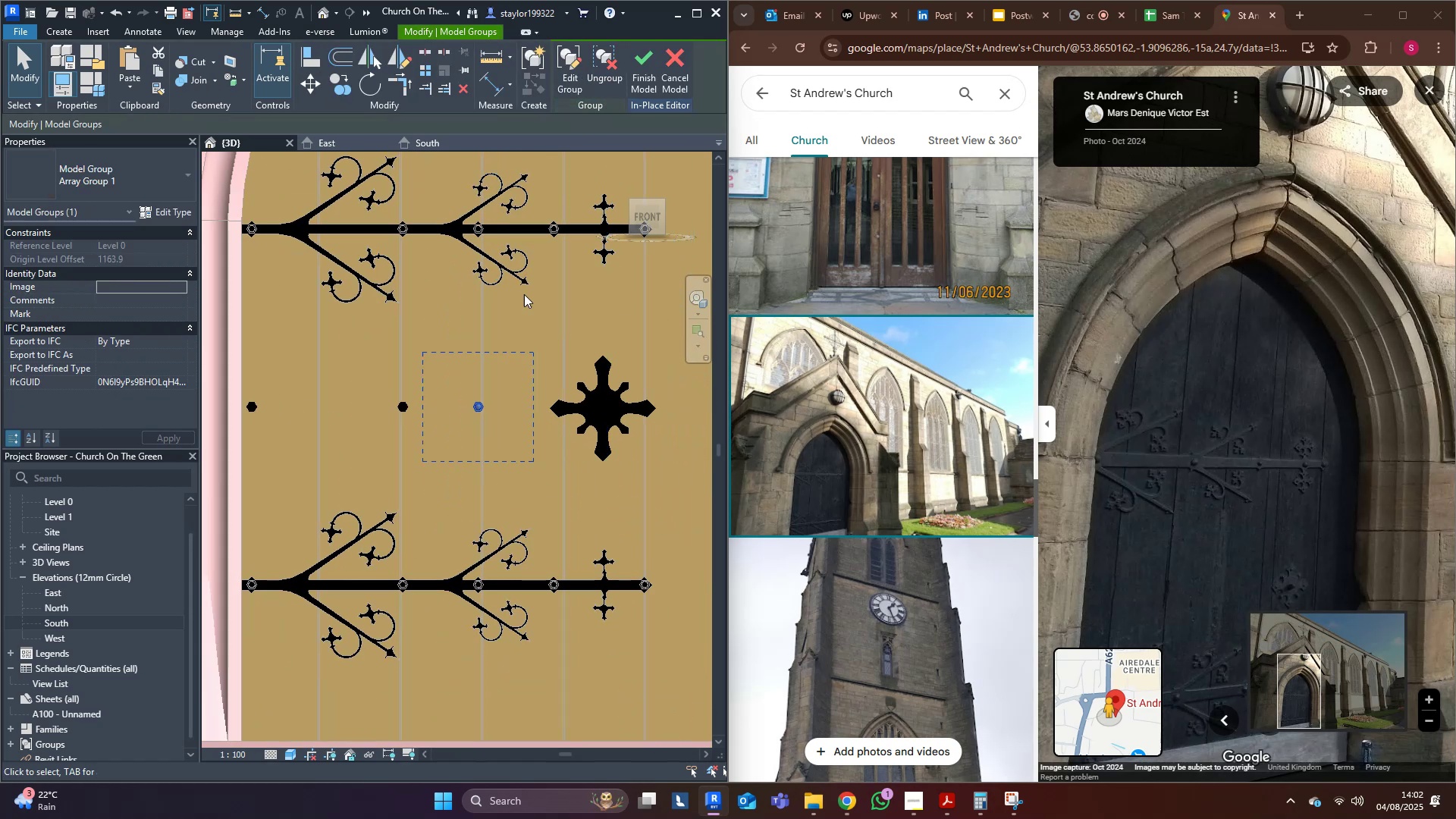 
key(Delete)
 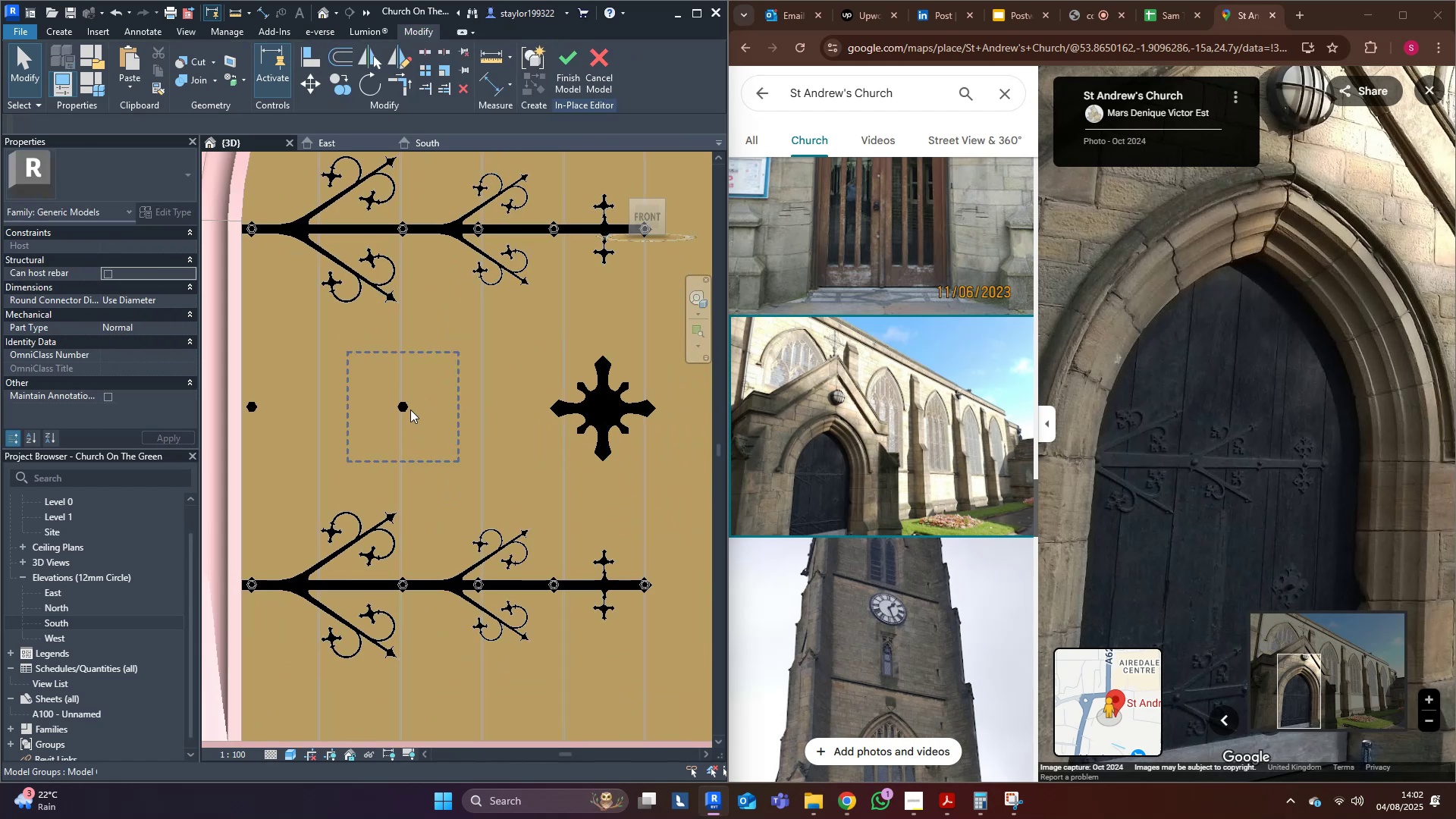 
left_click([410, 410])
 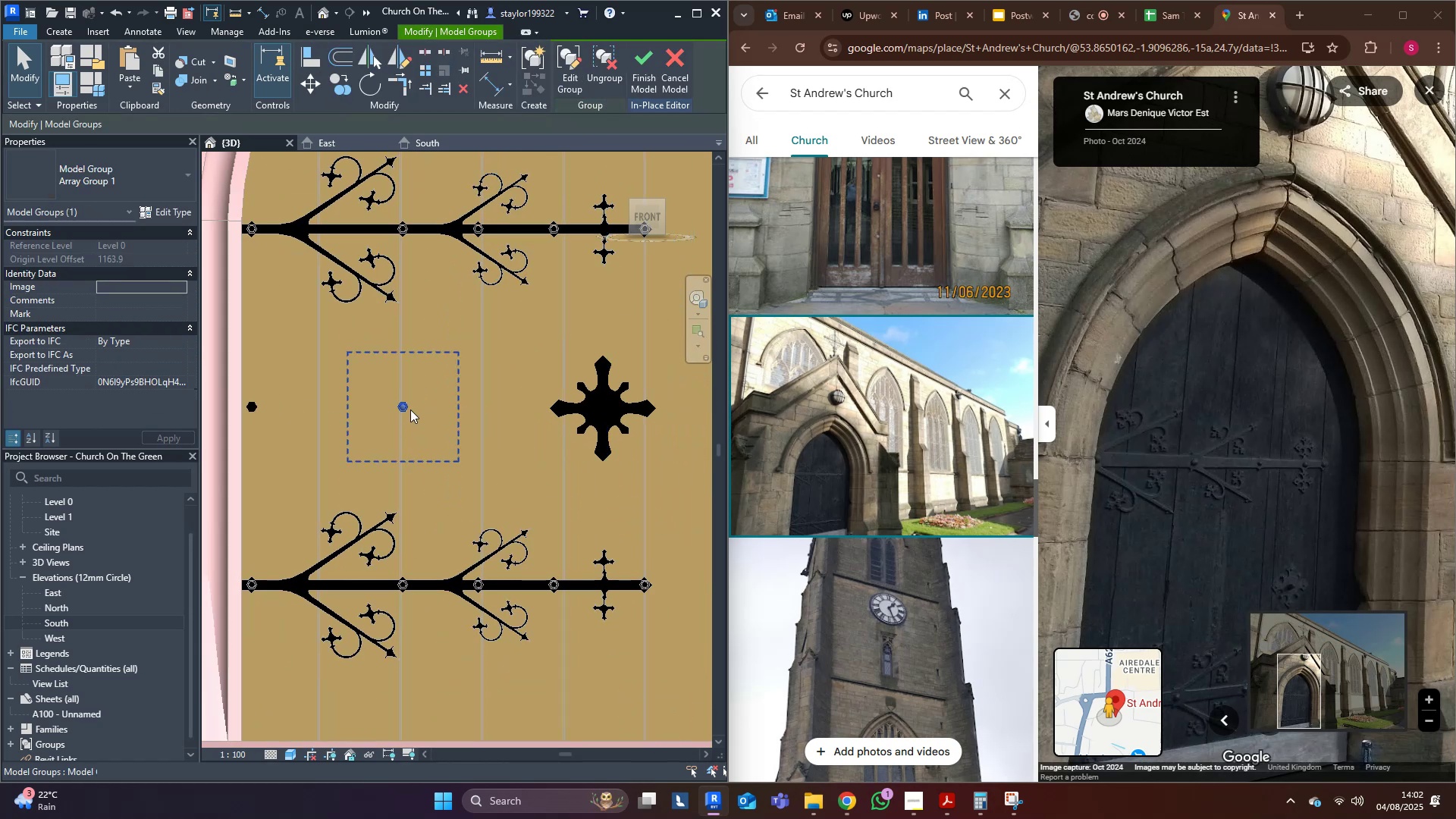 
key(Delete)
 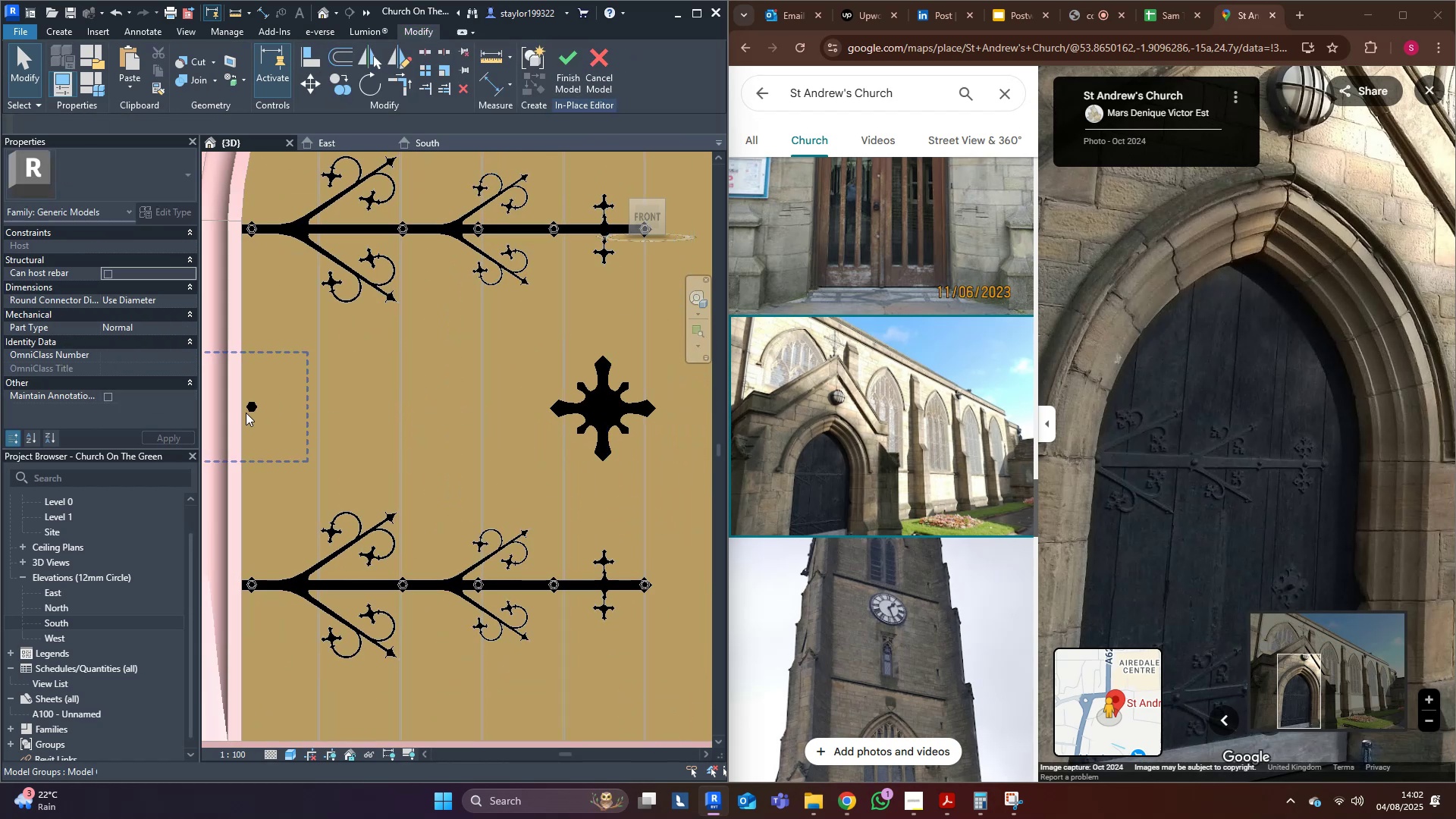 
left_click([252, 412])
 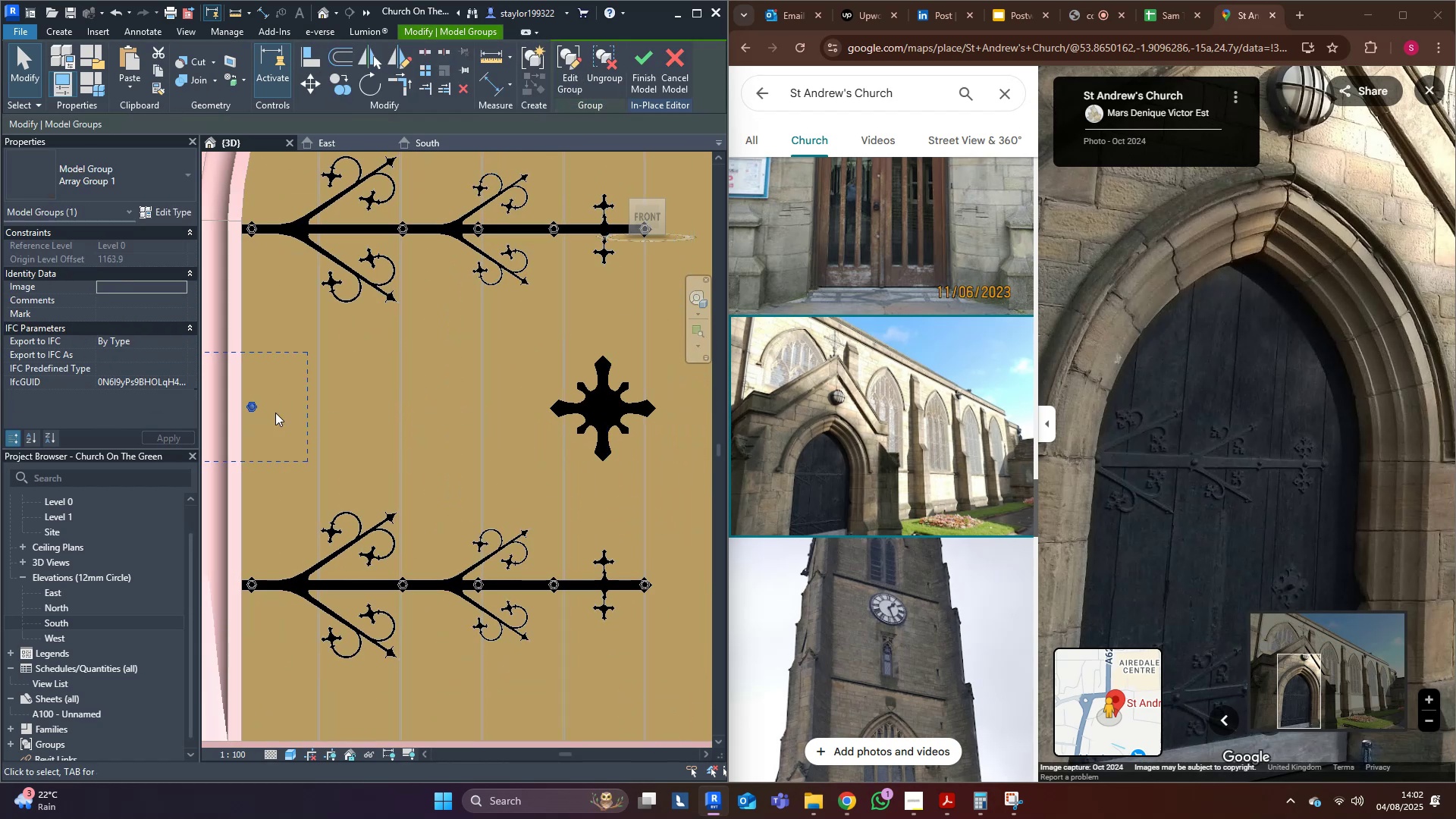 
type([Delete]wf)
 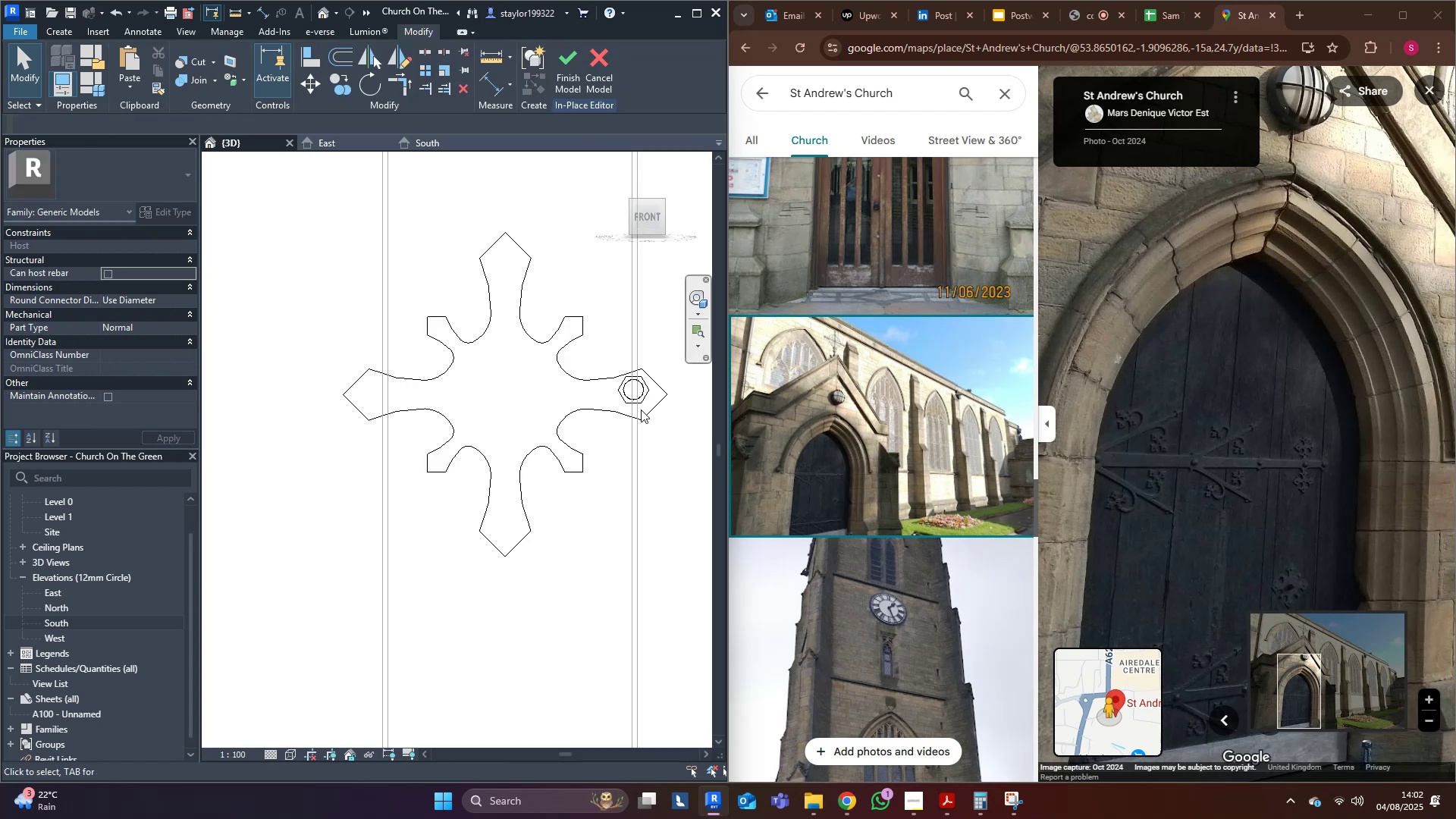 
scroll: coordinate [673, 416], scroll_direction: up, amount: 8.0
 